 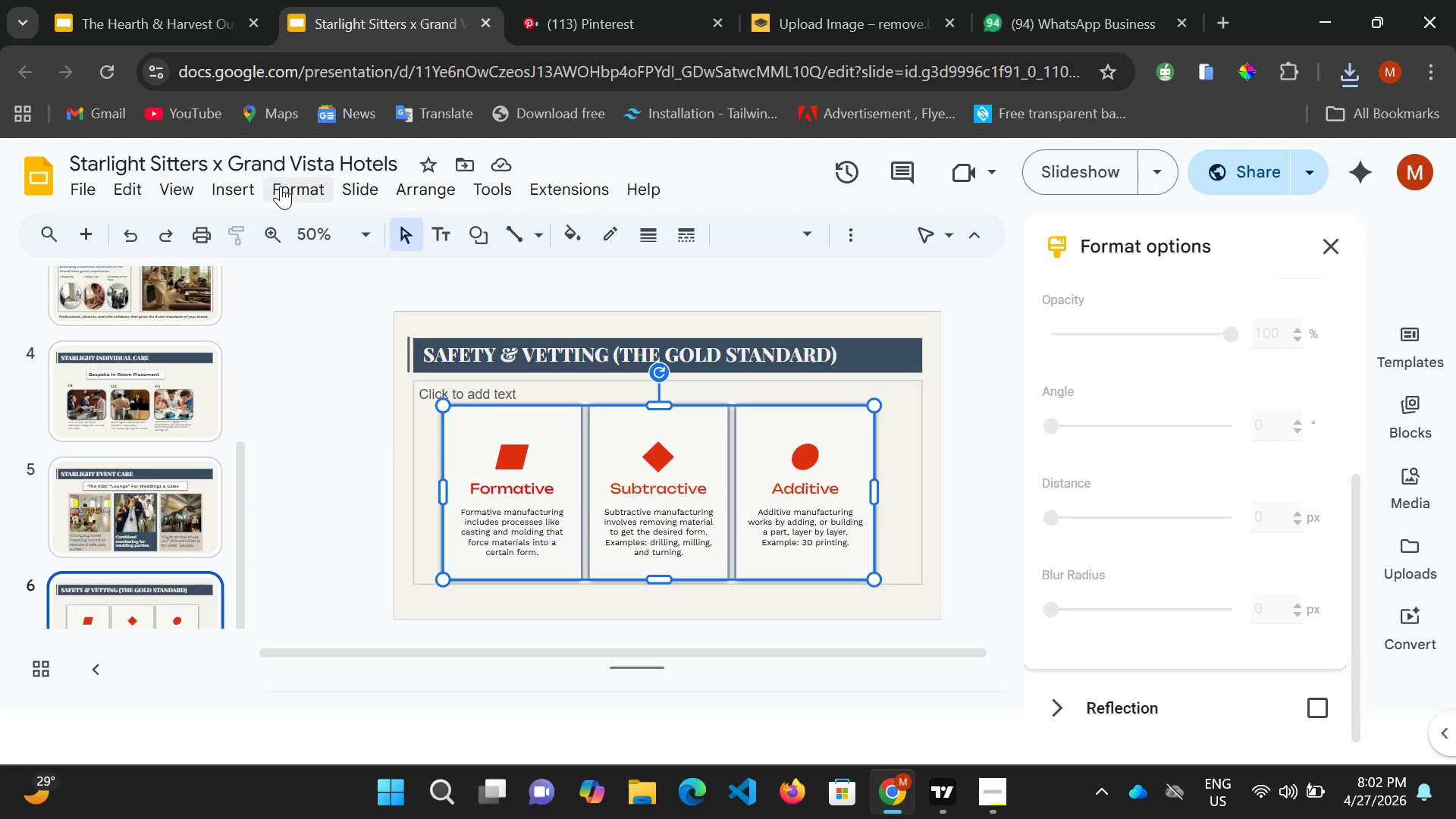 
left_click([620, 240])
 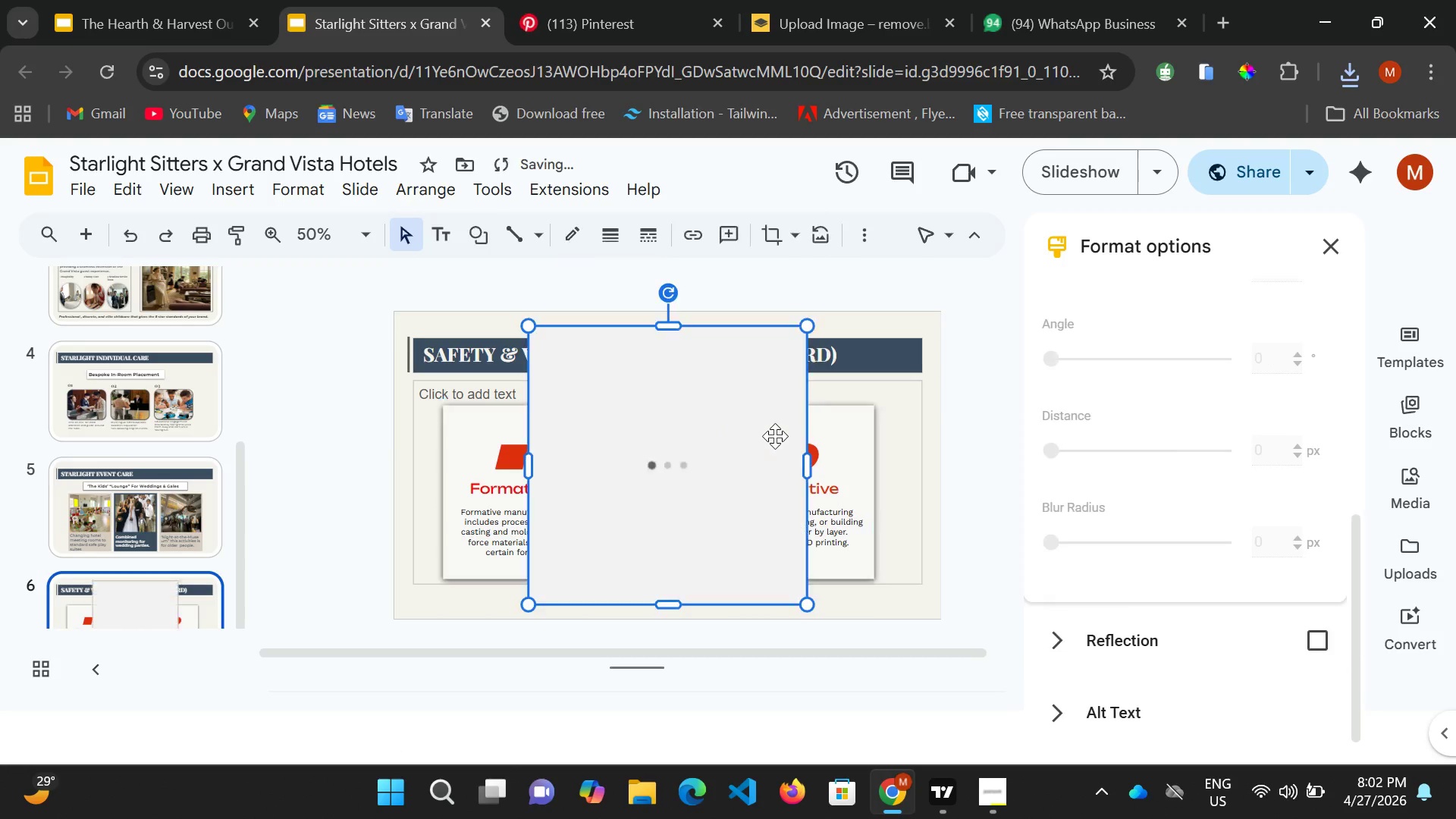 
wait(6.66)
 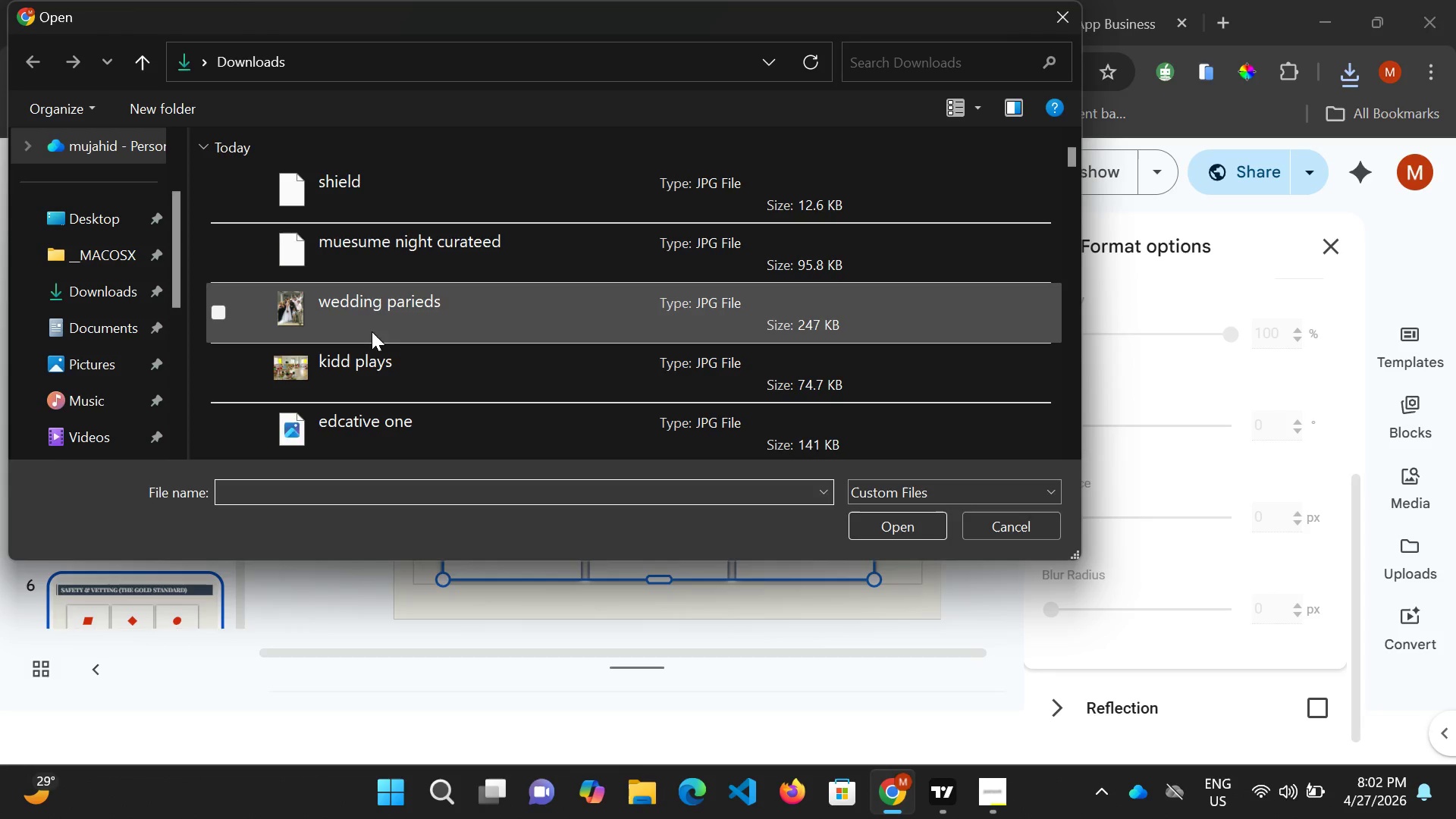 
left_click_drag(start_coordinate=[812, 323], to_coordinate=[632, 498])
 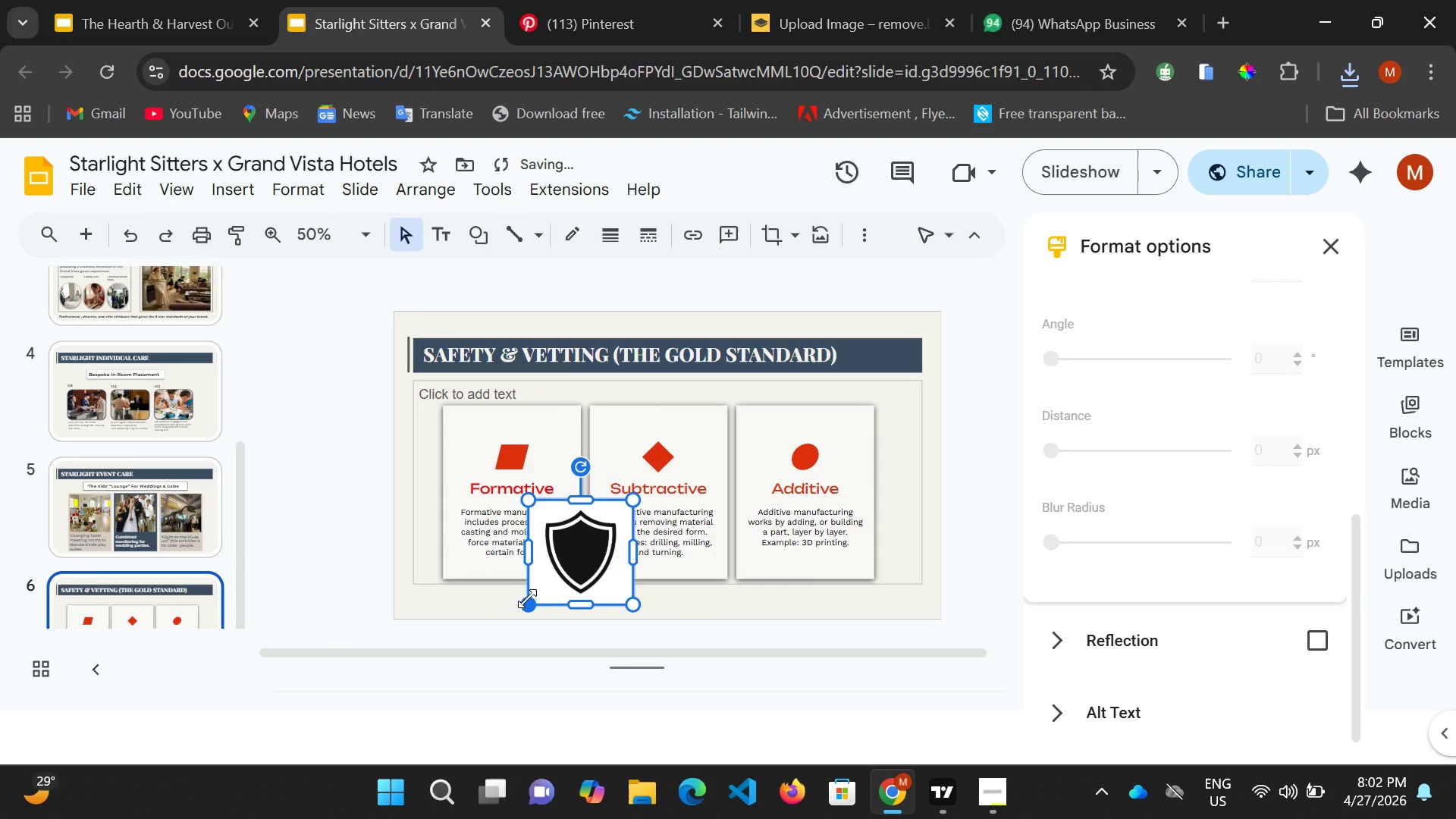 
left_click_drag(start_coordinate=[529, 602], to_coordinate=[566, 555])
 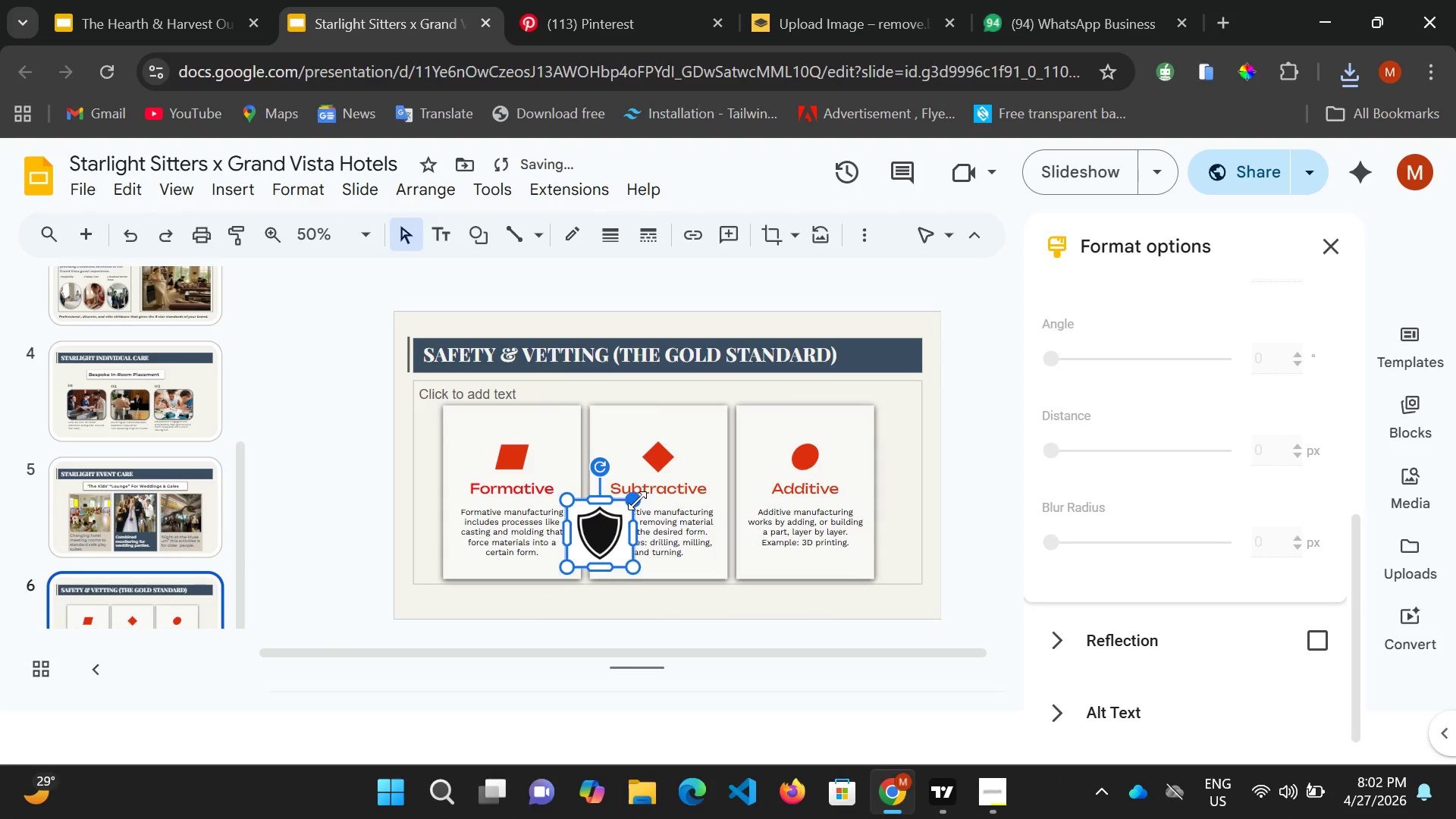 
left_click_drag(start_coordinate=[637, 500], to_coordinate=[617, 517])
 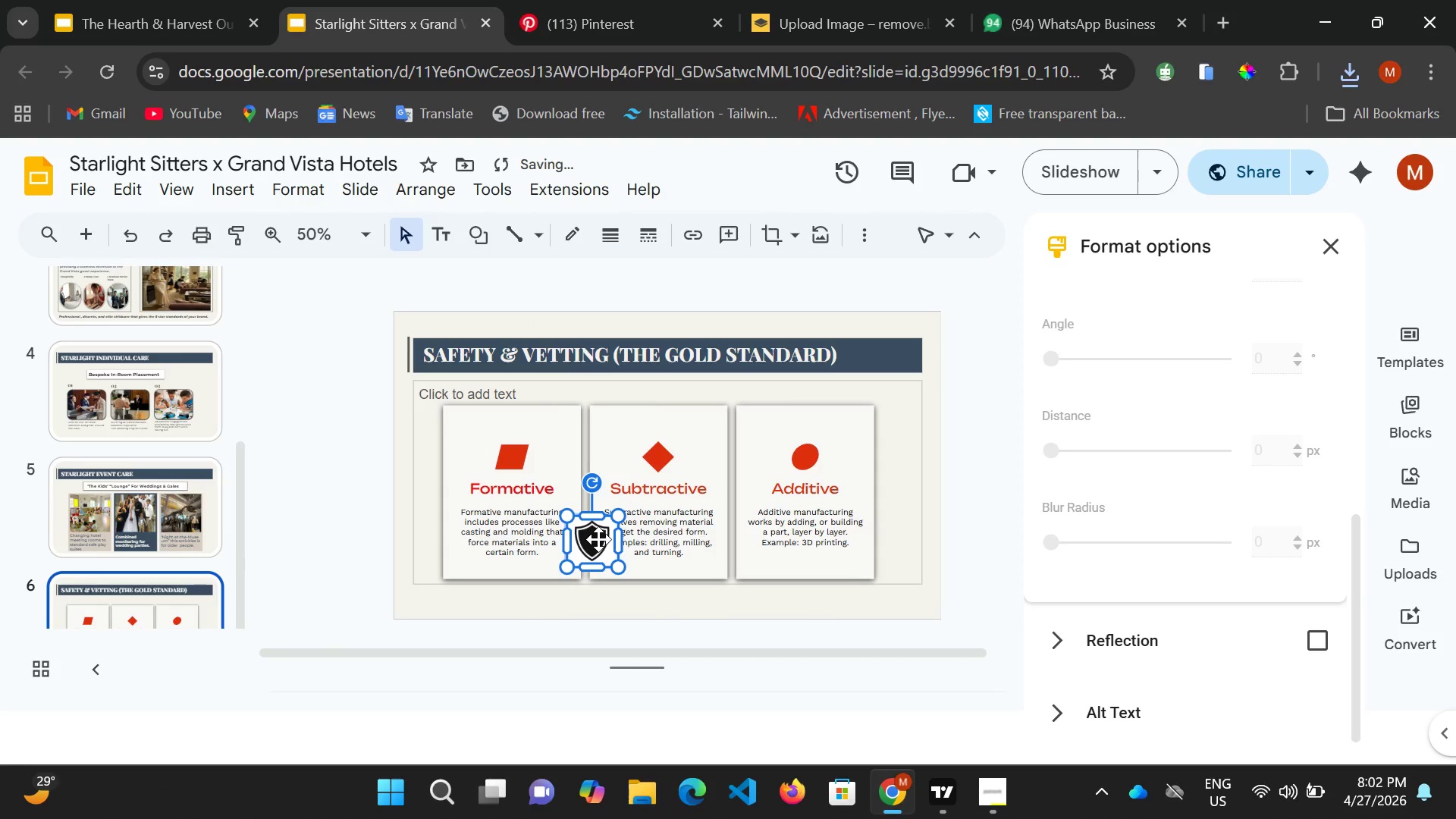 
left_click_drag(start_coordinate=[599, 539], to_coordinate=[559, 490])
 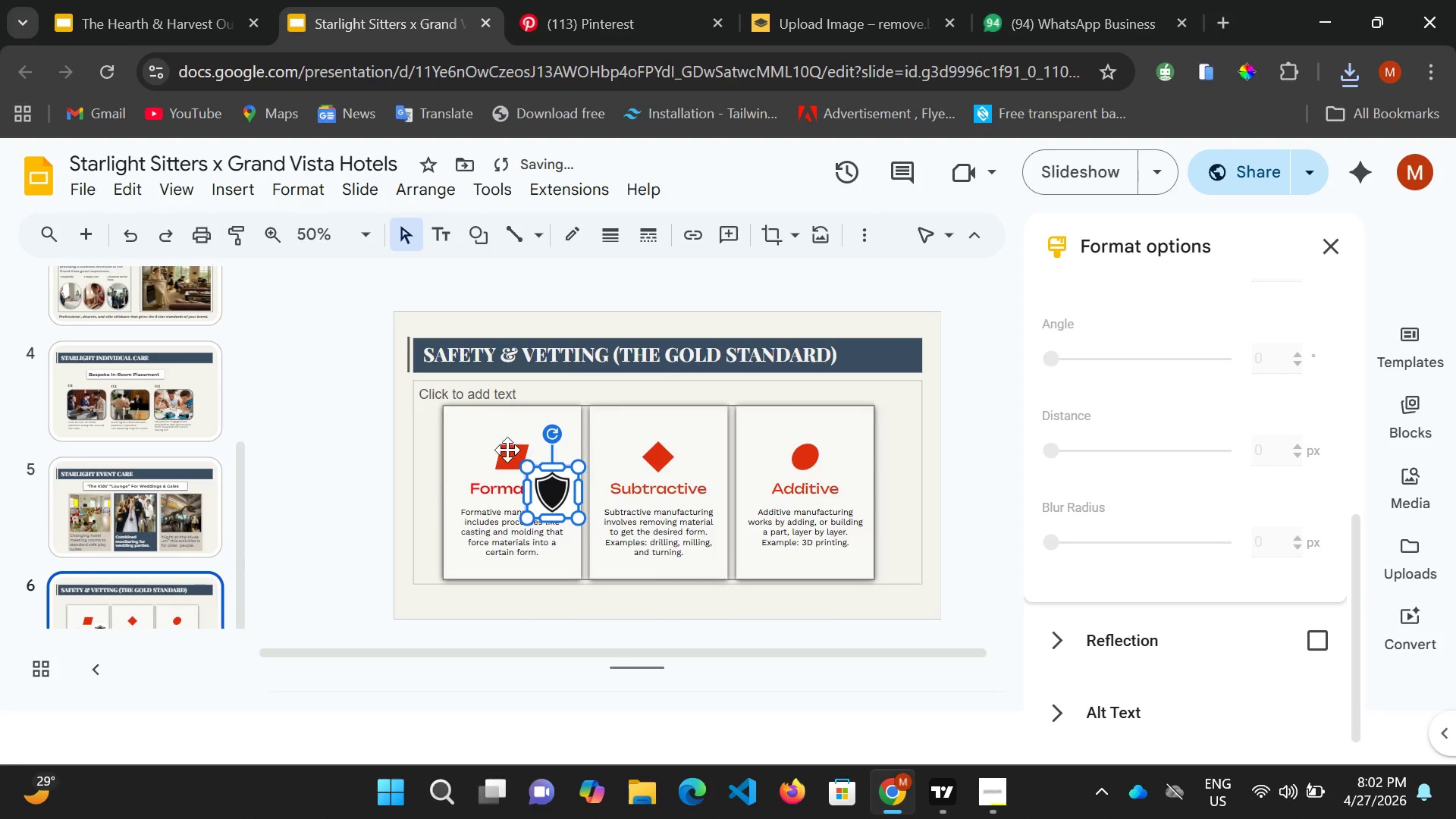 
left_click([507, 450])
 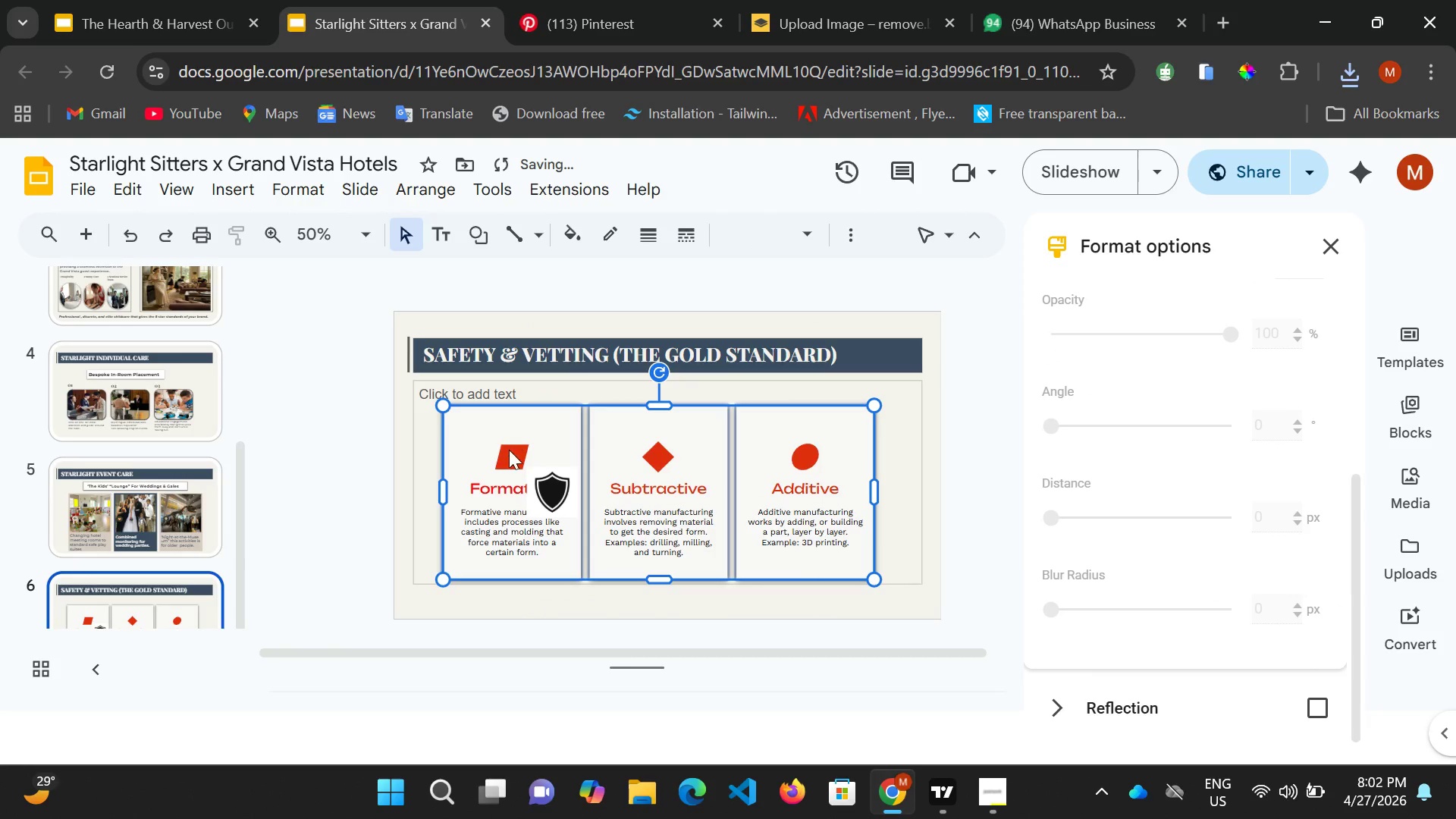 
left_click([509, 450])
 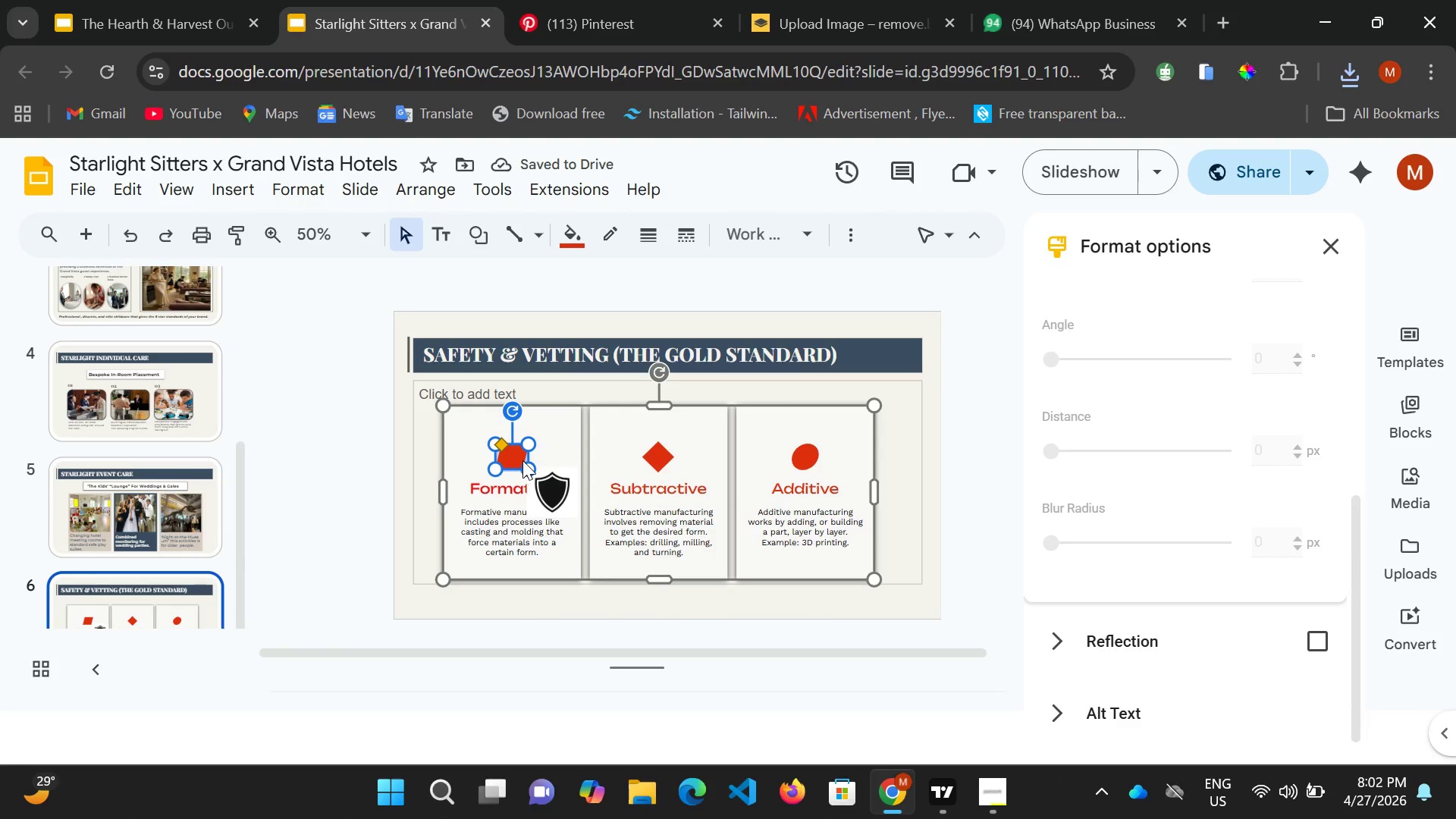 
key(Delete)
 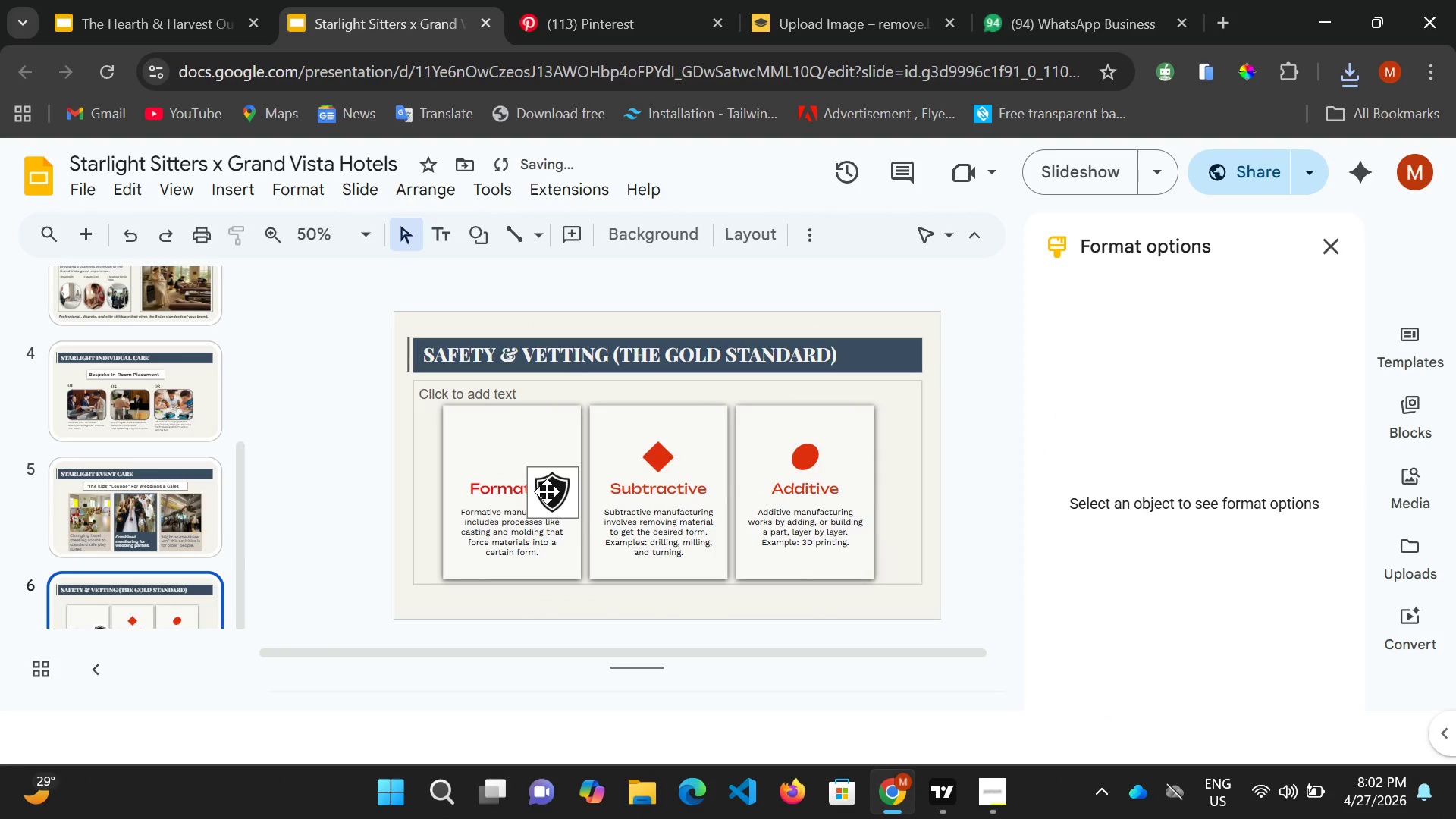 
left_click([547, 491])
 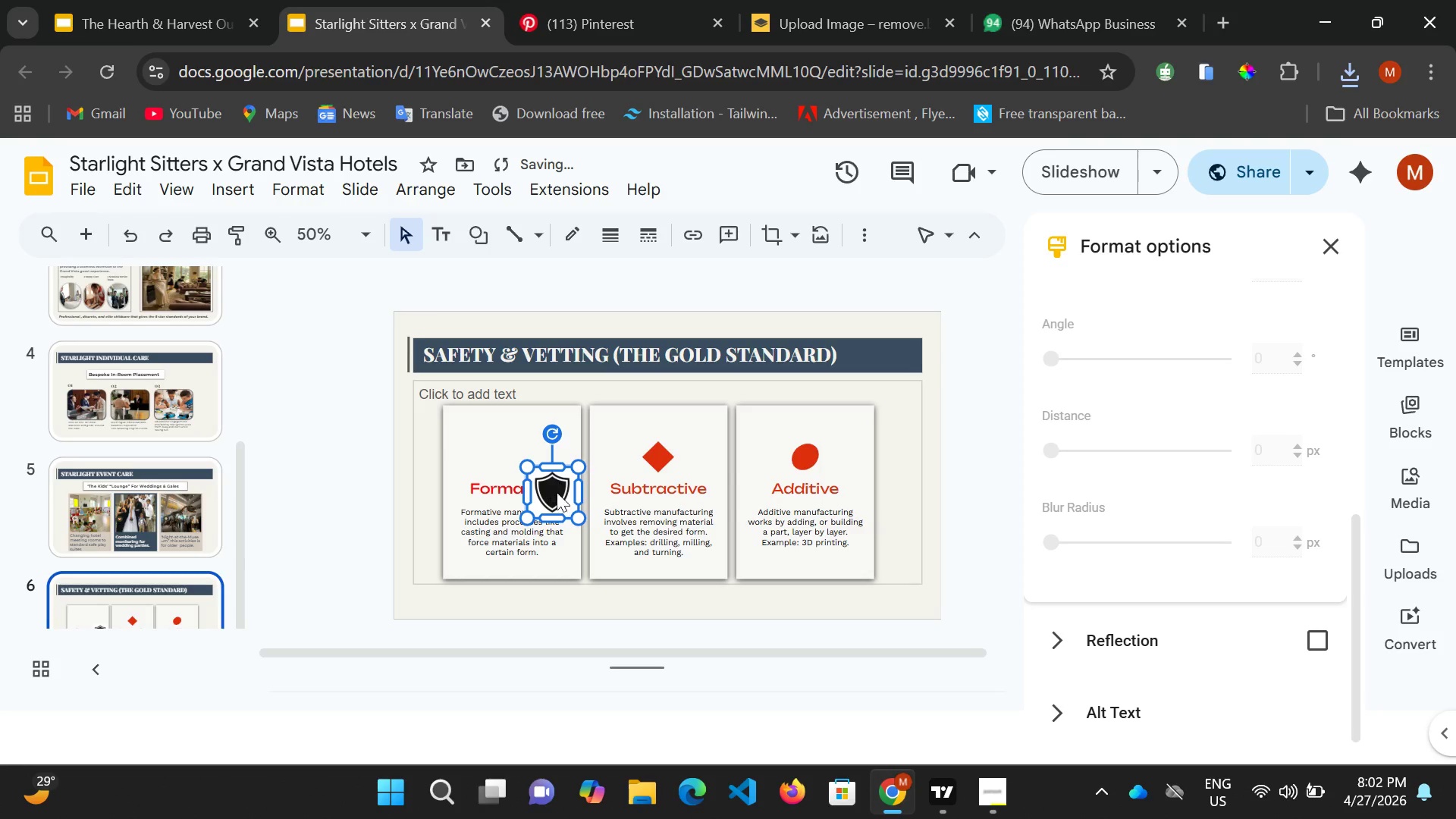 
left_click_drag(start_coordinate=[558, 494], to_coordinate=[524, 452])
 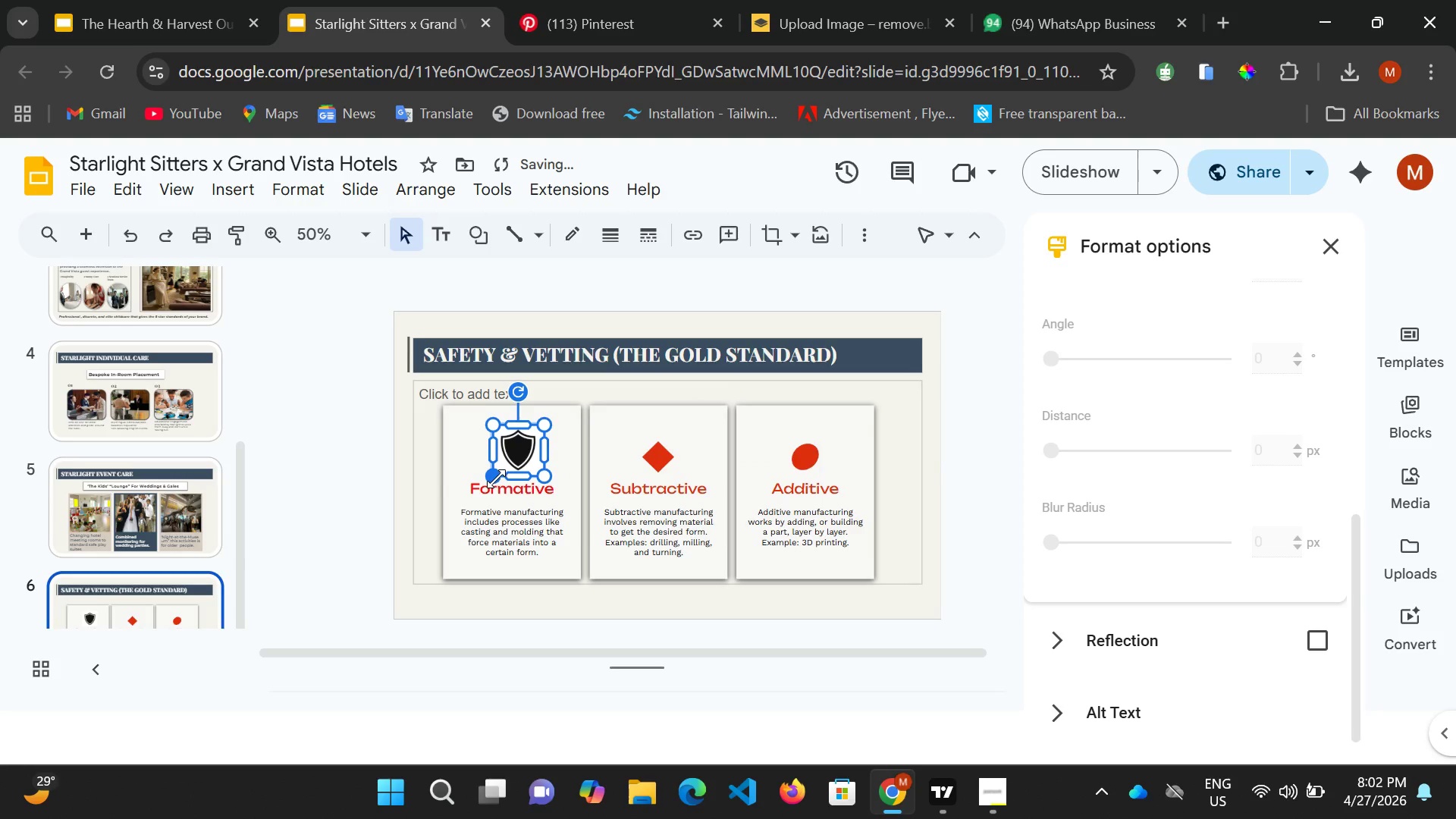 
left_click_drag(start_coordinate=[496, 479], to_coordinate=[504, 469])
 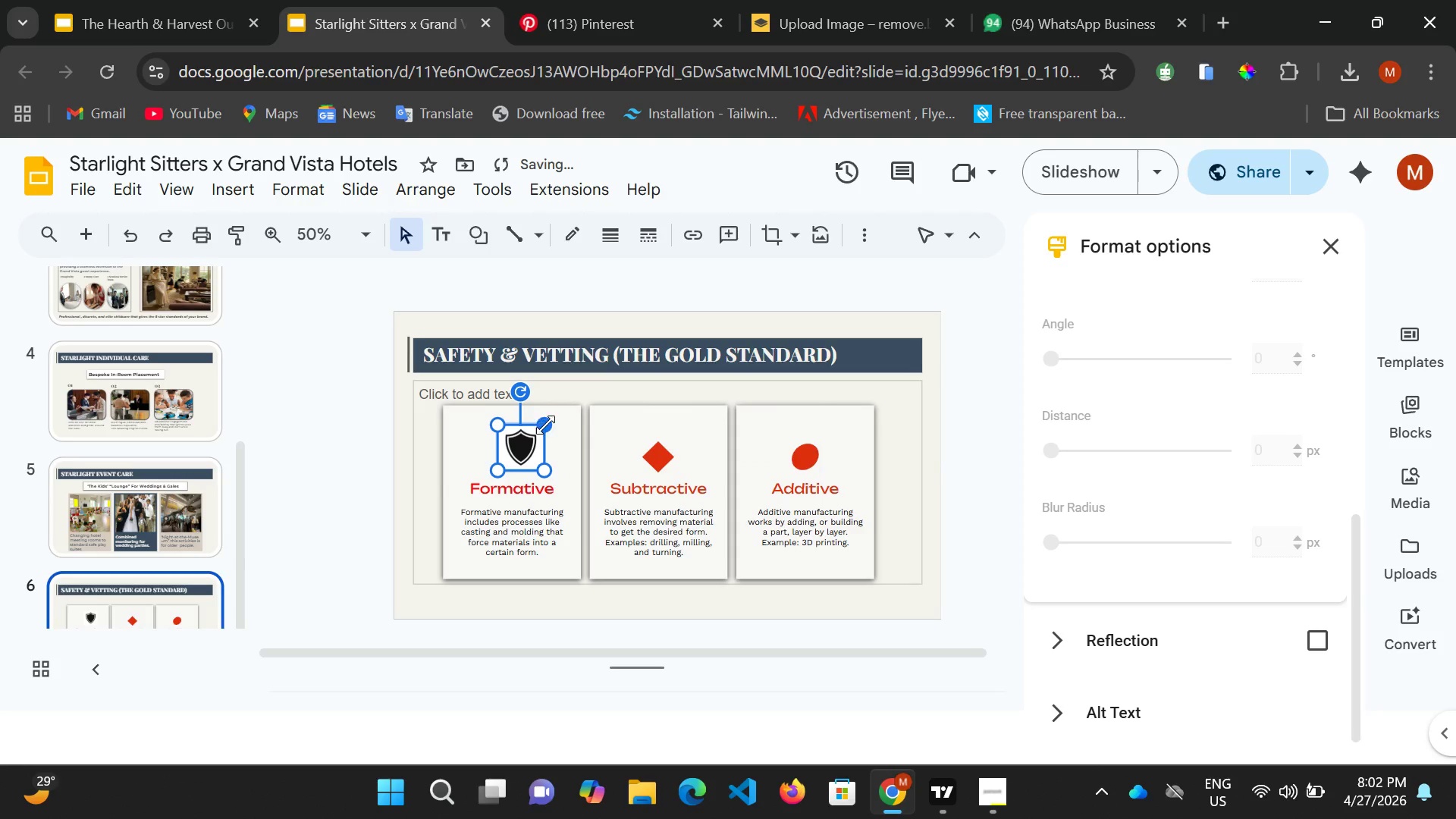 
left_click_drag(start_coordinate=[546, 424], to_coordinate=[539, 435])
 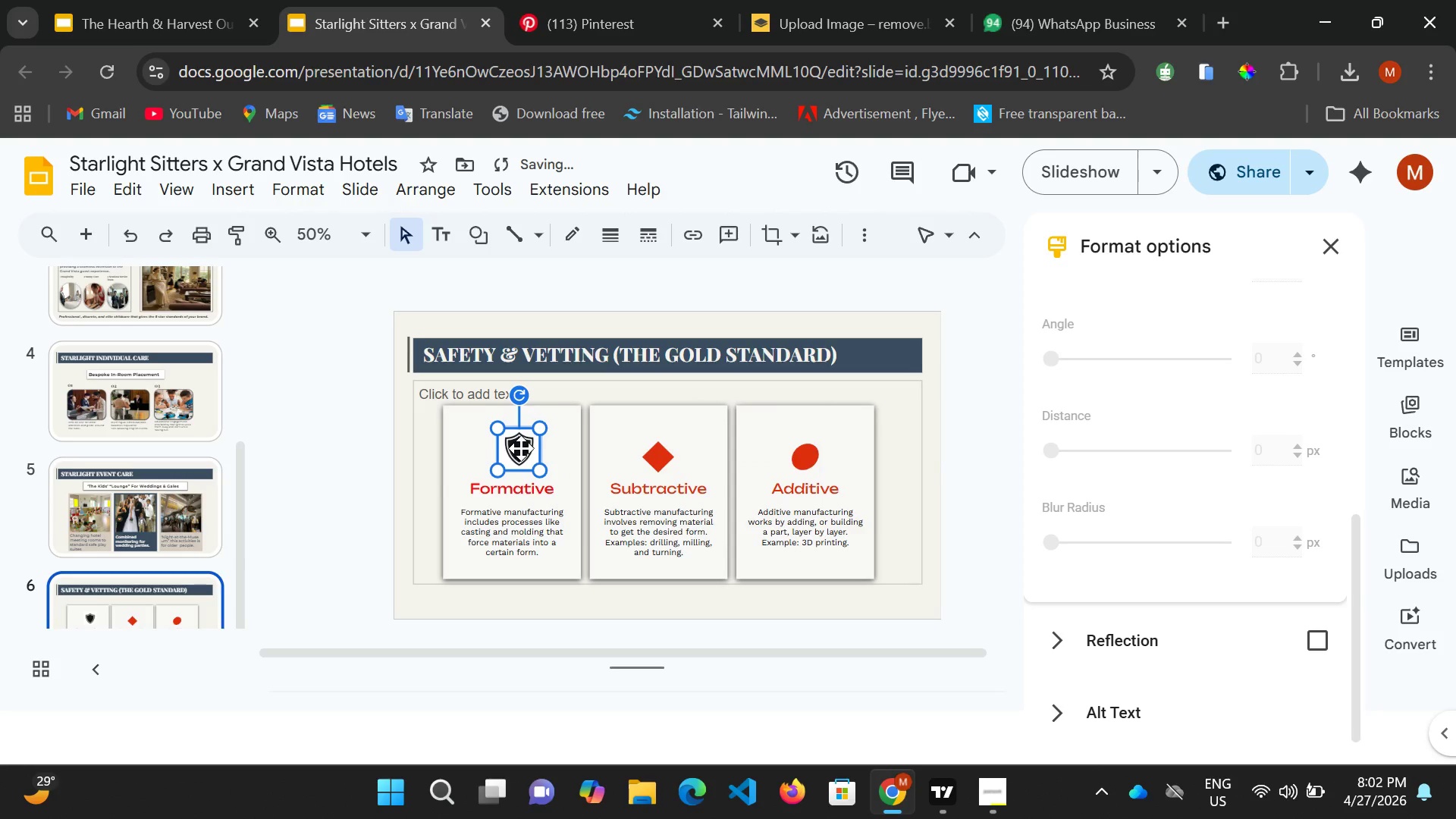 
left_click_drag(start_coordinate=[520, 448], to_coordinate=[514, 451])
 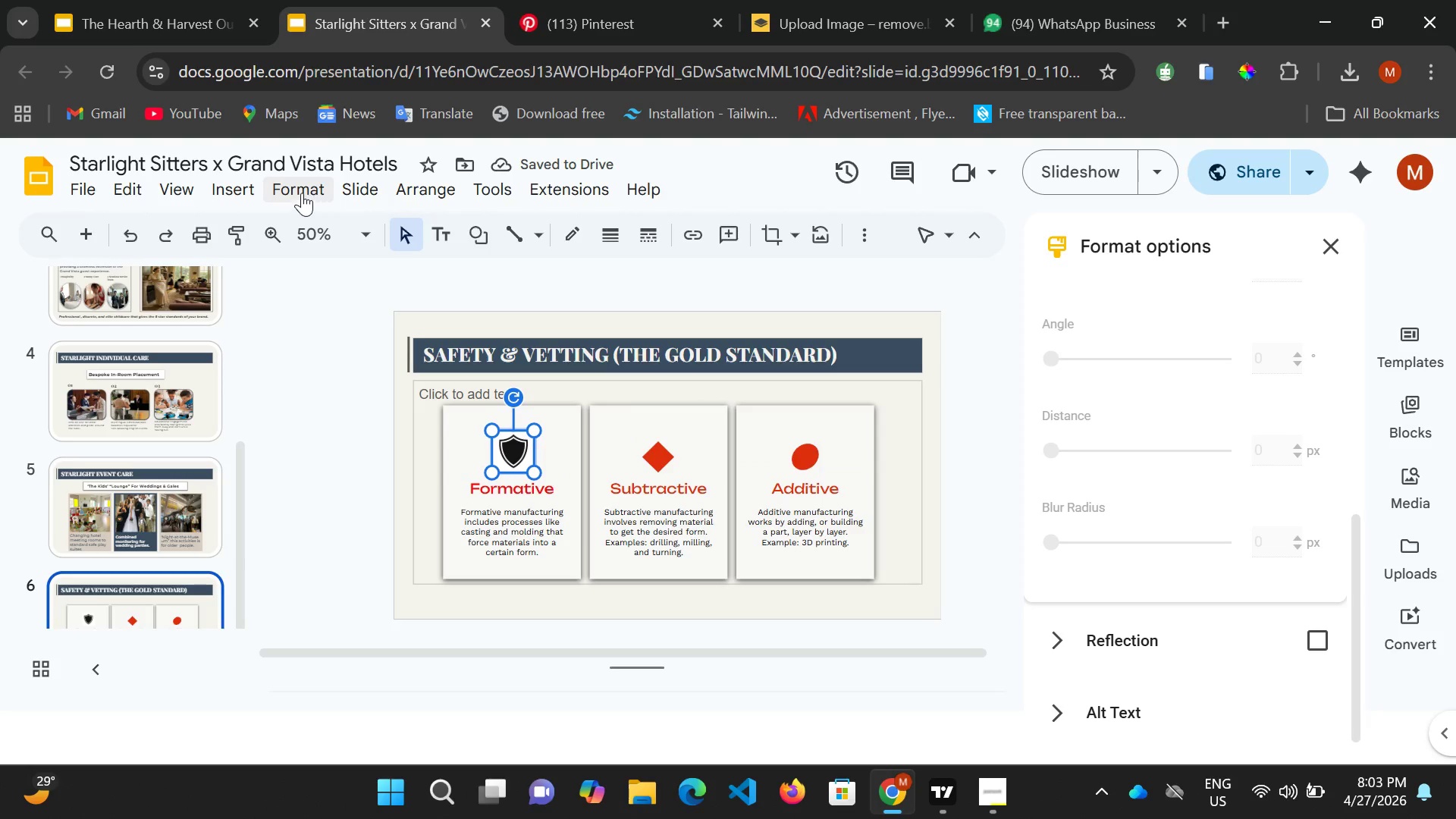 
left_click([249, 194])
 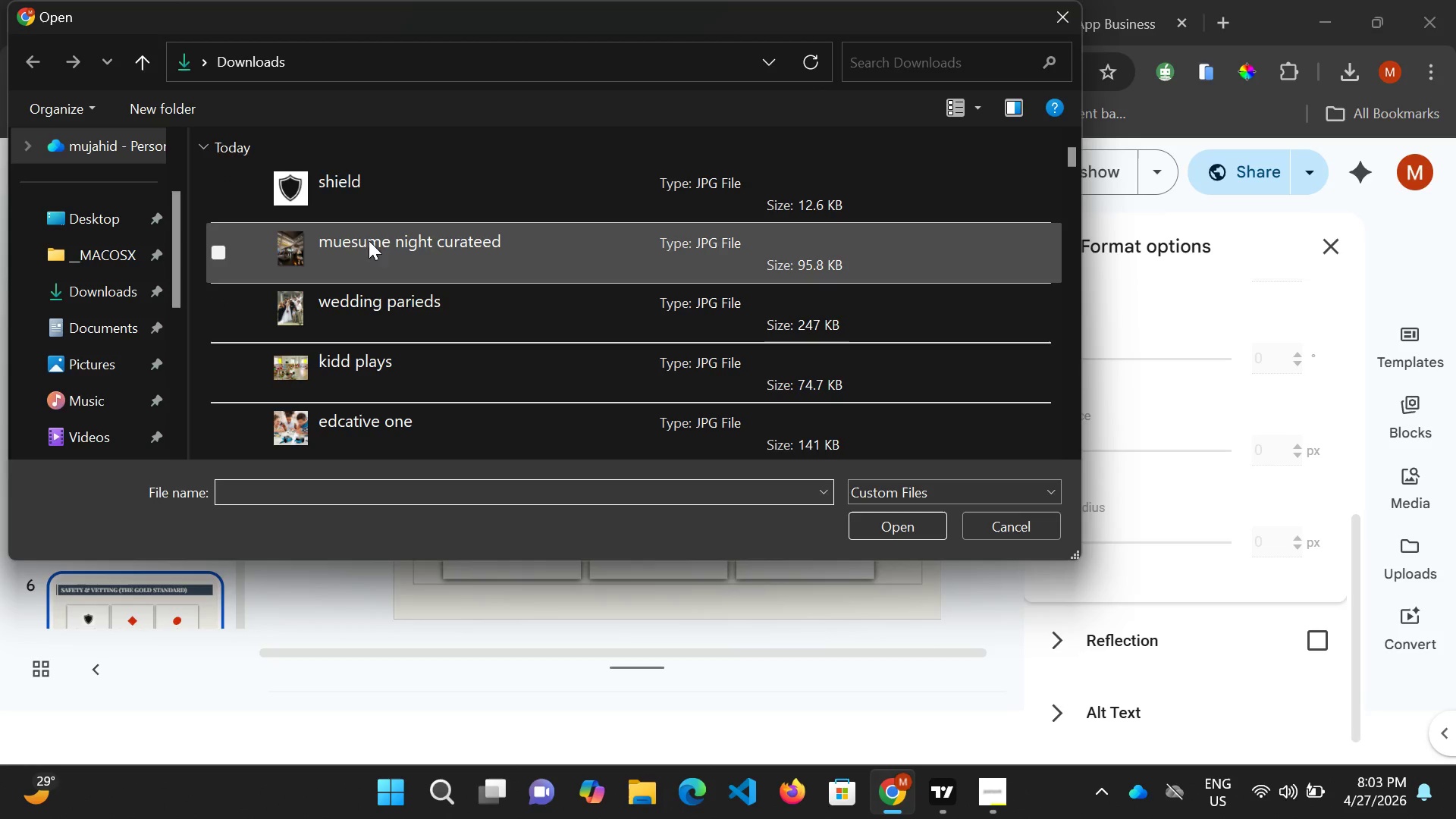 
wait(7.09)
 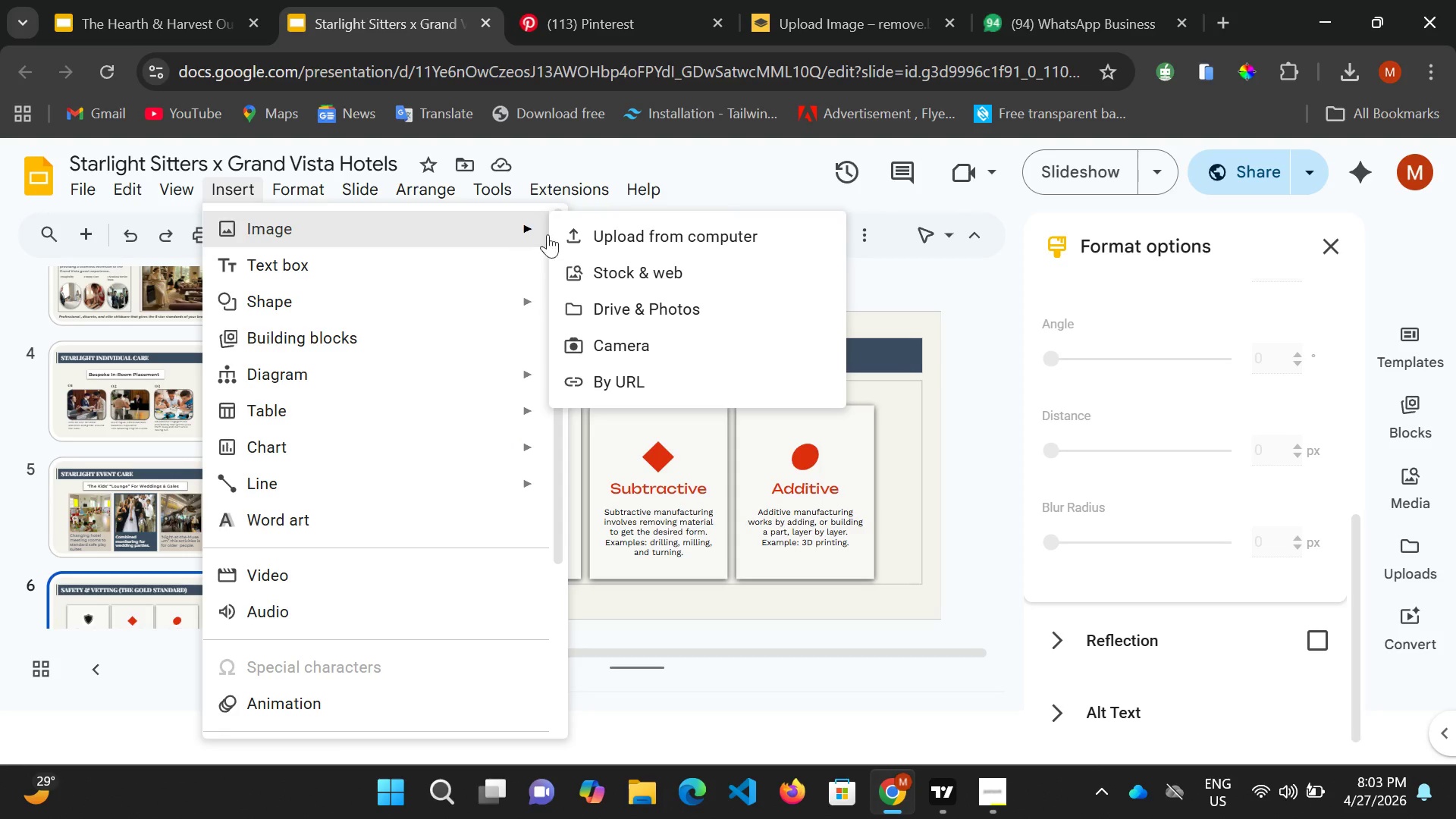 
left_click([328, 482])
 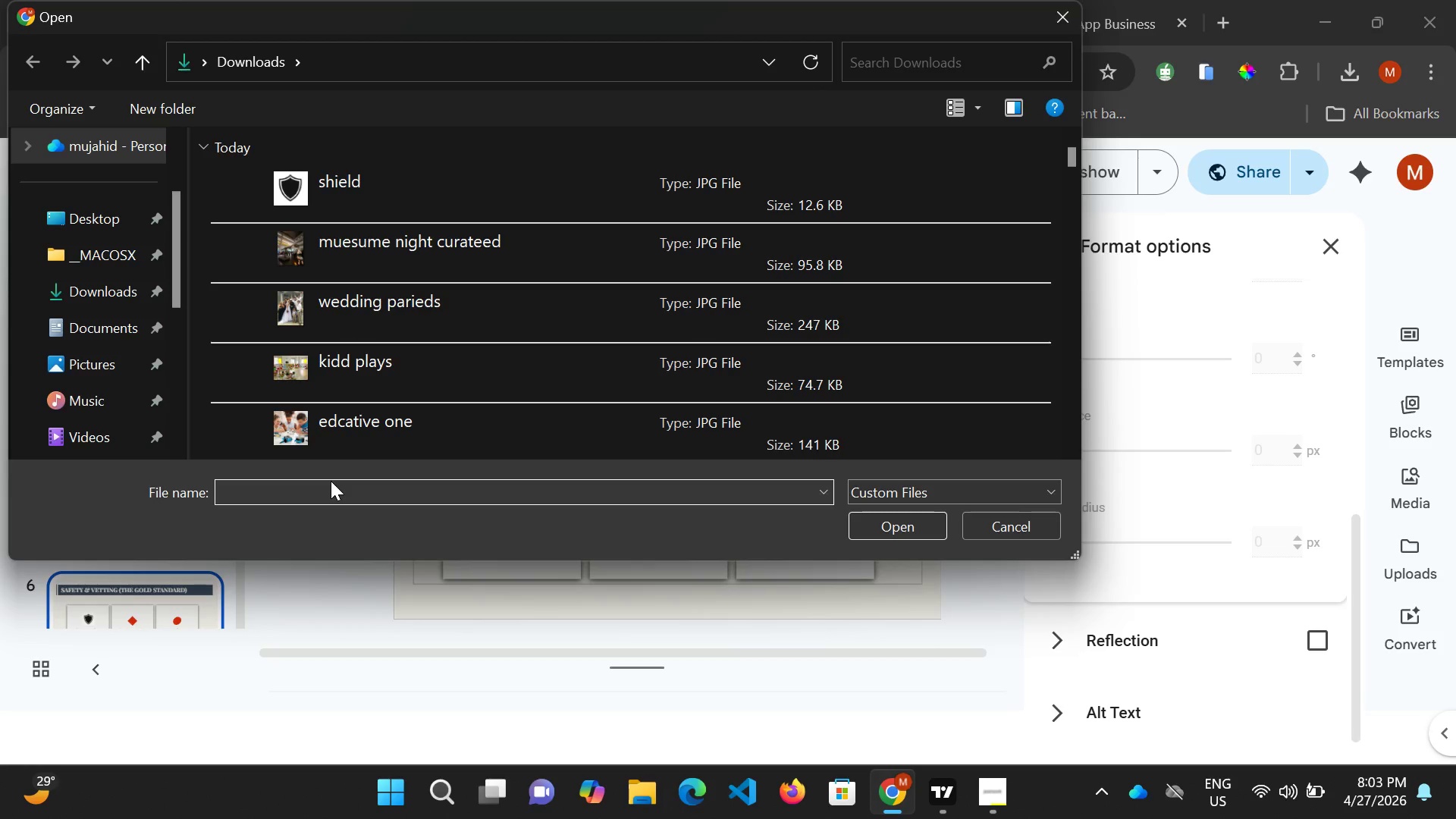 
key(G)
 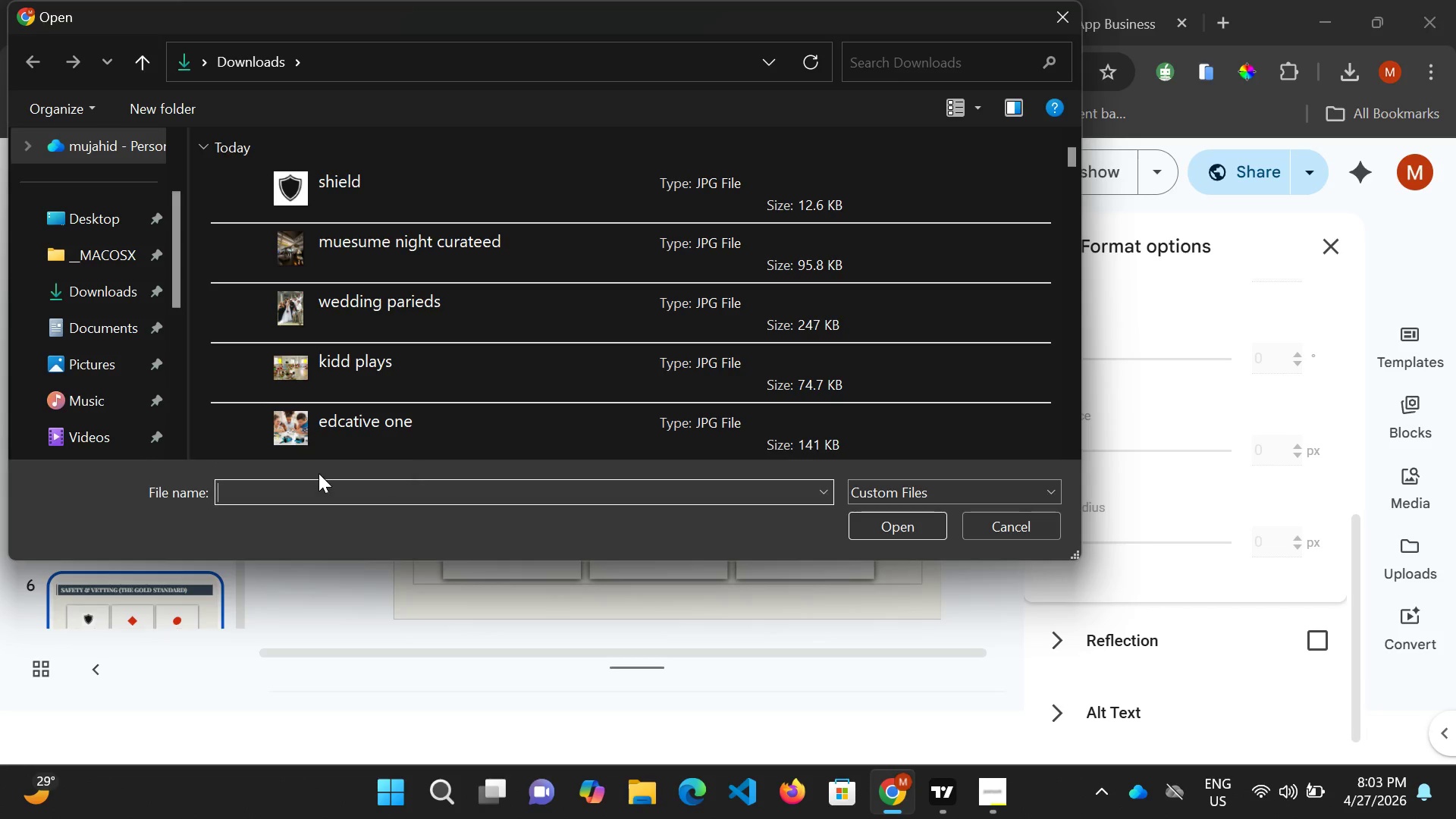 
key(Backspace)
type(hea)
 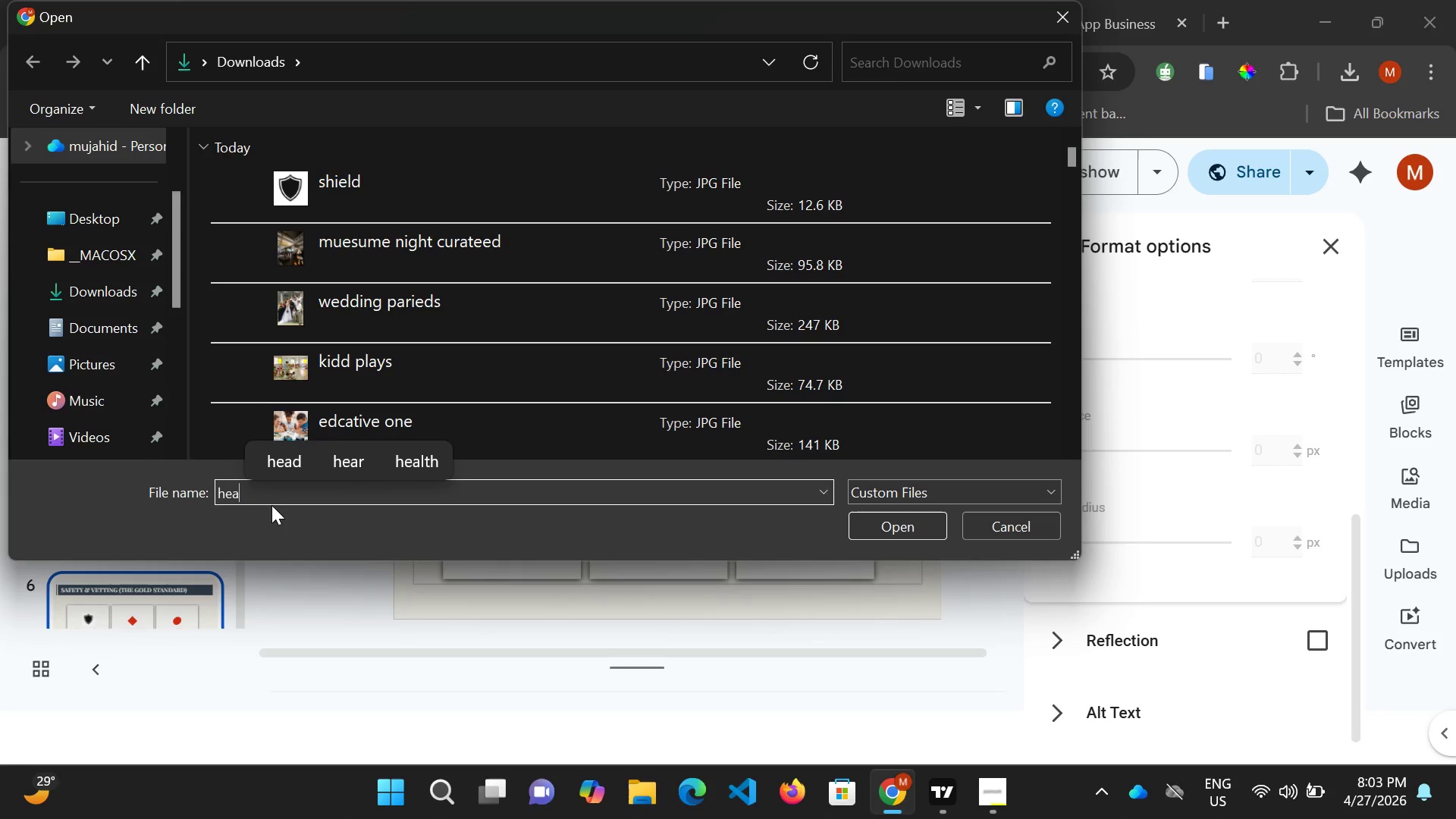 
type(er)
key(Backspace)
key(Backspace)
key(Backspace)
type(e)
key(Backspace)
type(art)
 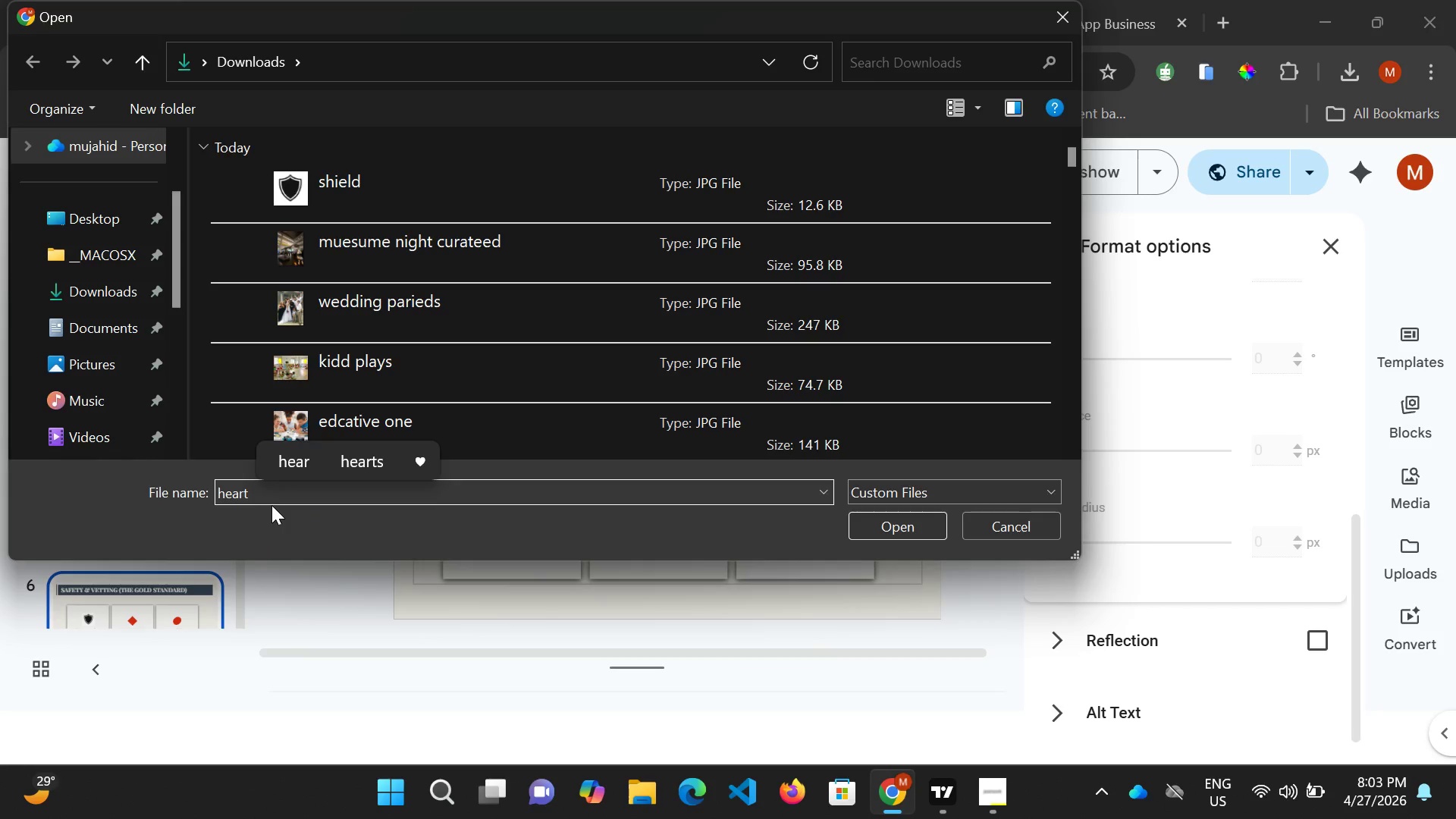 
key(Enter)
 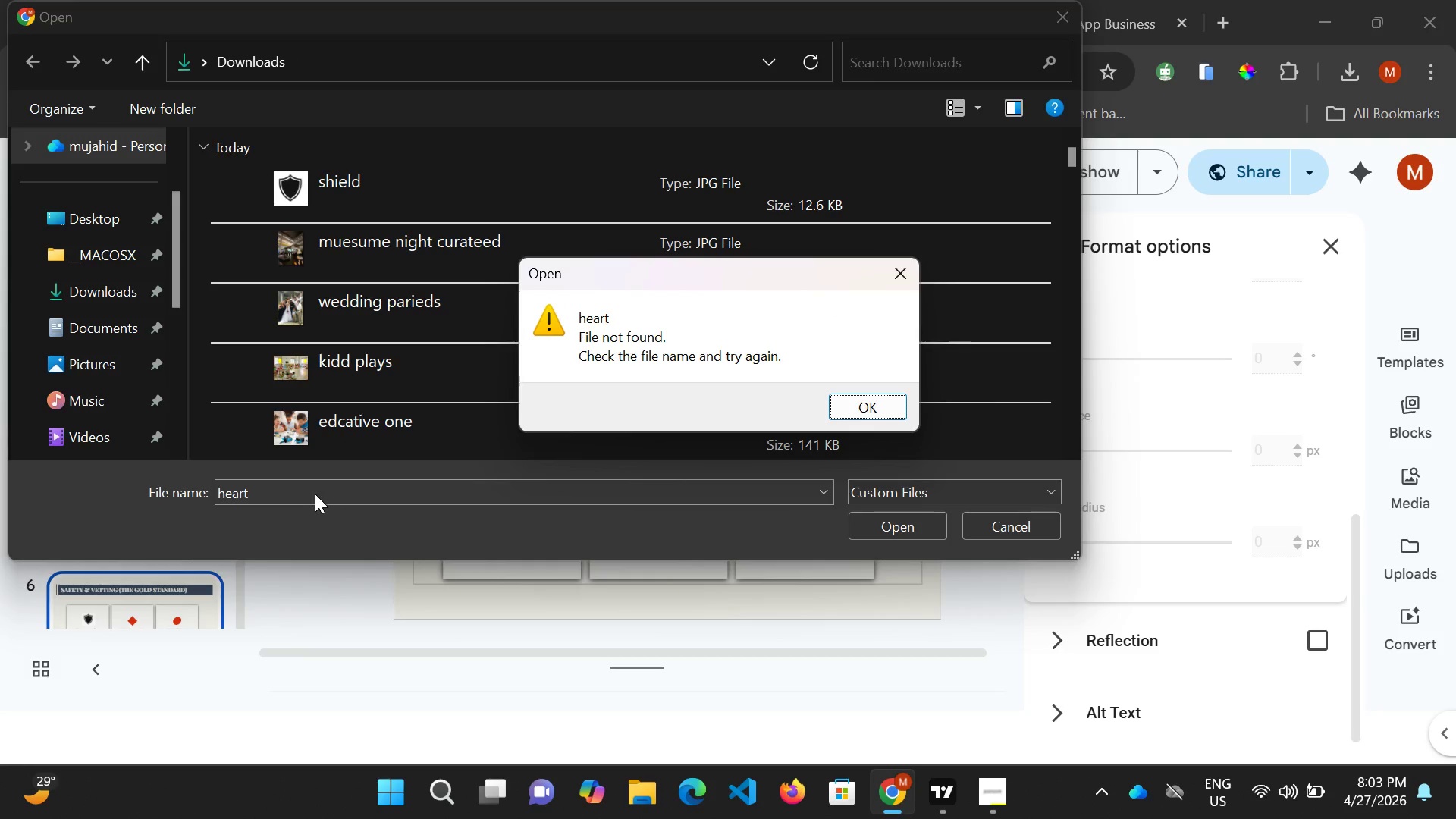 
left_click([297, 491])
 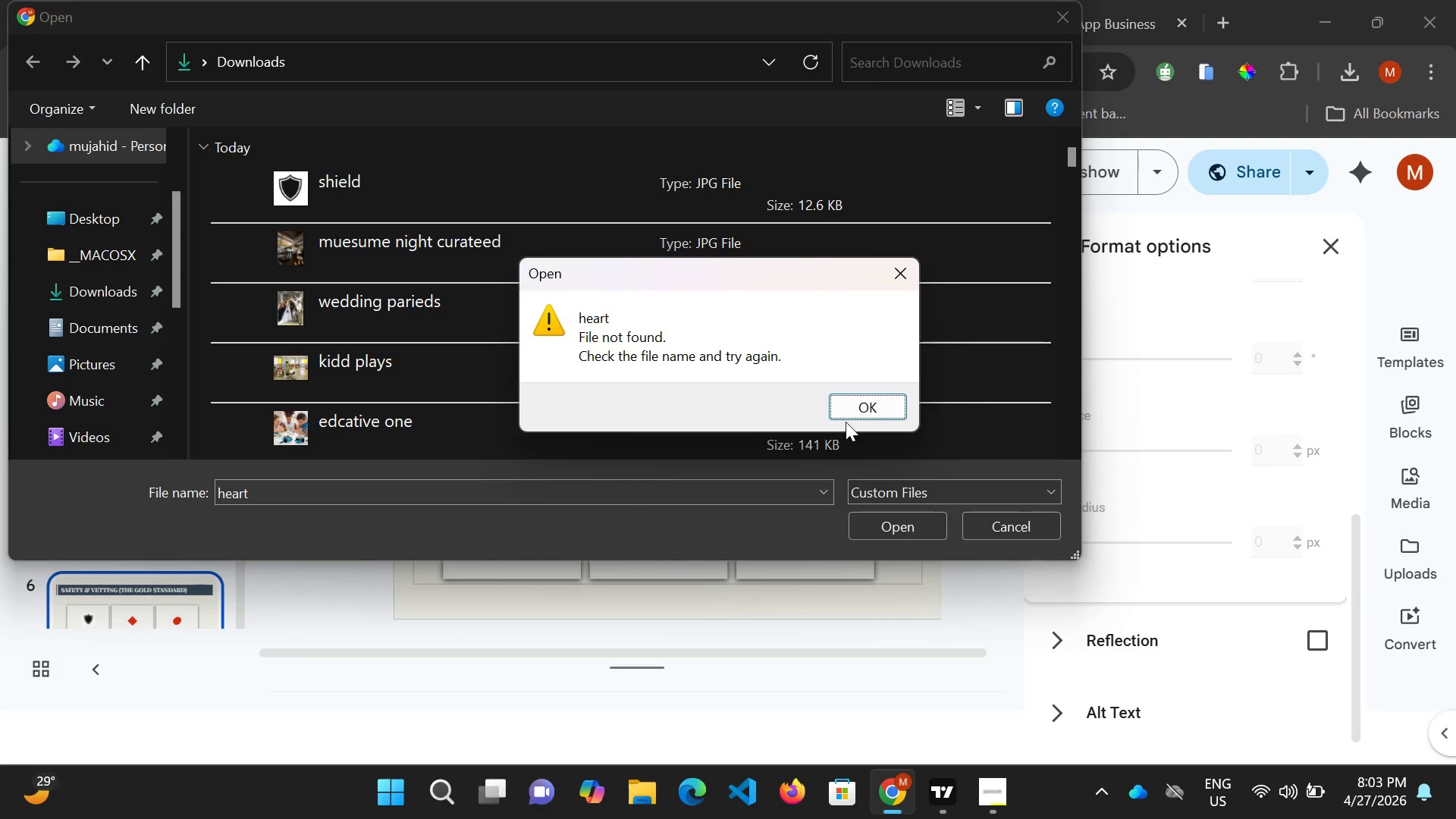 
left_click([855, 406])
 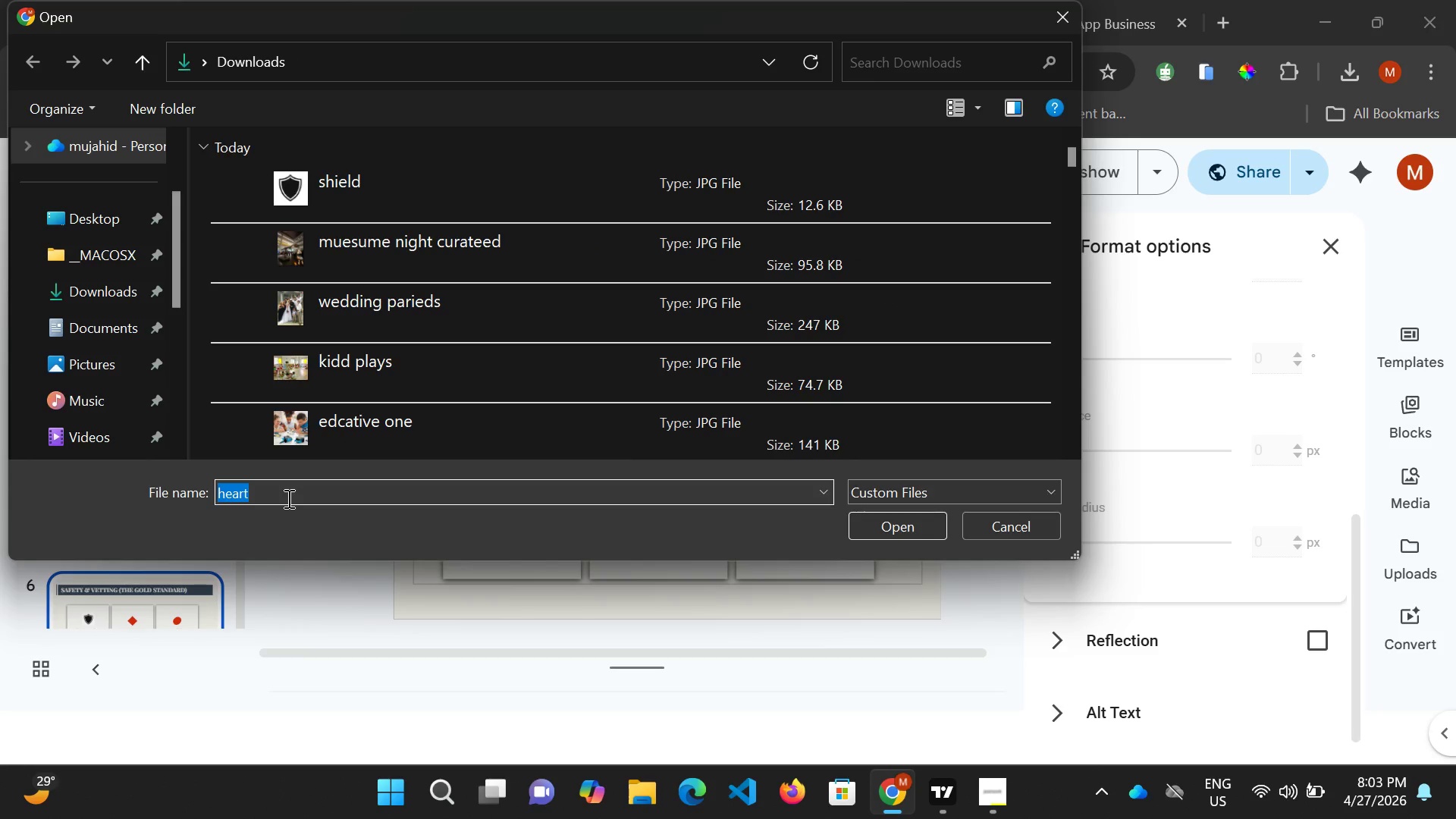 
type(love)
 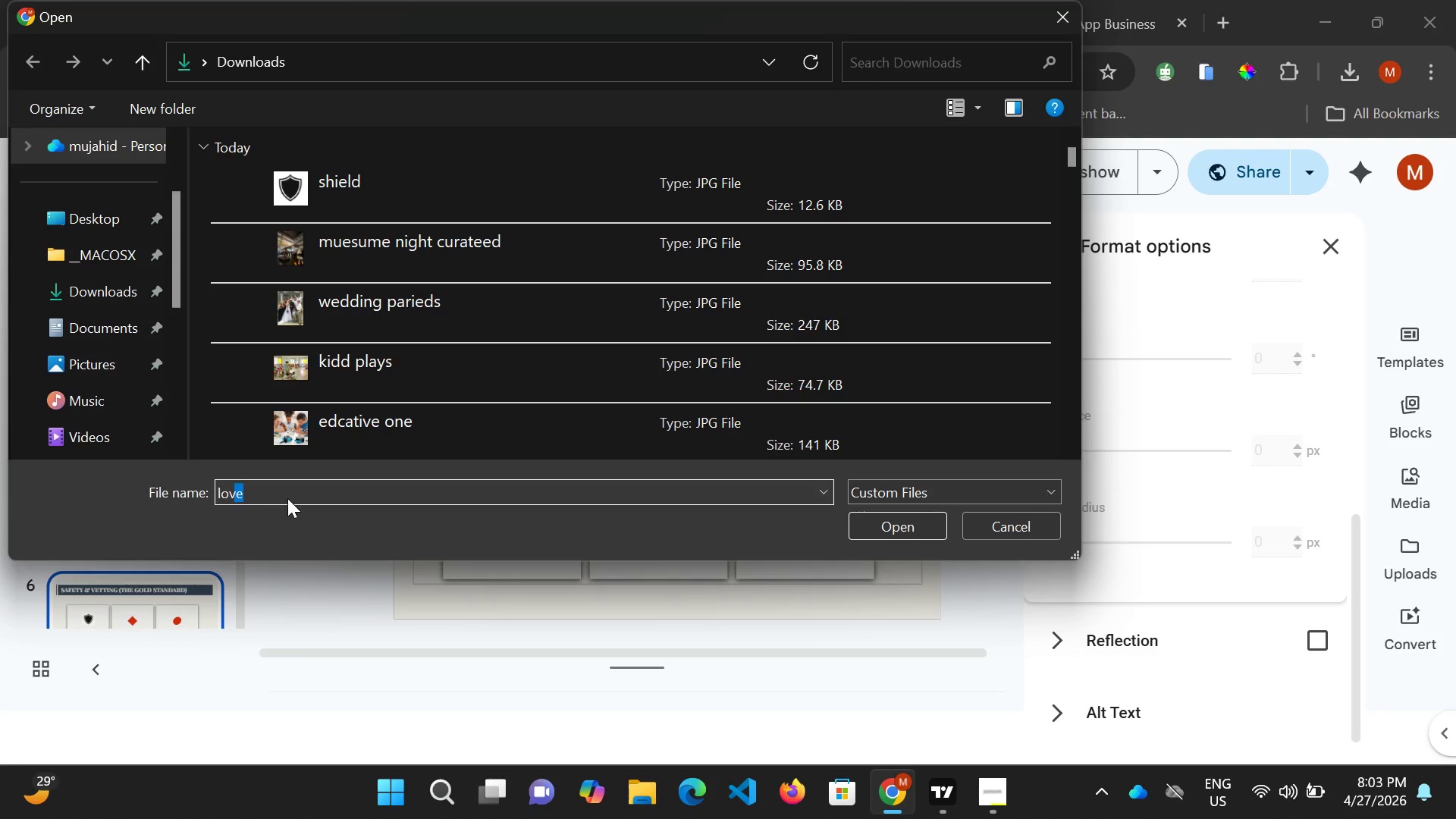 
key(Enter)
 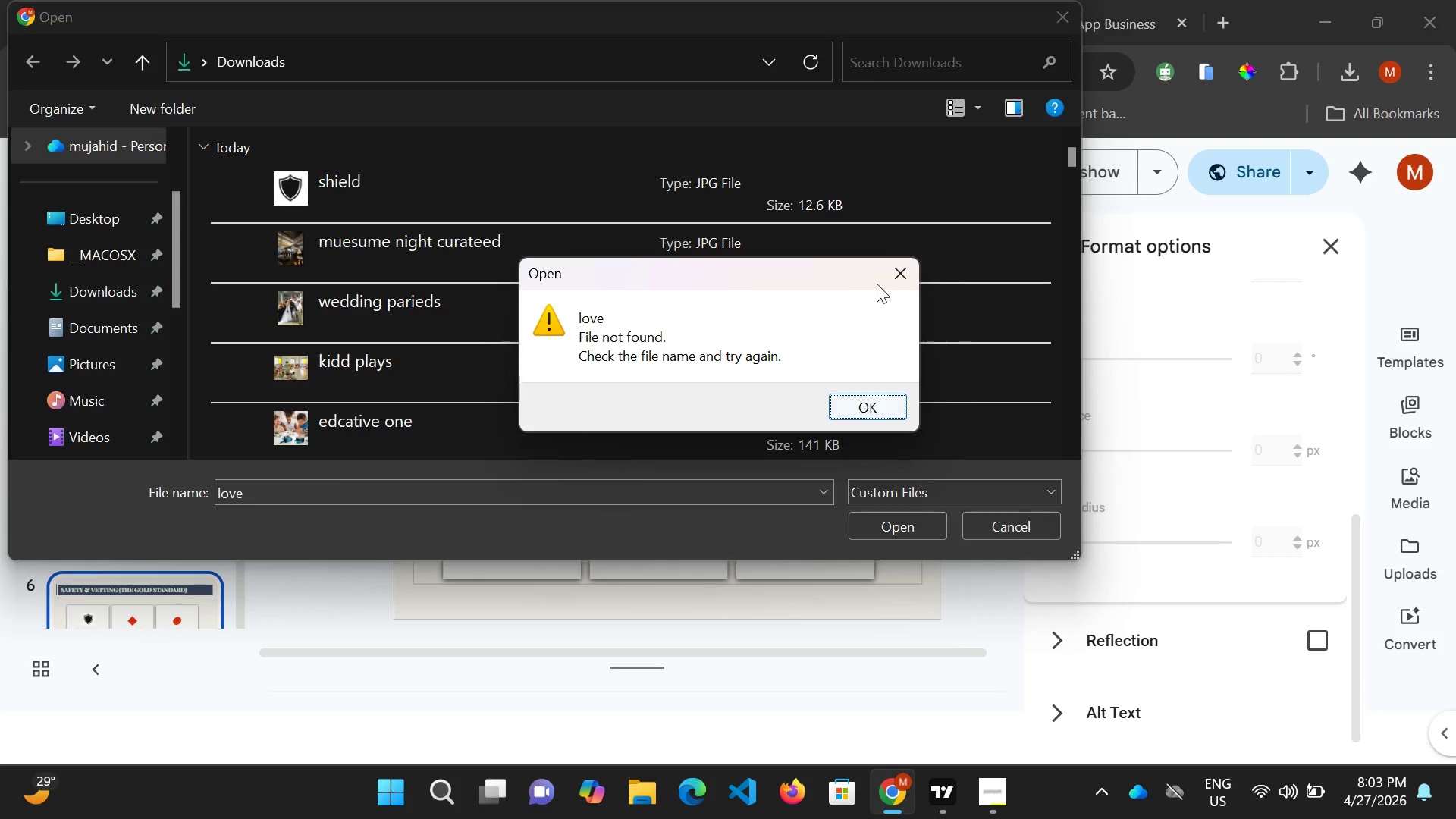 
left_click([912, 268])
 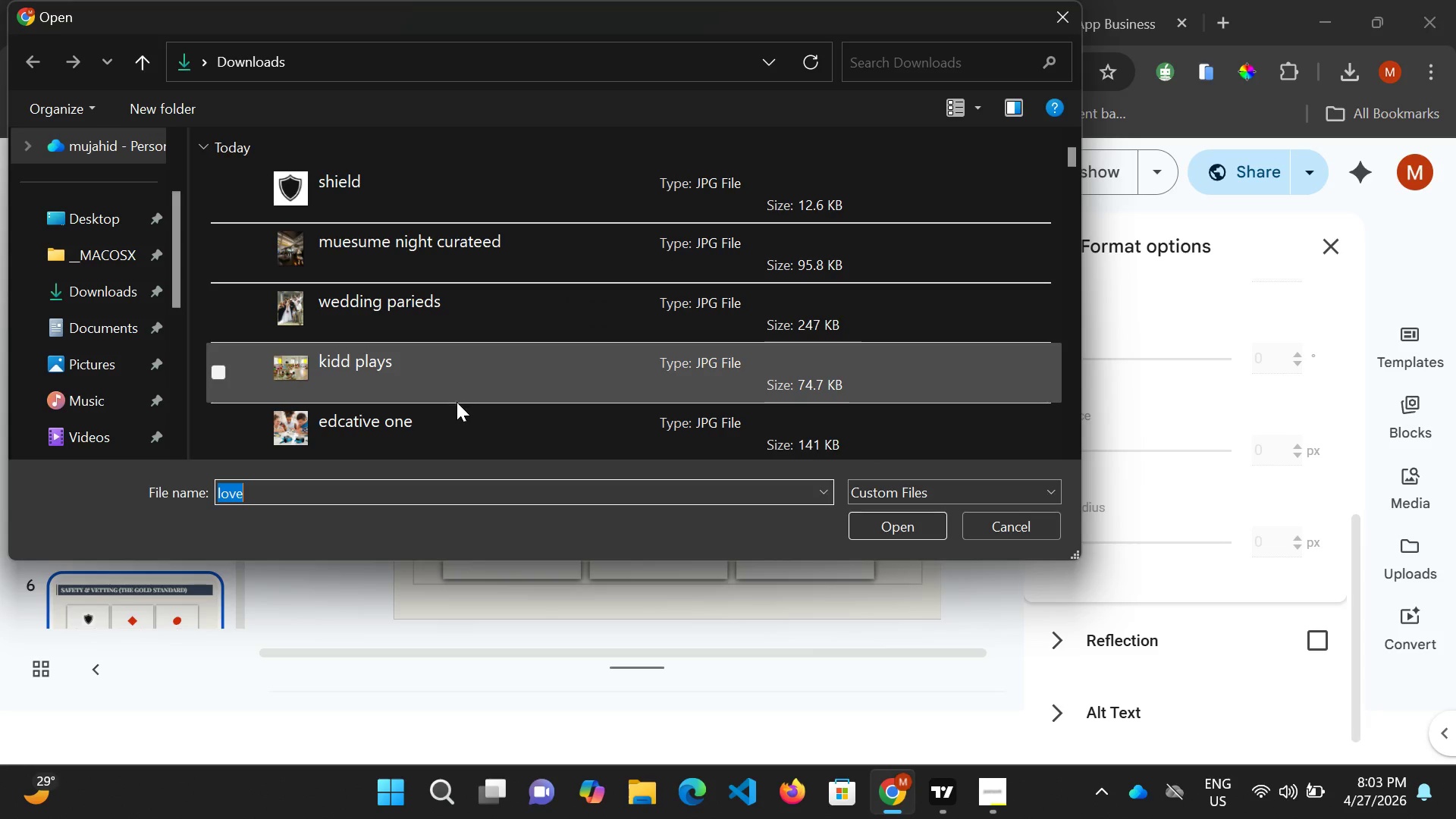 
scroll: coordinate [463, 398], scroll_direction: down, amount: 17.0
 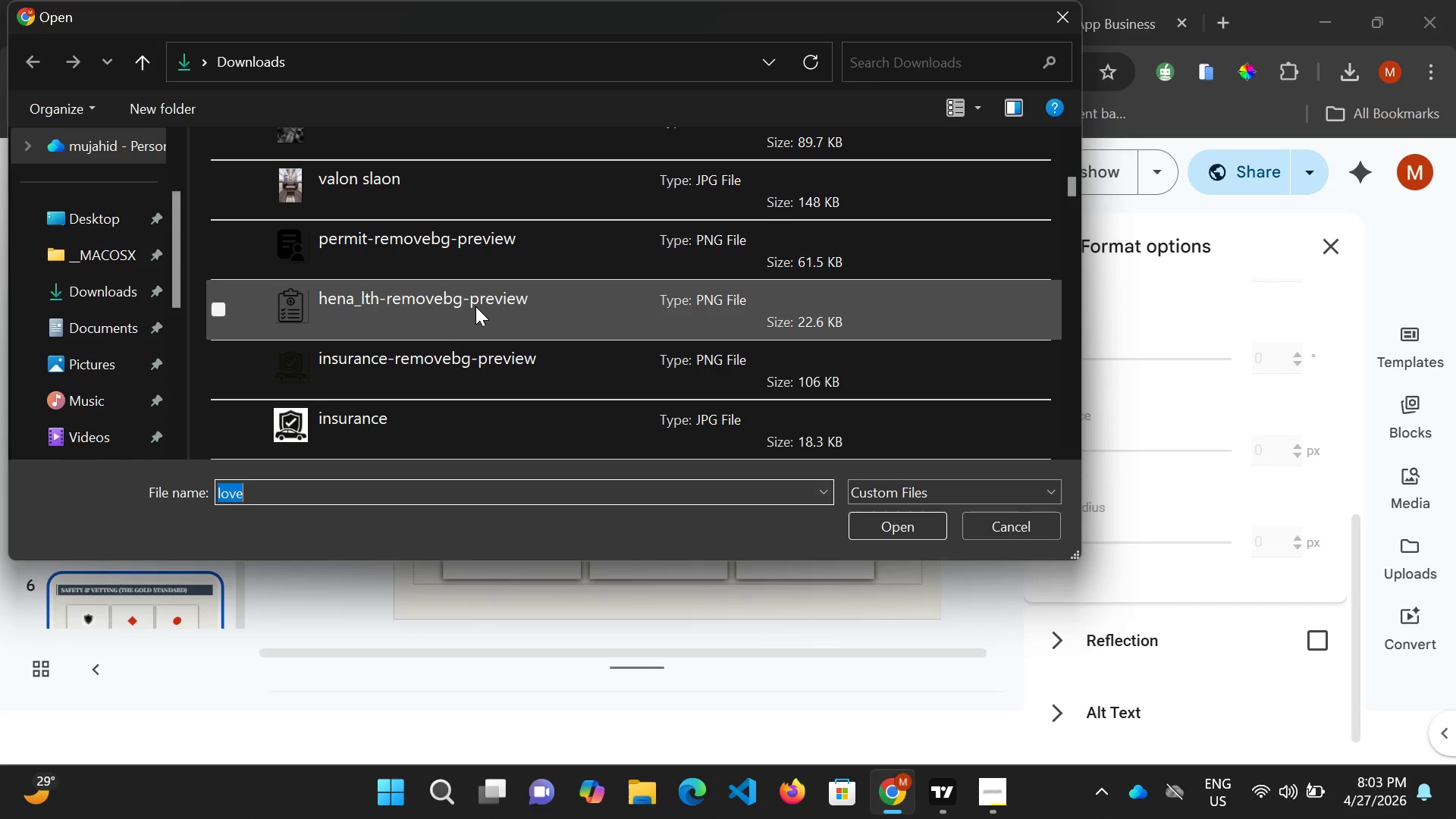 
wait(9.28)
 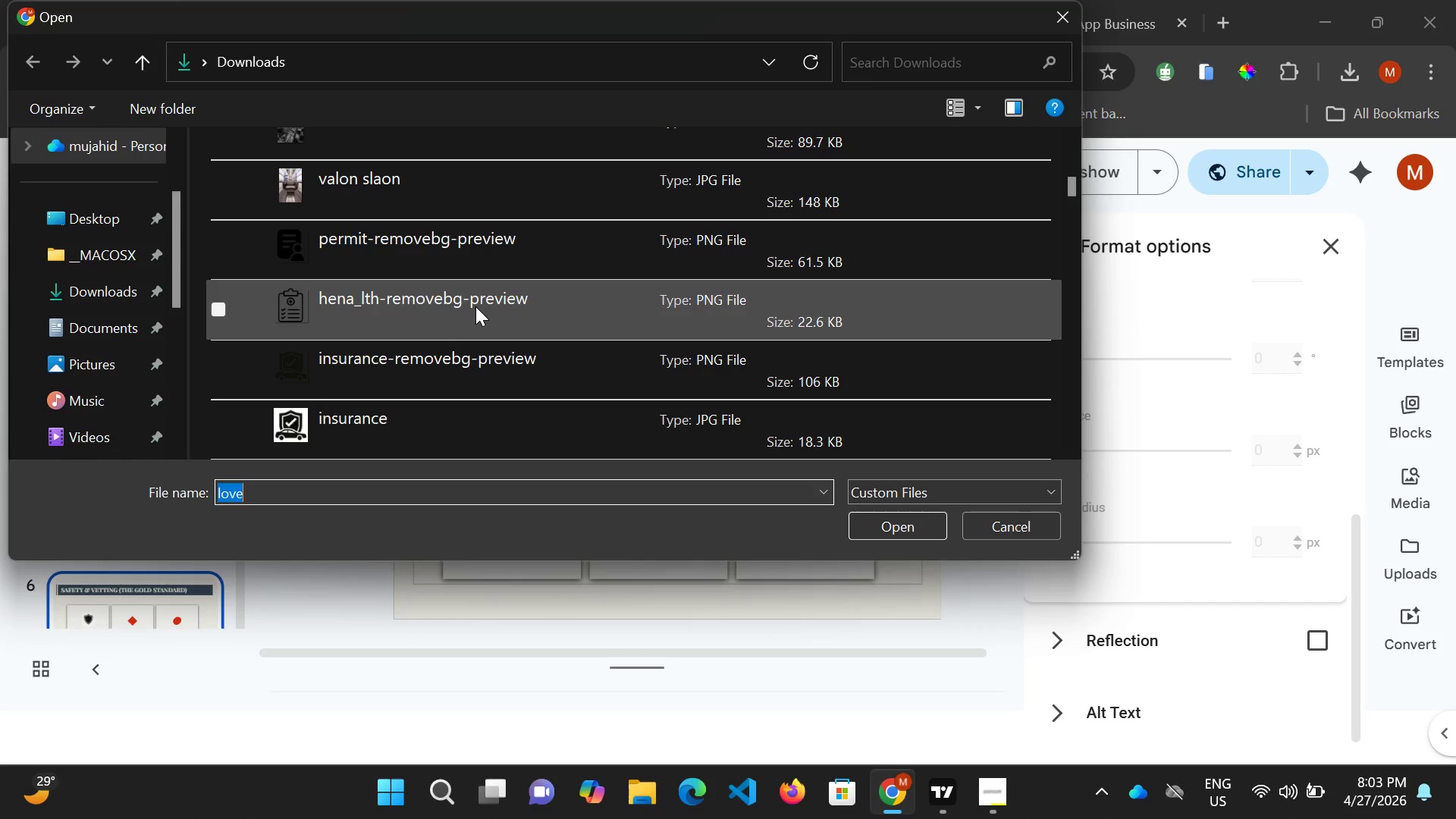 
scroll: coordinate [421, 277], scroll_direction: down, amount: 6.0
 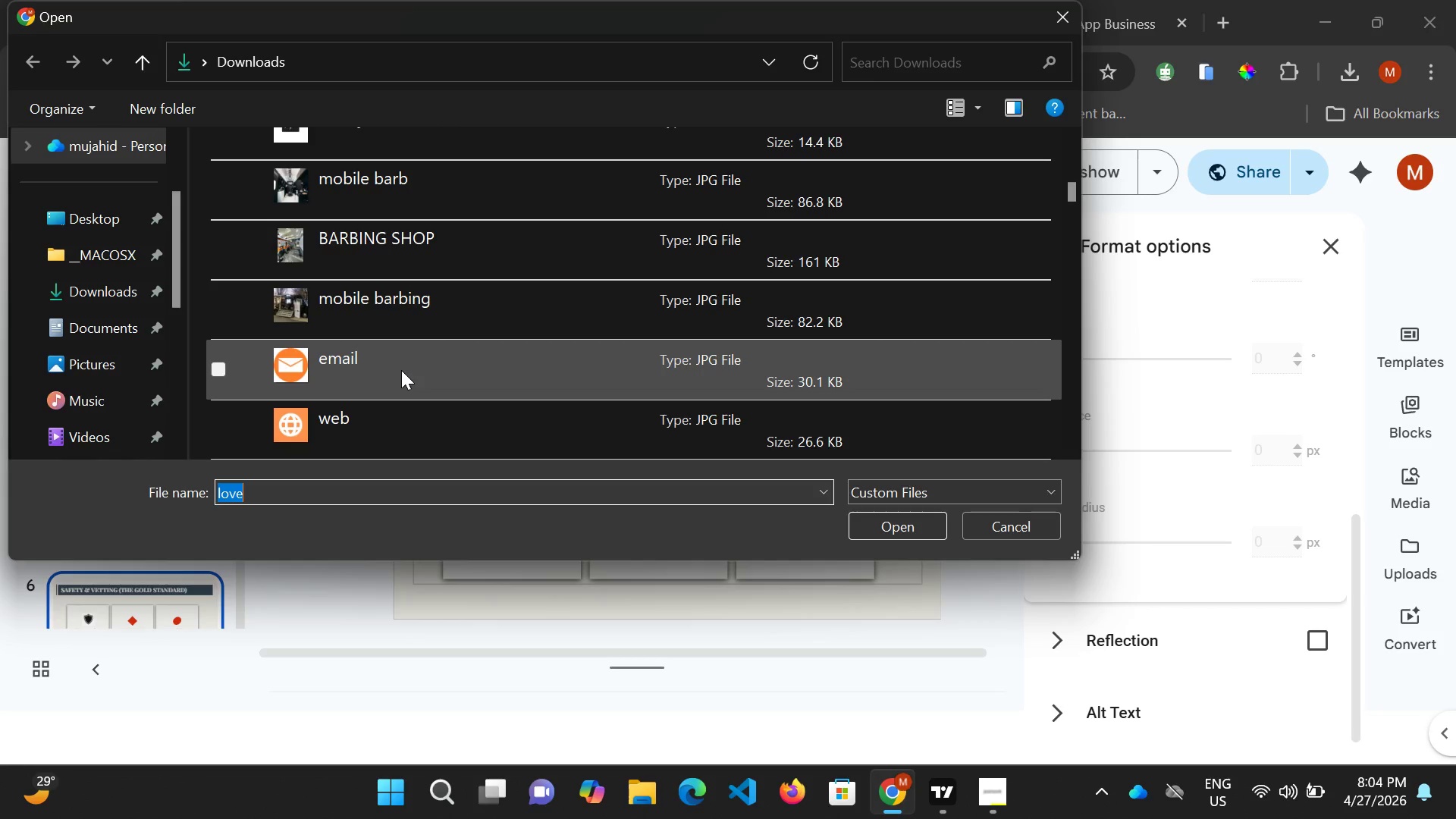 
scroll: coordinate [391, 315], scroll_direction: down, amount: 4.0
 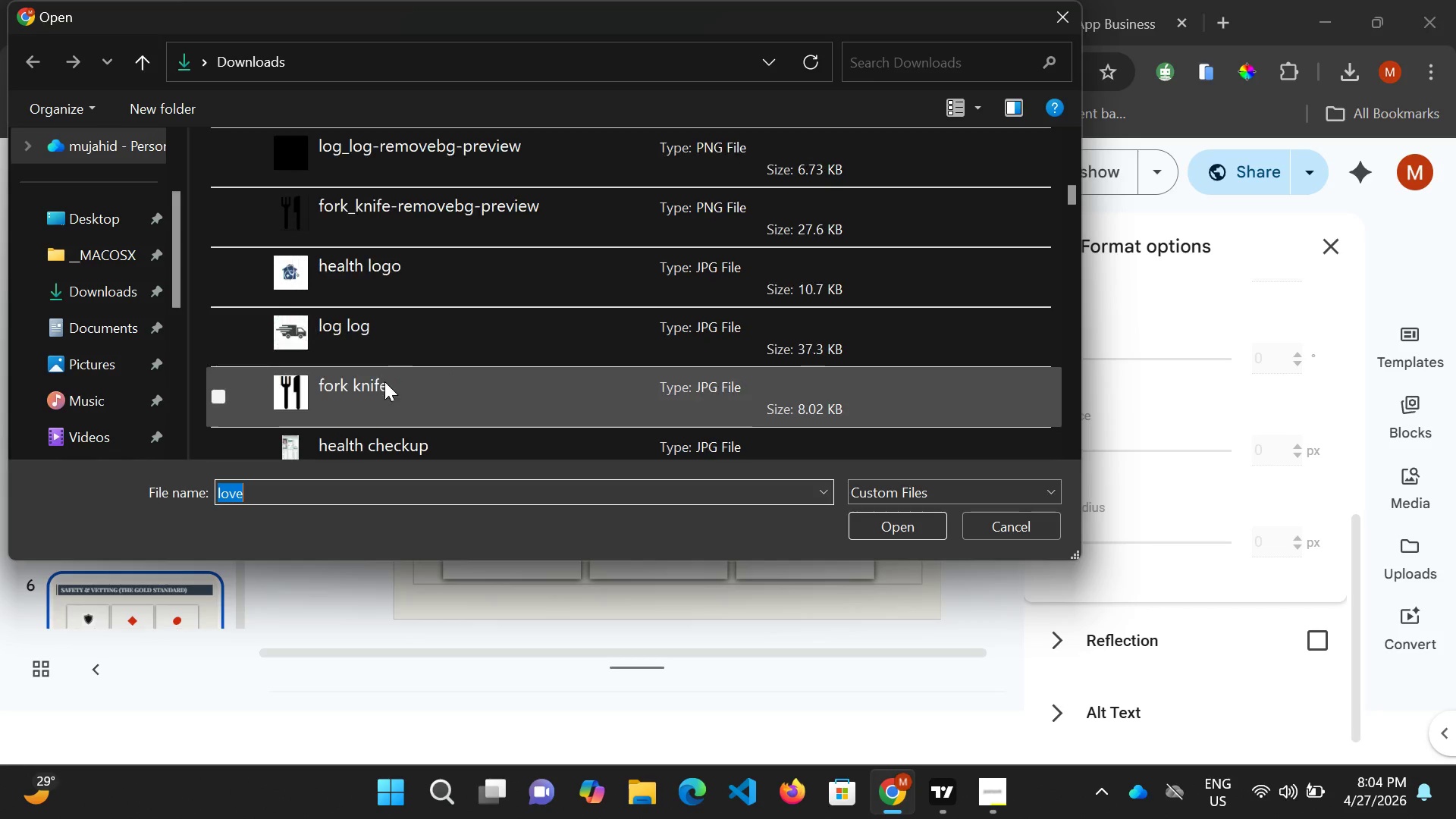 
scroll: coordinate [384, 384], scroll_direction: up, amount: 1.0
 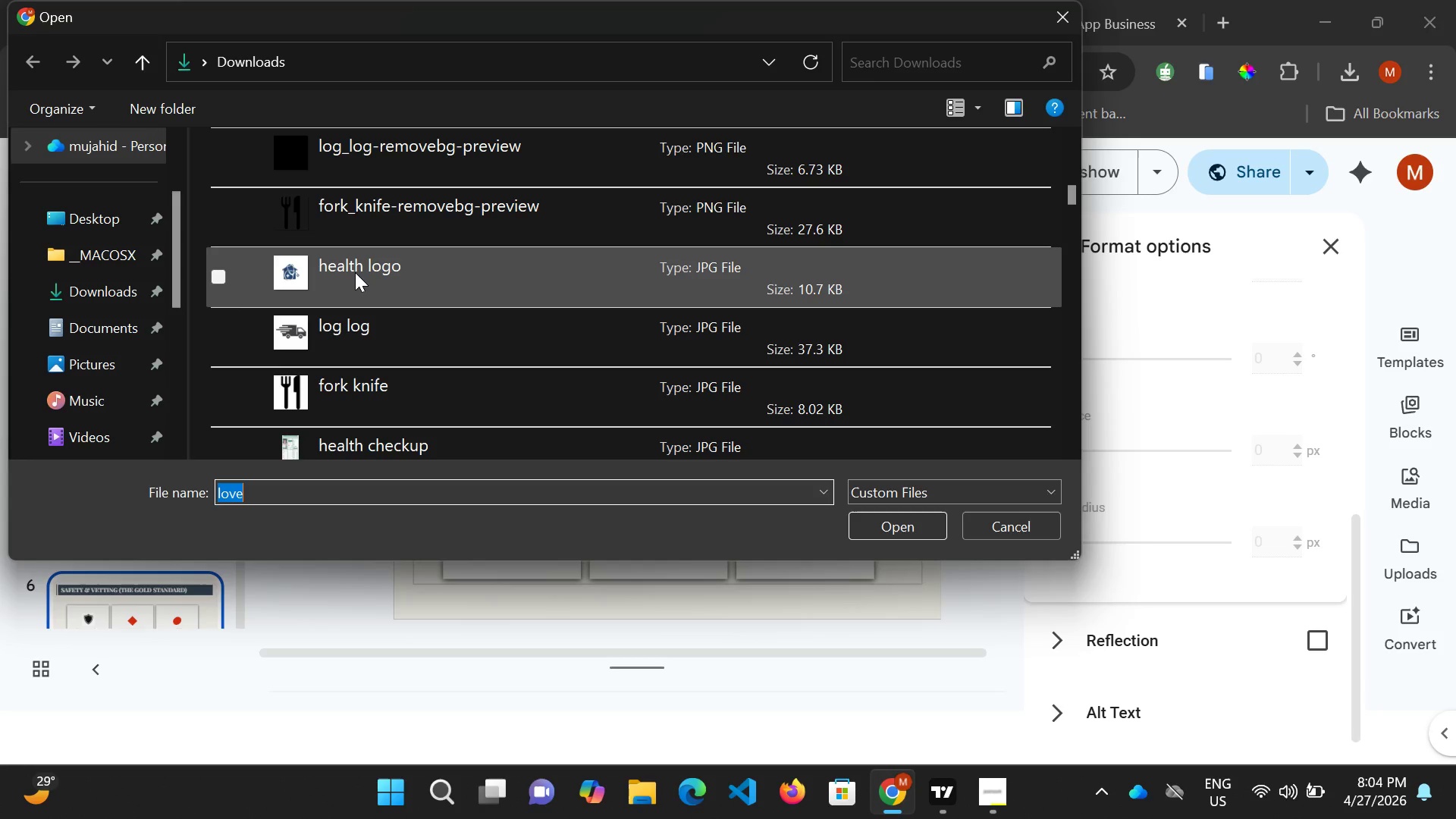 
scroll: coordinate [343, 384], scroll_direction: down, amount: 7.0
 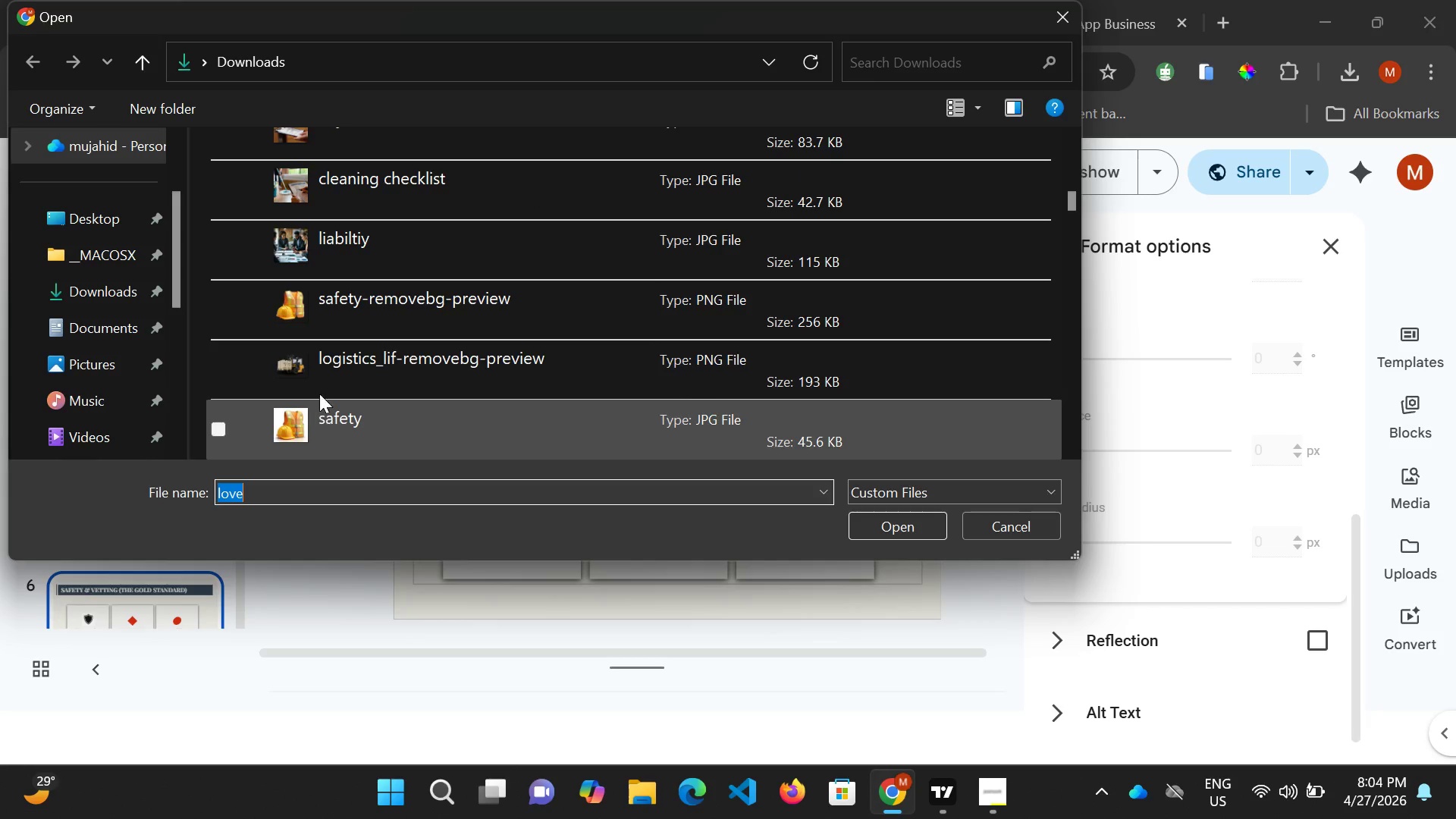 
scroll: coordinate [361, 372], scroll_direction: down, amount: 8.0
 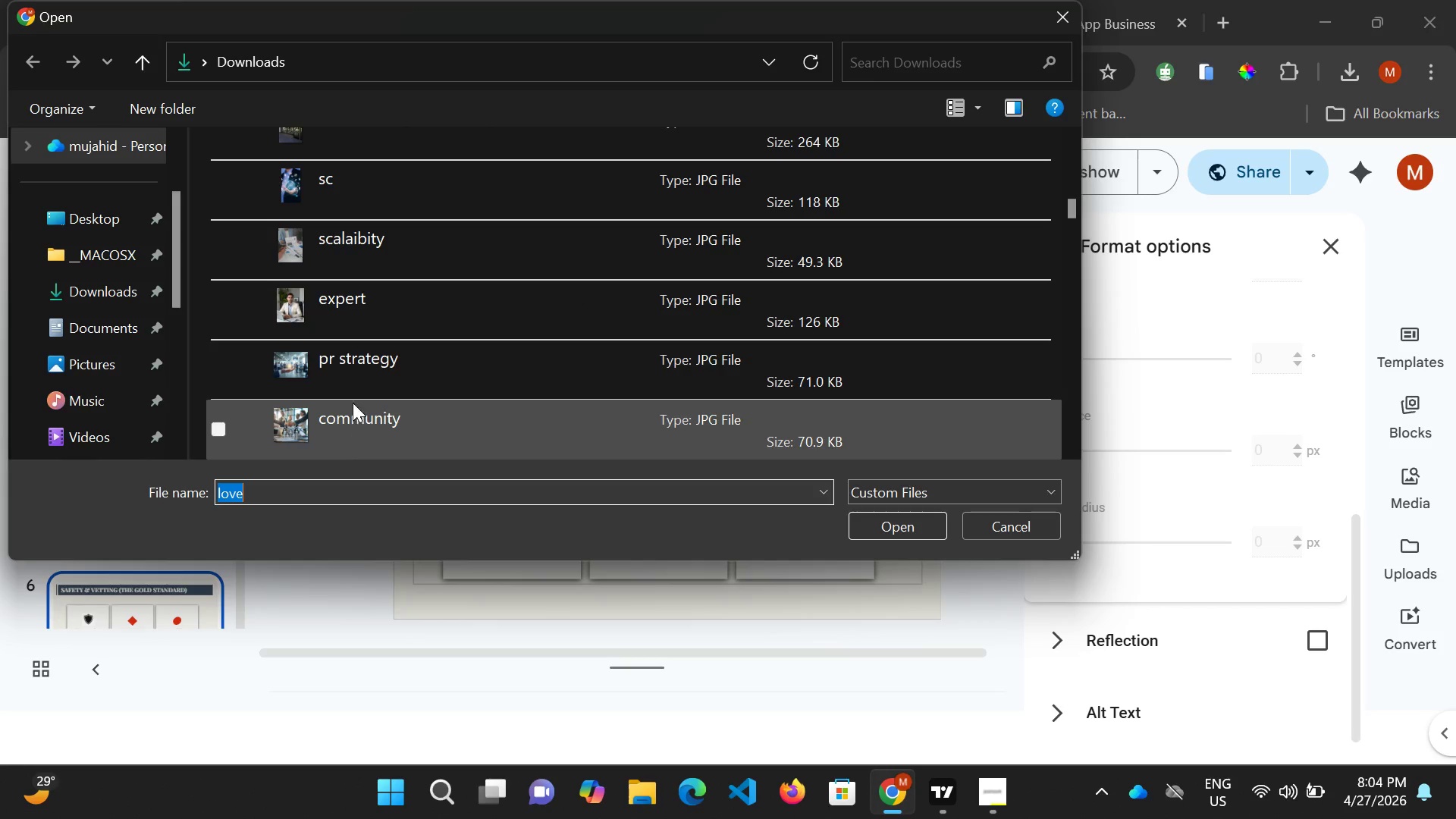 
scroll: coordinate [353, 305], scroll_direction: up, amount: 24.0
 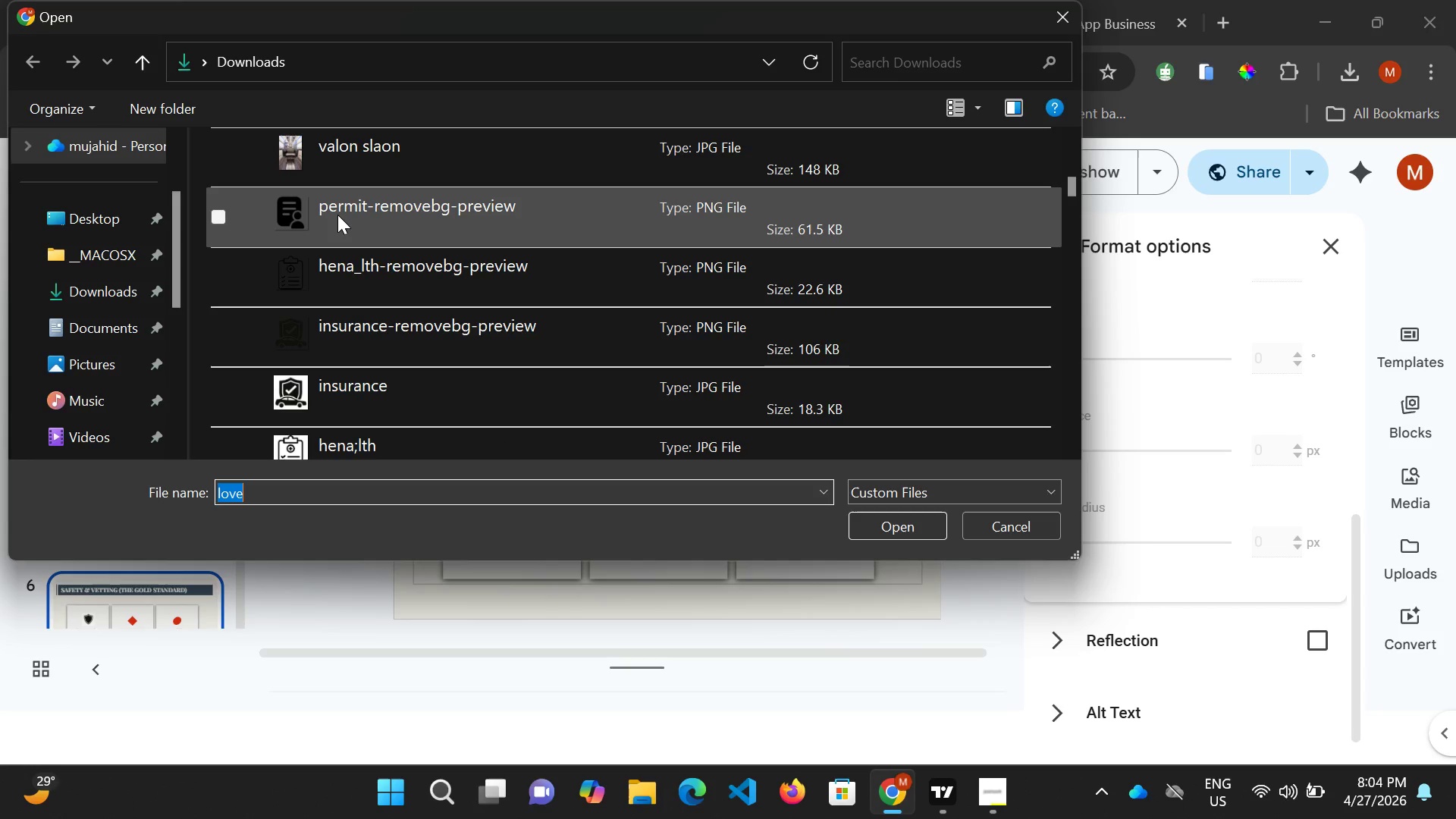 
wait(5.93)
 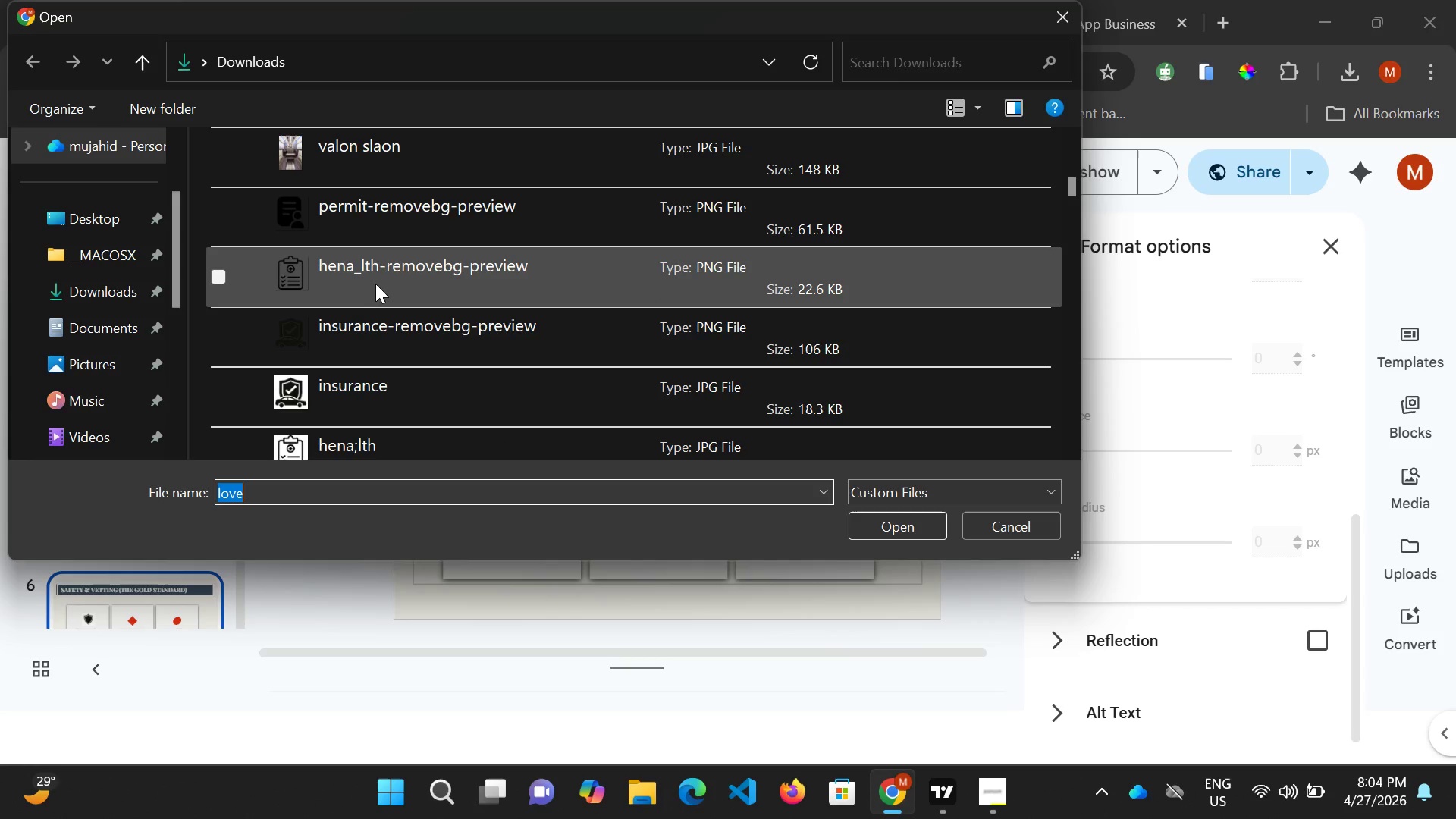 
left_click([337, 215])
 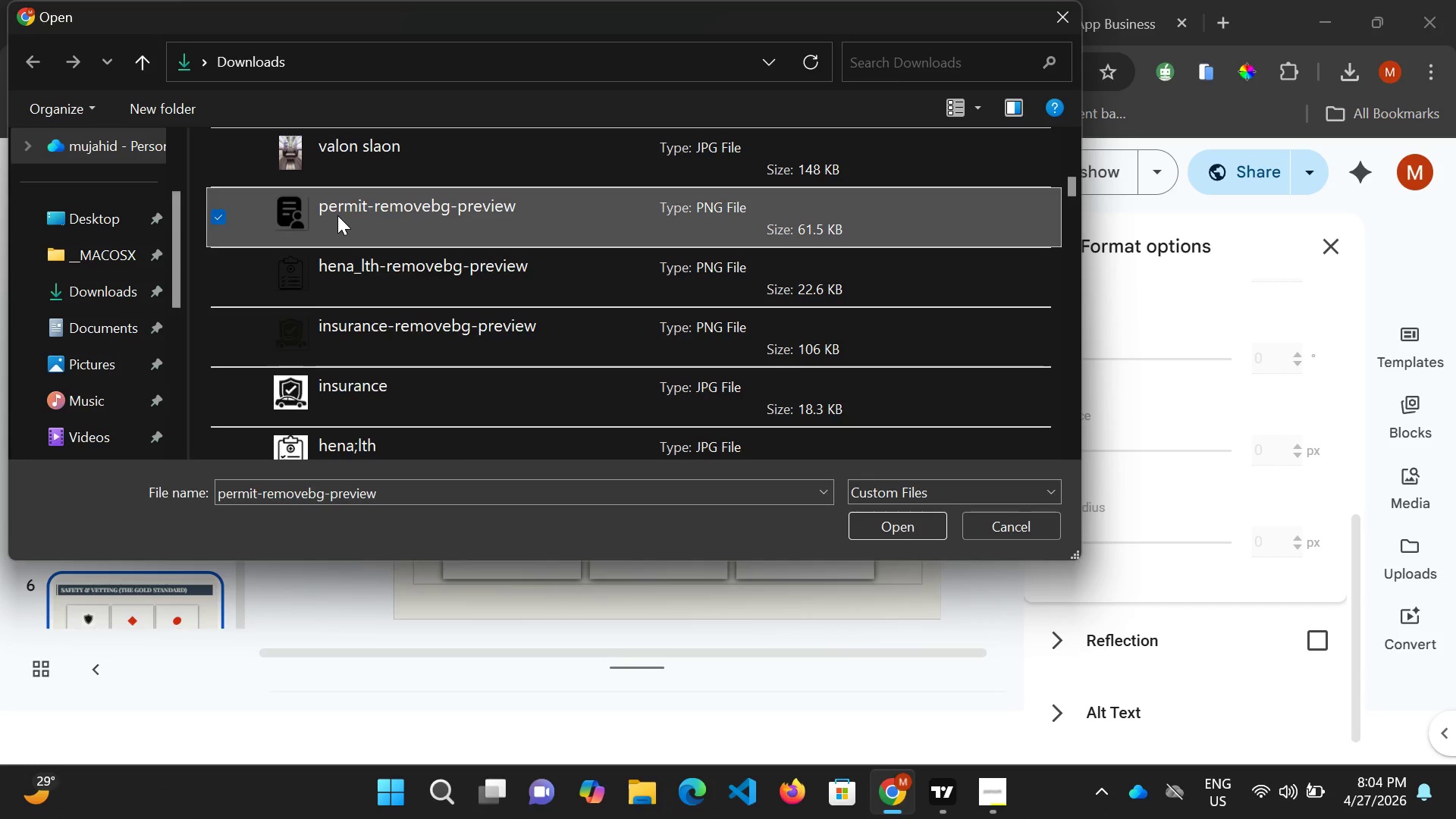 
scroll: coordinate [337, 215], scroll_direction: up, amount: 1.0
 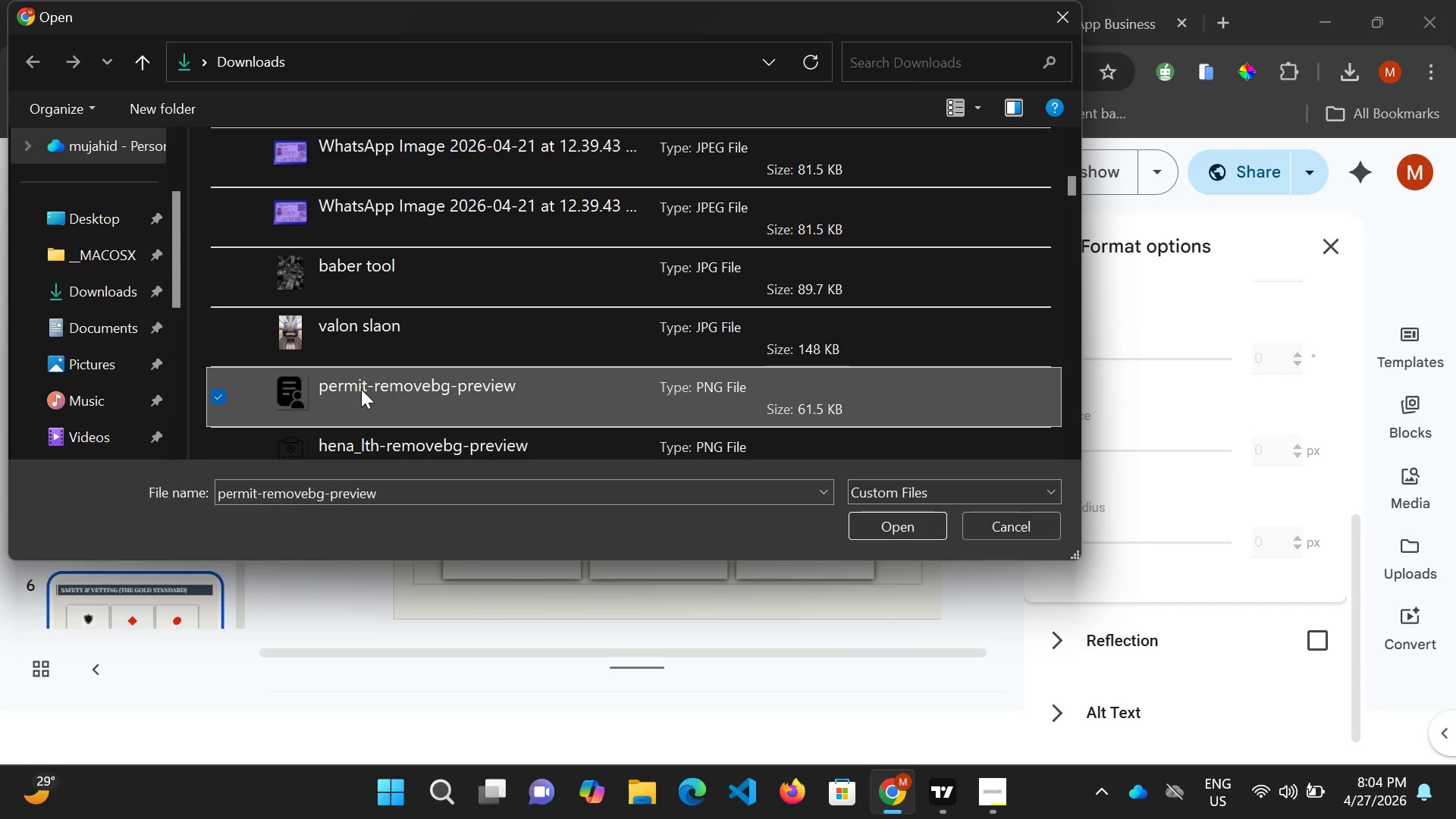 
scroll: coordinate [363, 390], scroll_direction: down, amount: 2.0
 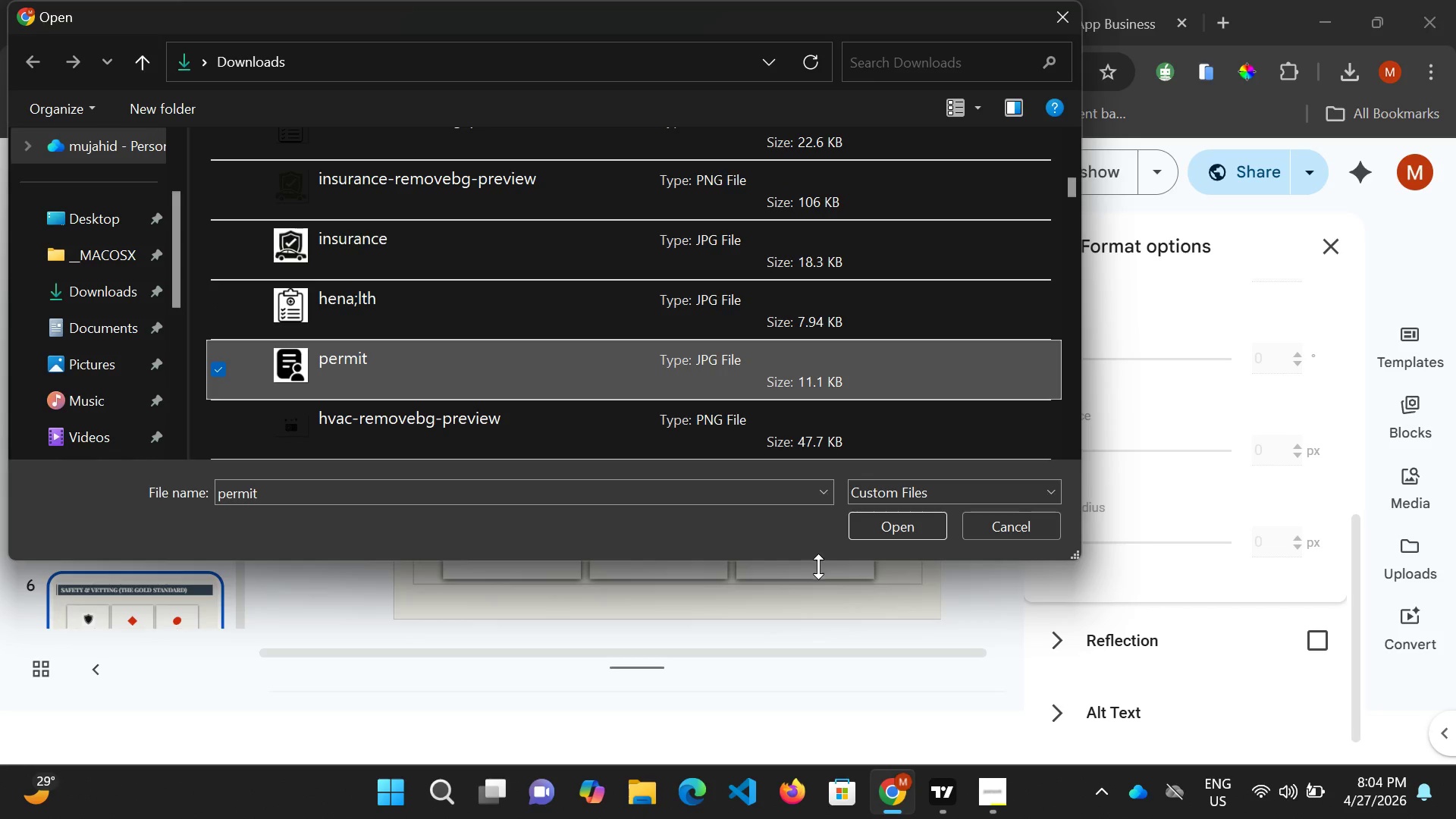 
left_click([877, 533])
 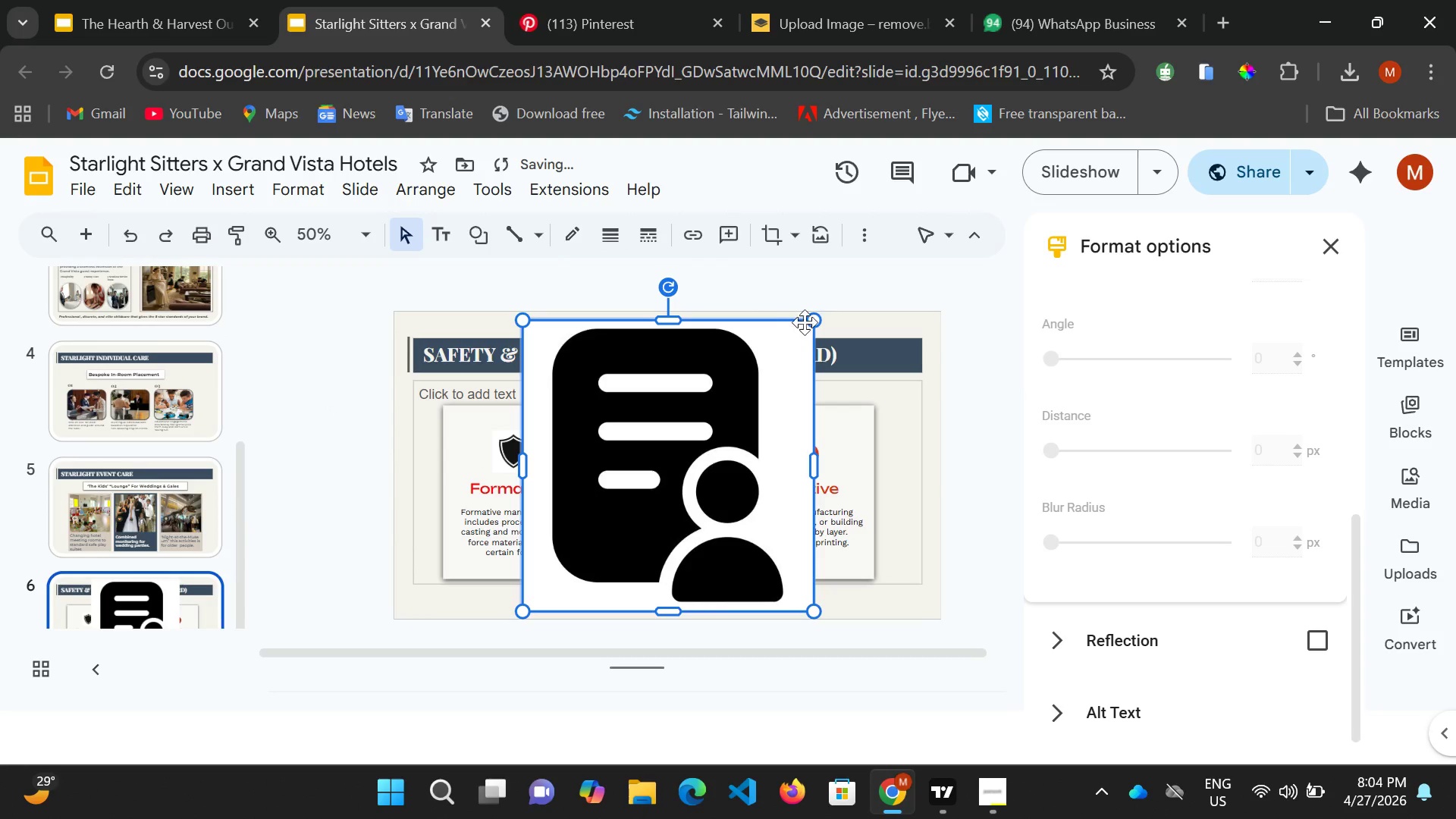 
left_click_drag(start_coordinate=[812, 318], to_coordinate=[664, 494])
 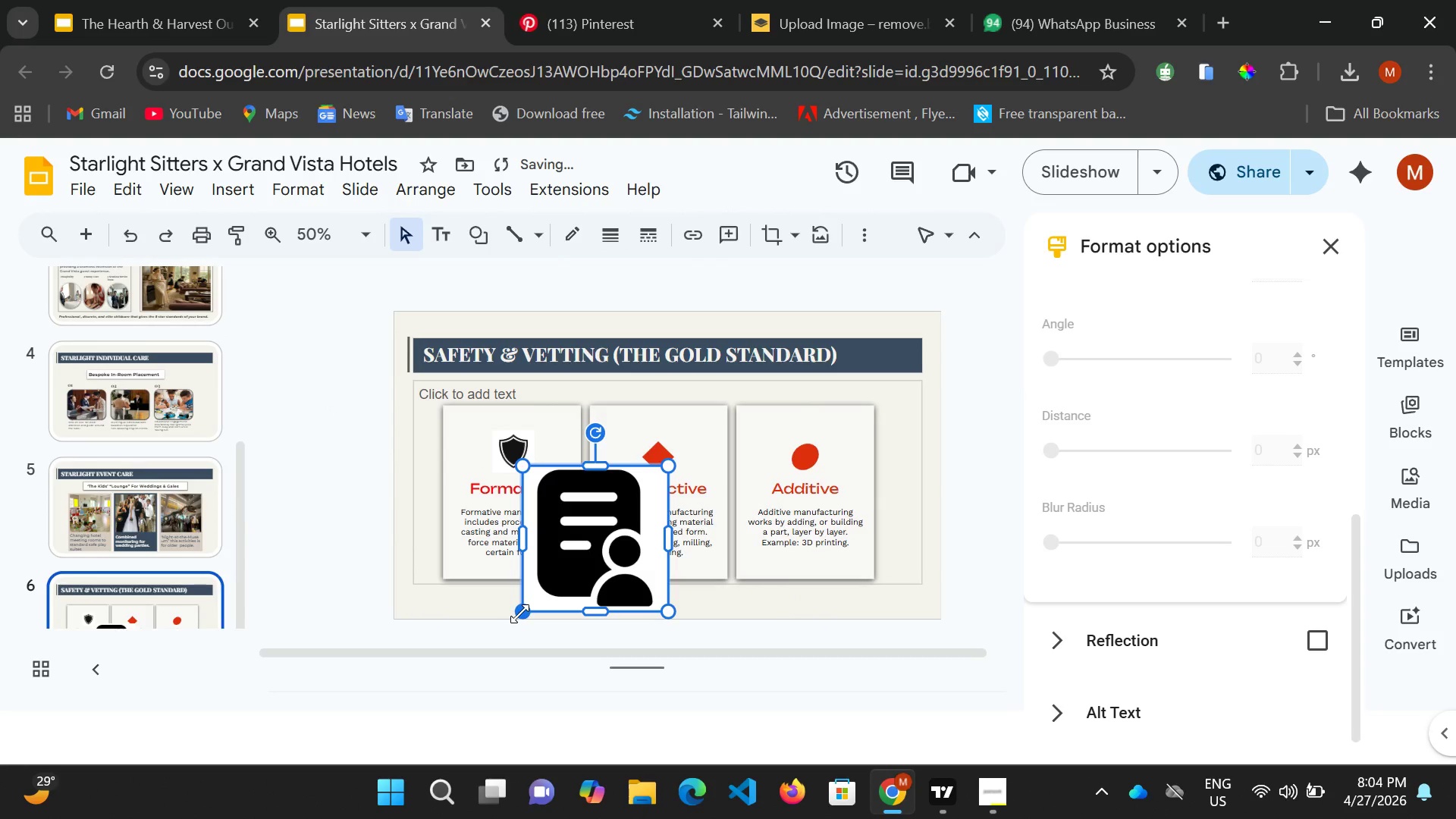 
left_click_drag(start_coordinate=[519, 613], to_coordinate=[631, 513])
 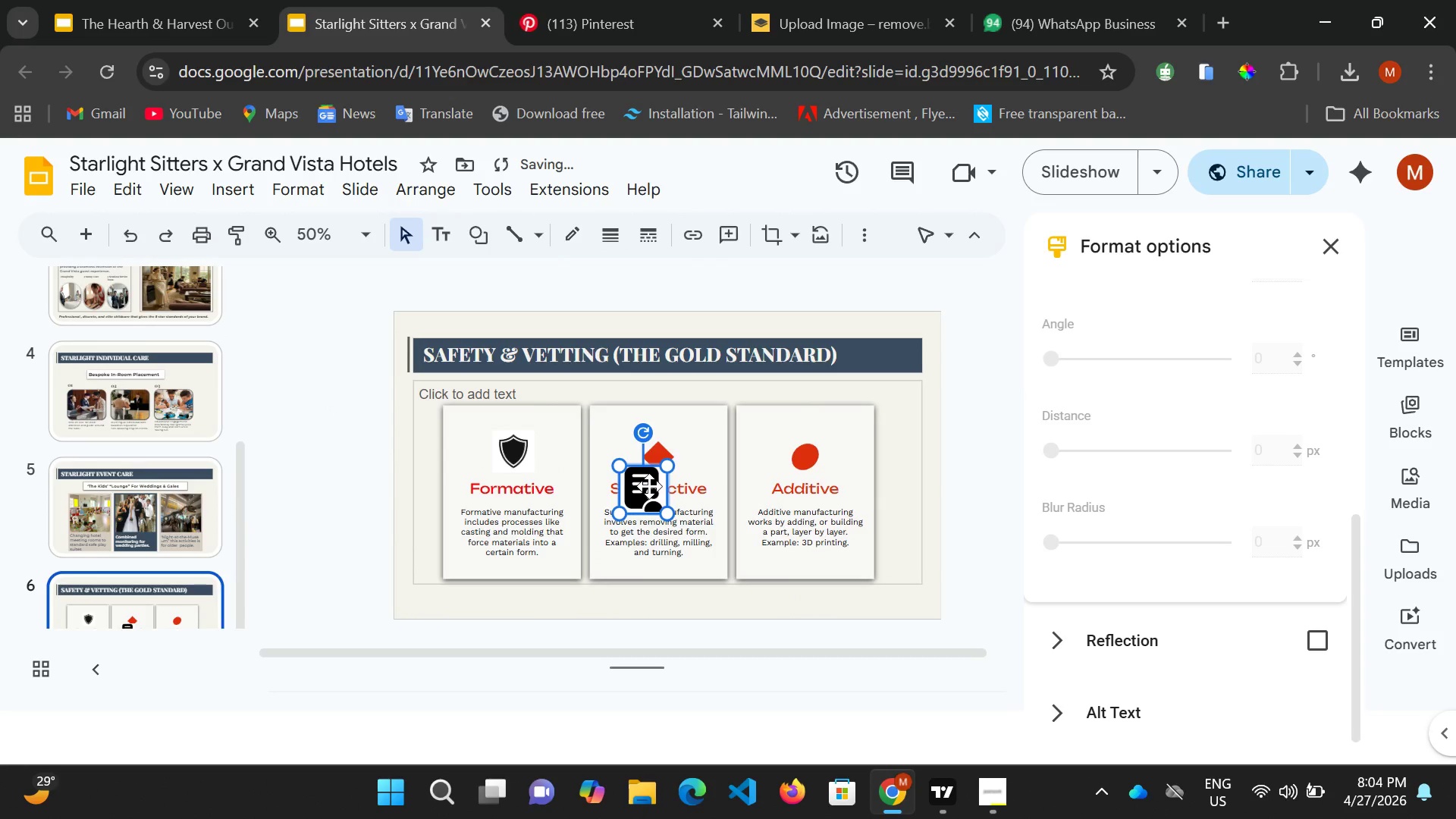 
left_click_drag(start_coordinate=[650, 486], to_coordinate=[682, 457])
 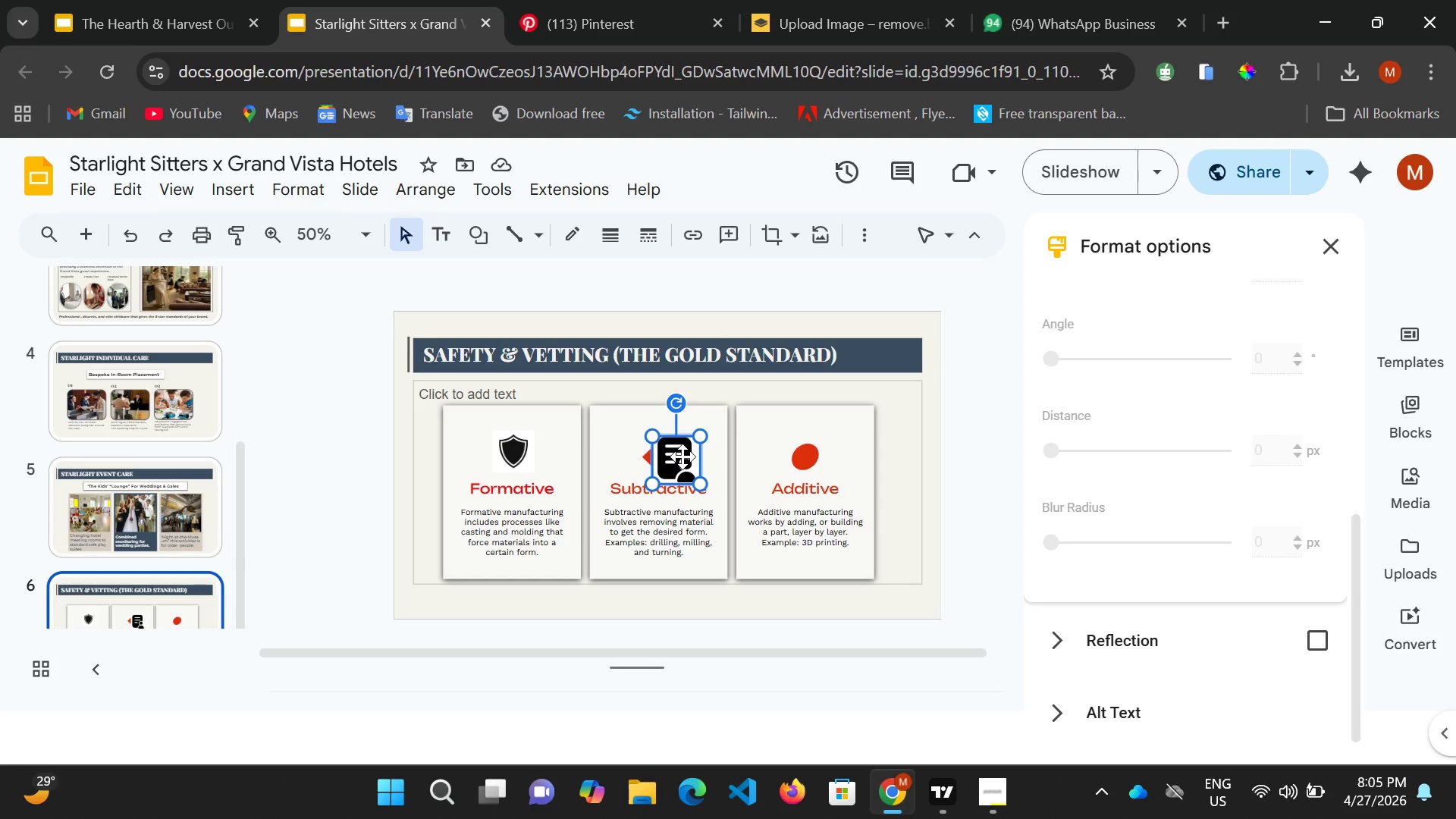 
wait(11.31)
 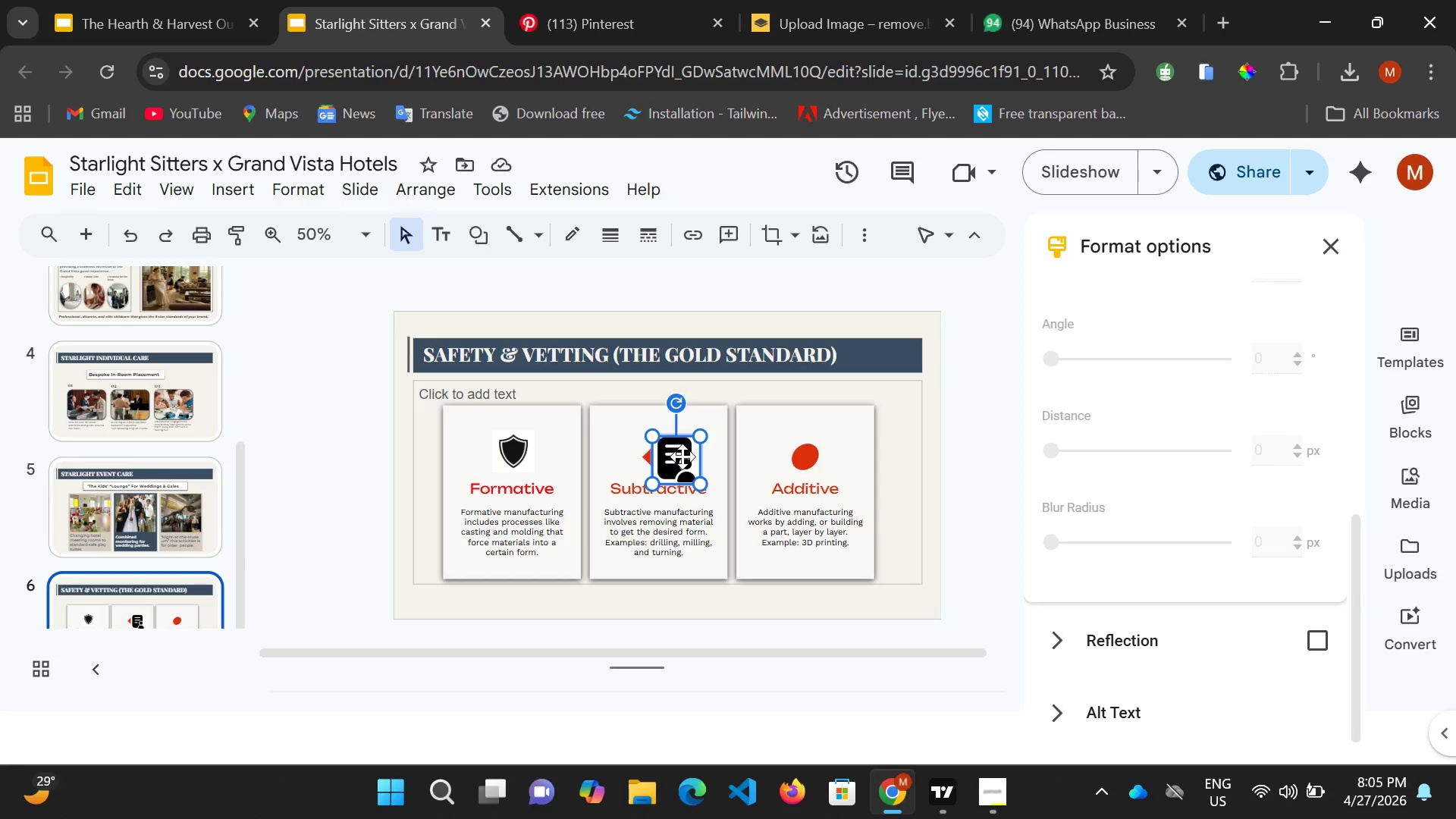 
left_click_drag(start_coordinate=[676, 450], to_coordinate=[809, 438])
 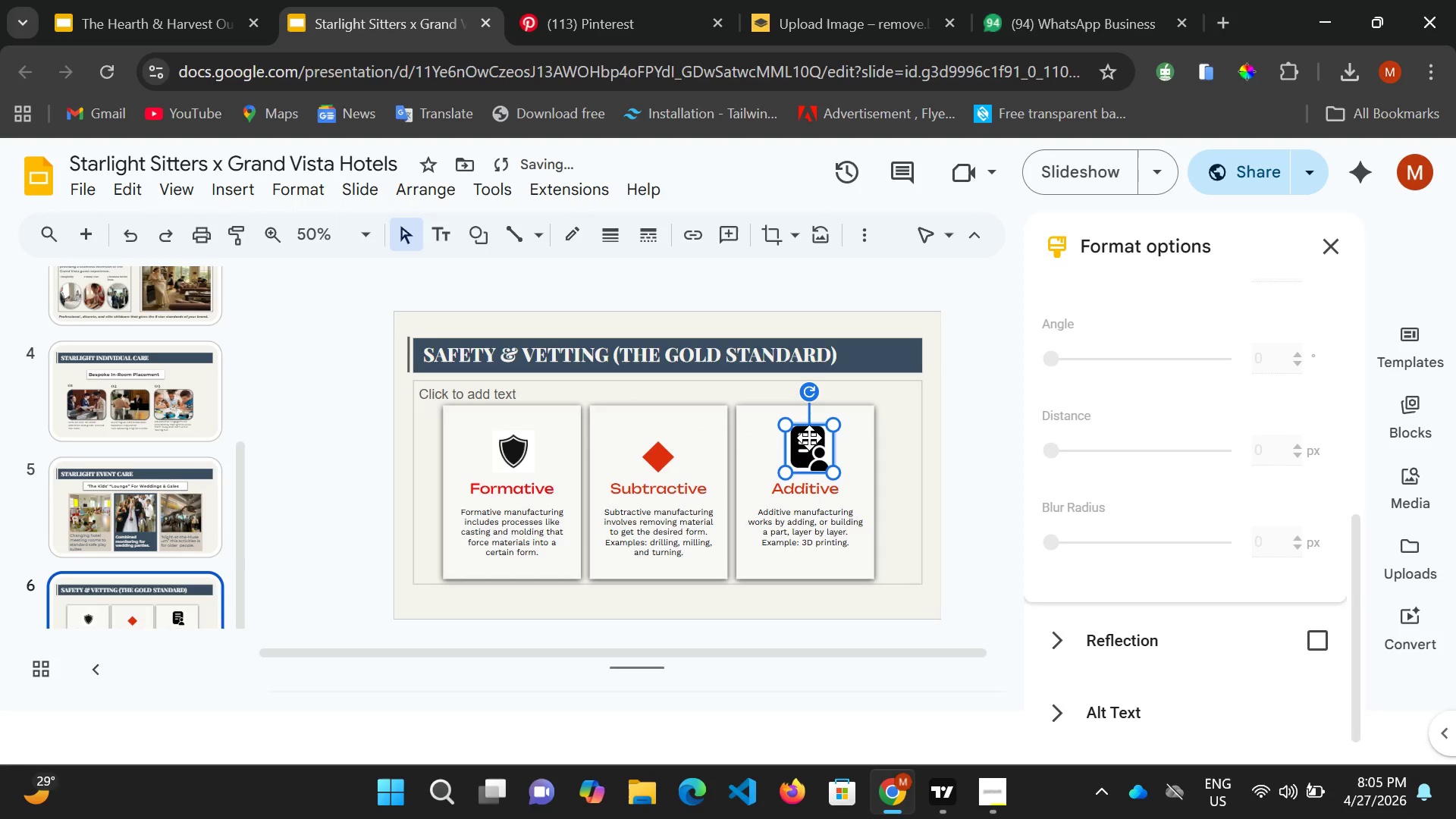 
left_click_drag(start_coordinate=[809, 438], to_coordinate=[830, 470])
 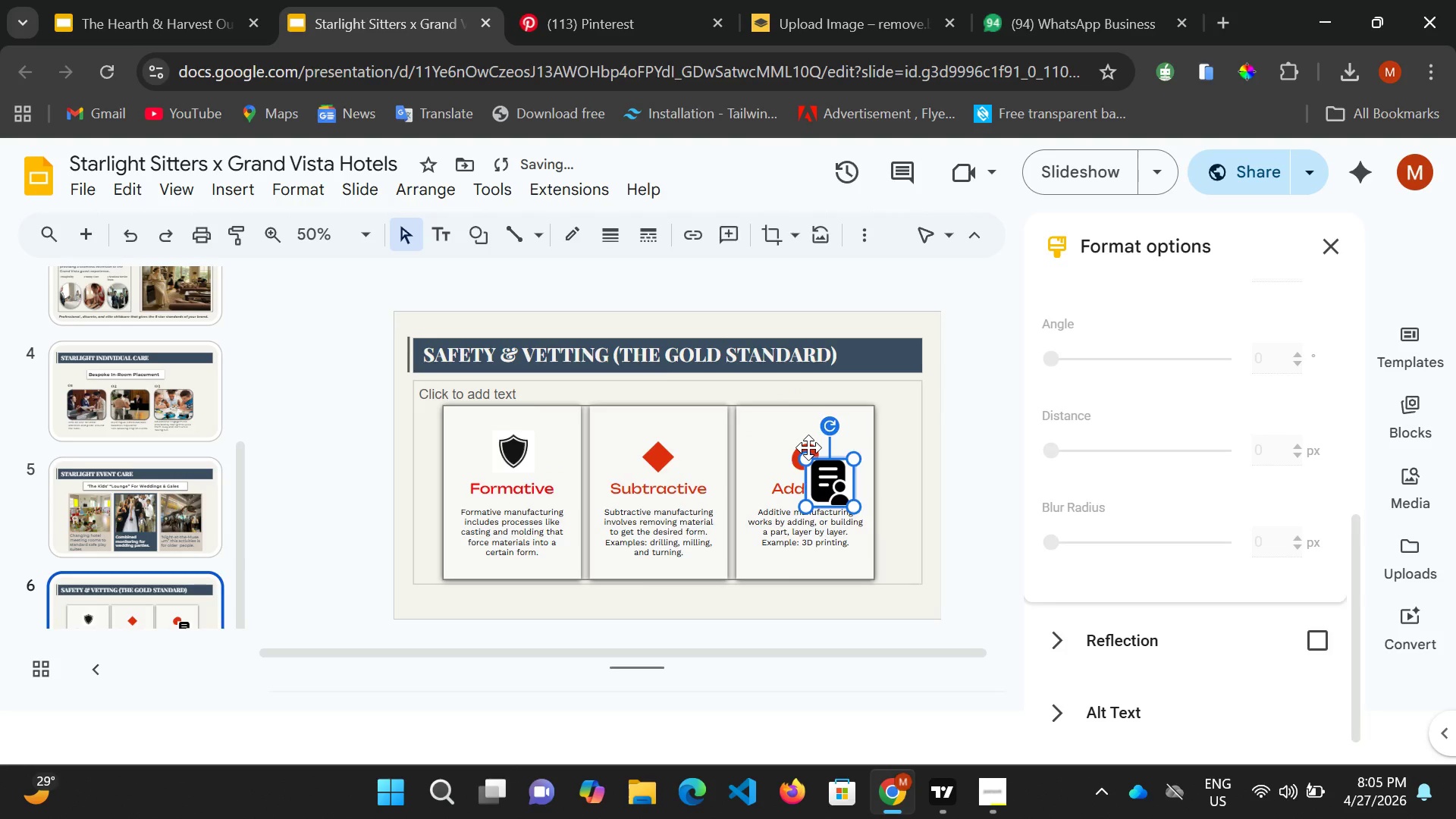 
left_click([808, 447])
 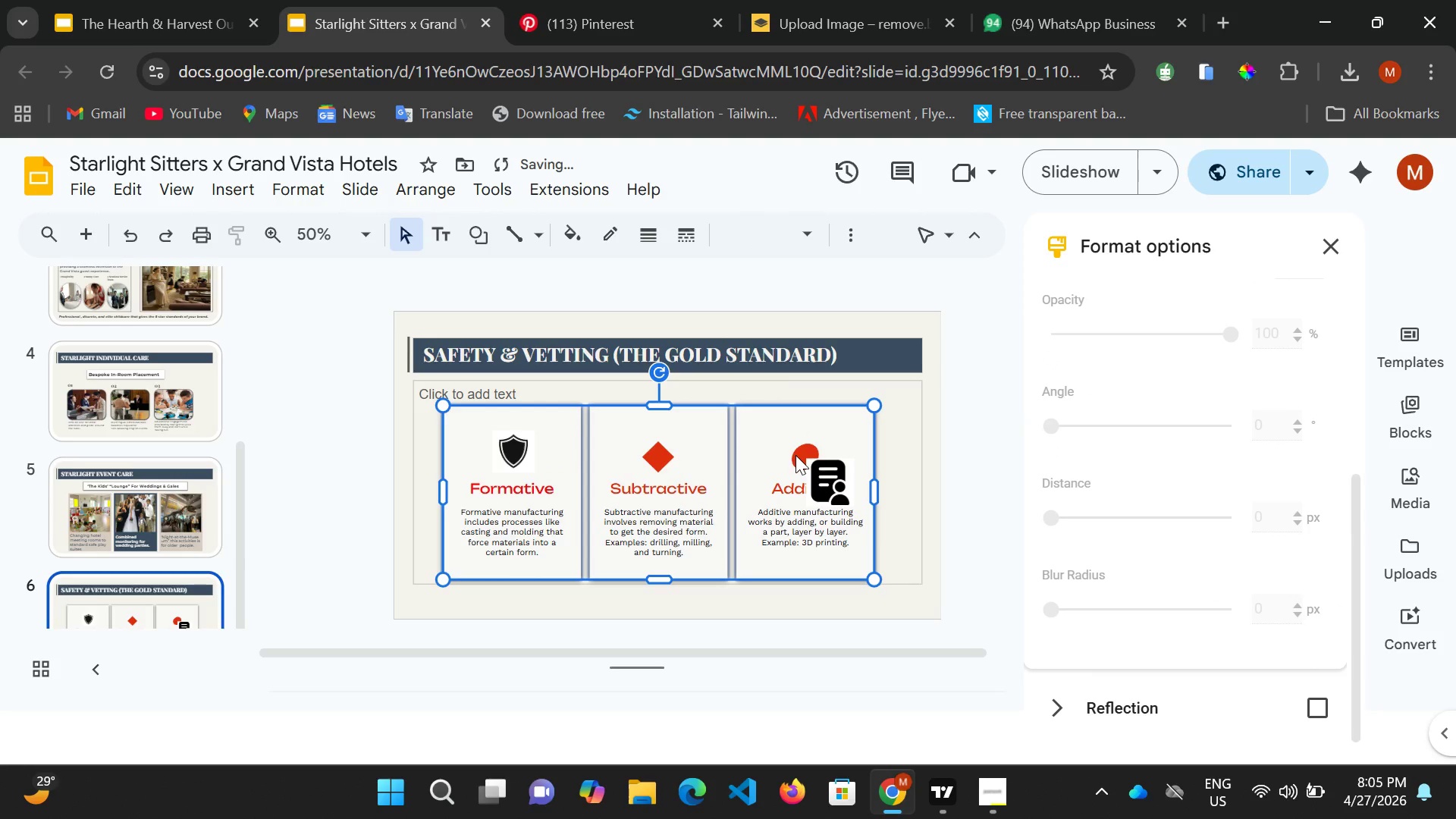 
left_click([795, 455])
 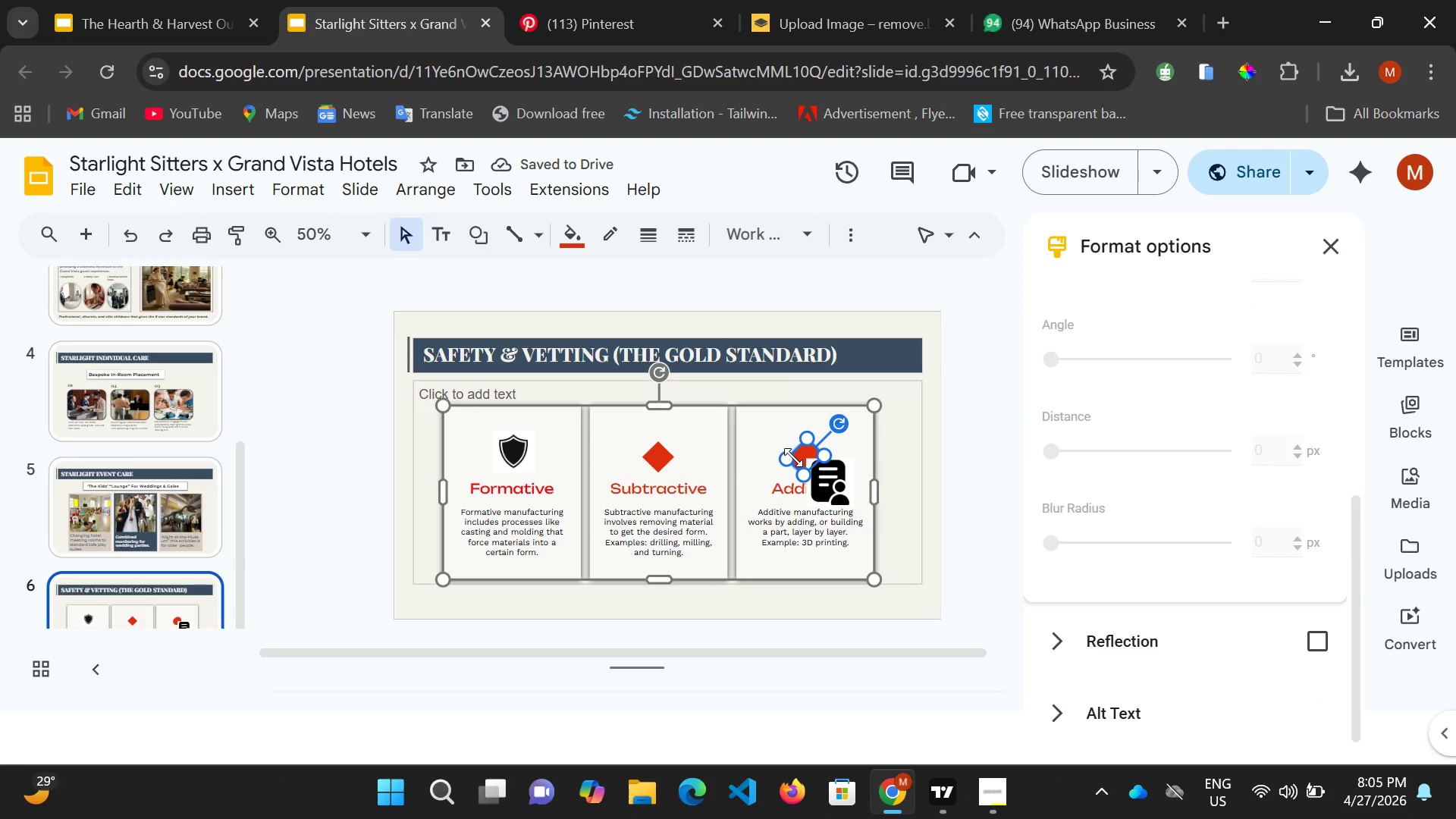 
key(Delete)
 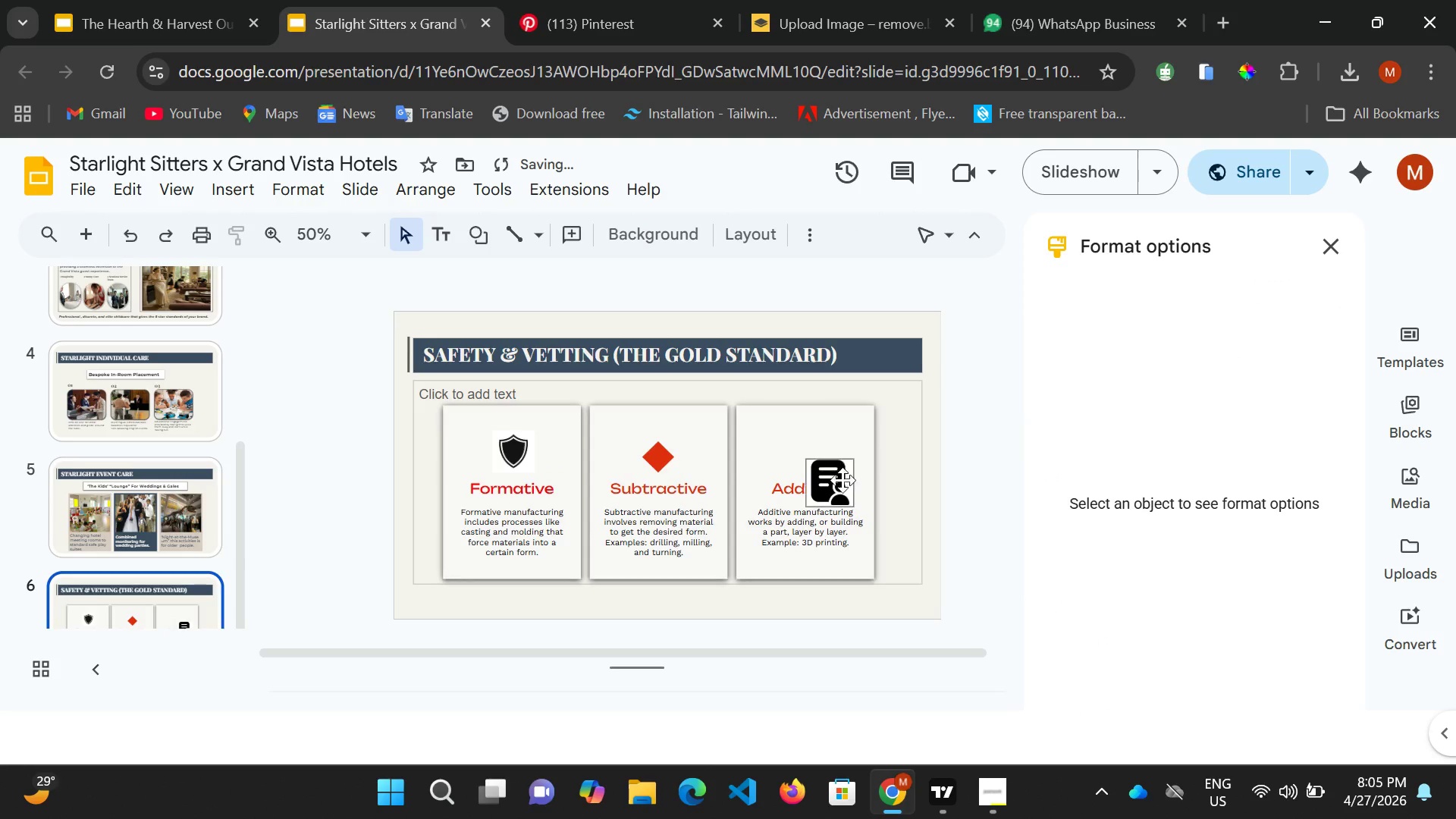 
left_click_drag(start_coordinate=[833, 485], to_coordinate=[810, 452])
 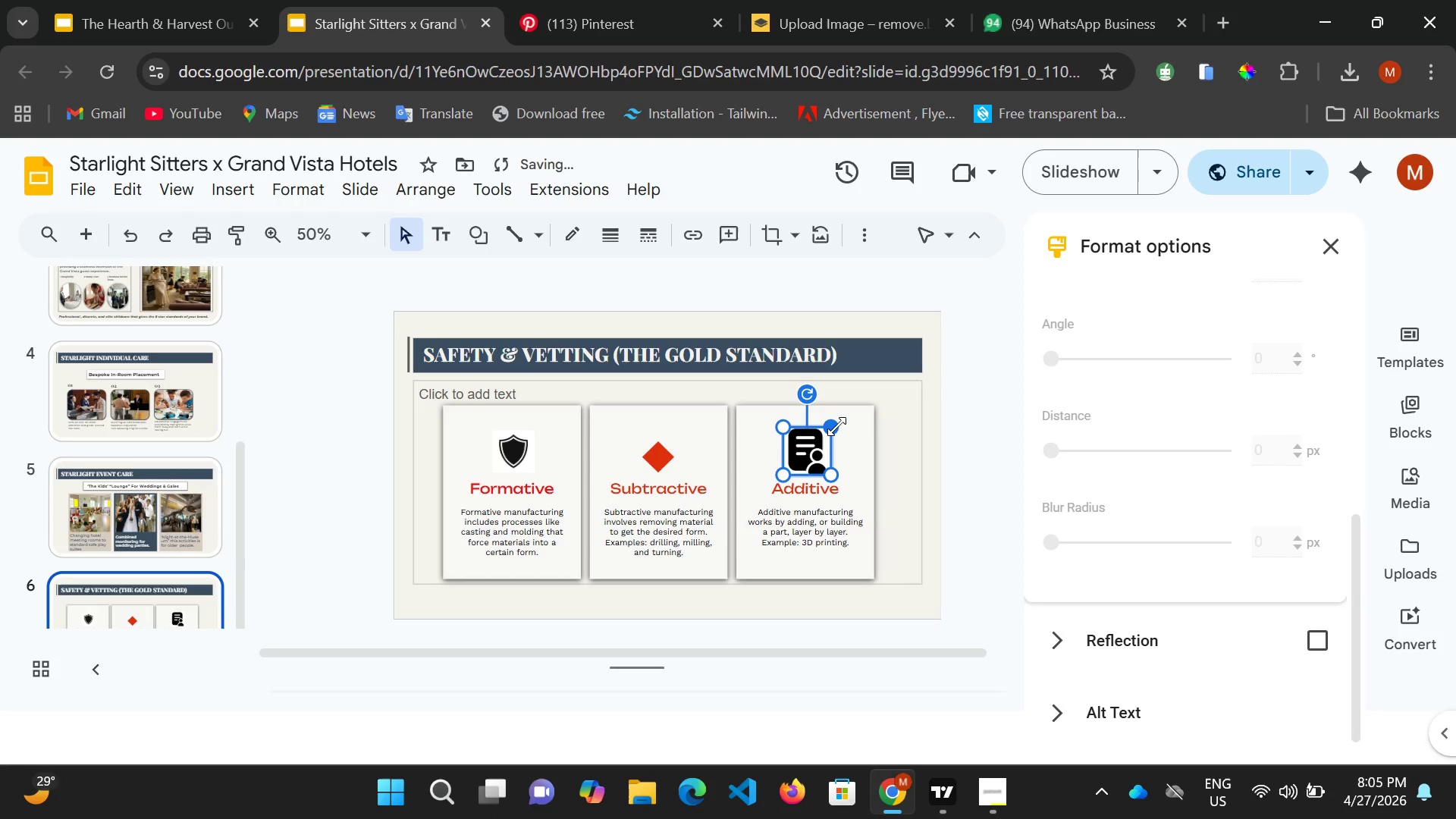 
left_click_drag(start_coordinate=[835, 425], to_coordinate=[824, 441])
 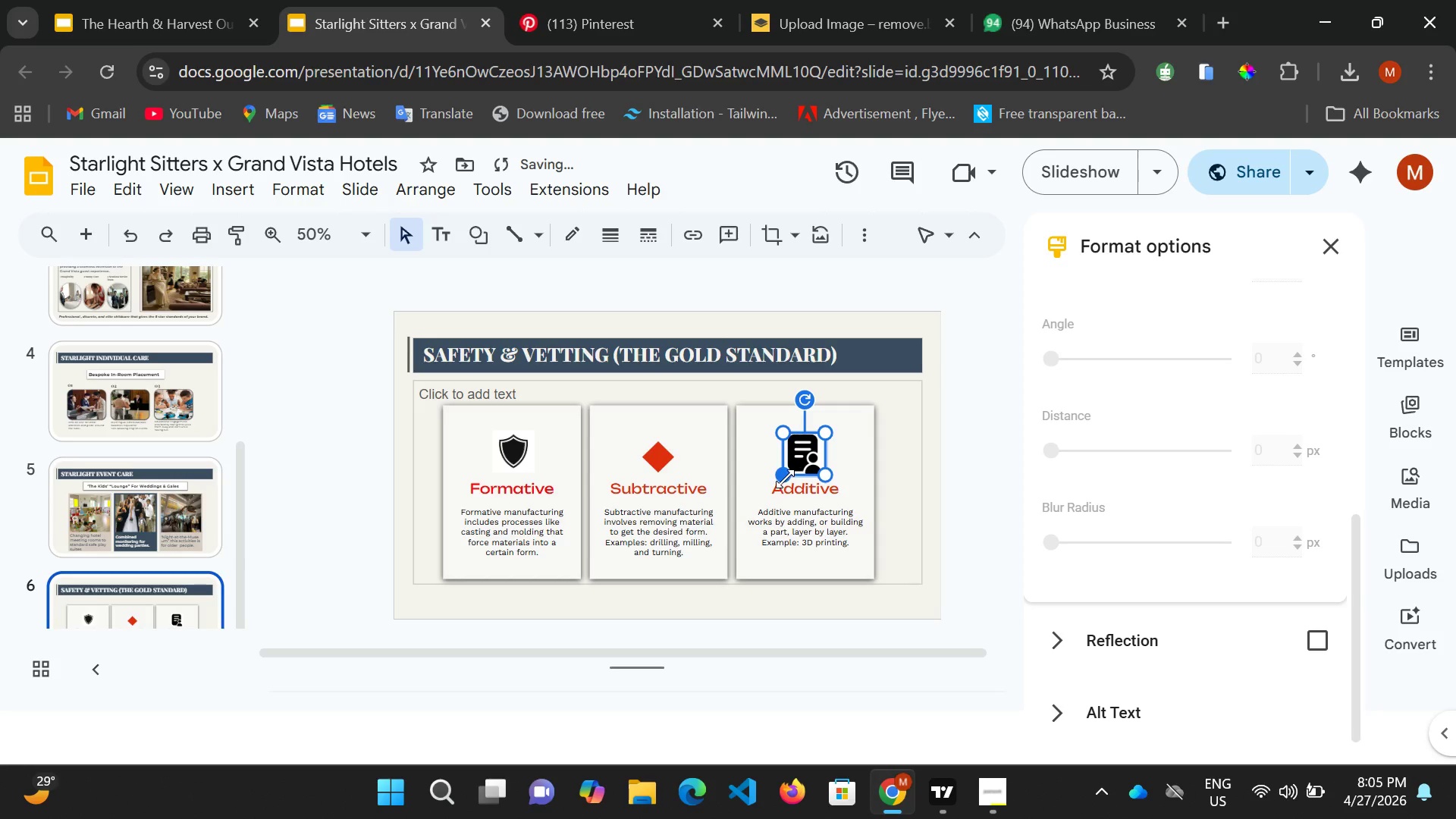 
left_click_drag(start_coordinate=[785, 479], to_coordinate=[792, 472])
 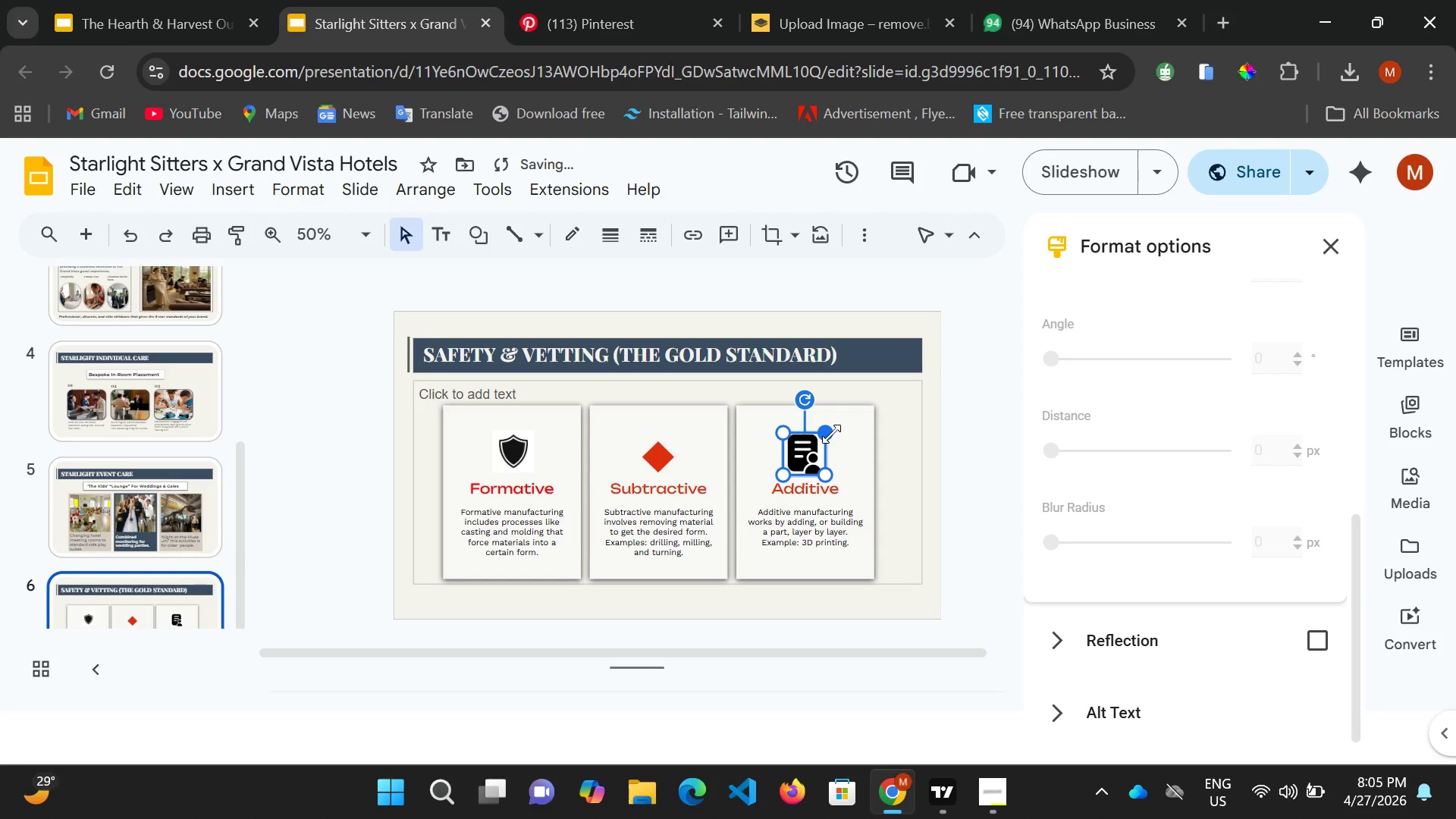 
left_click_drag(start_coordinate=[831, 434], to_coordinate=[825, 436])
 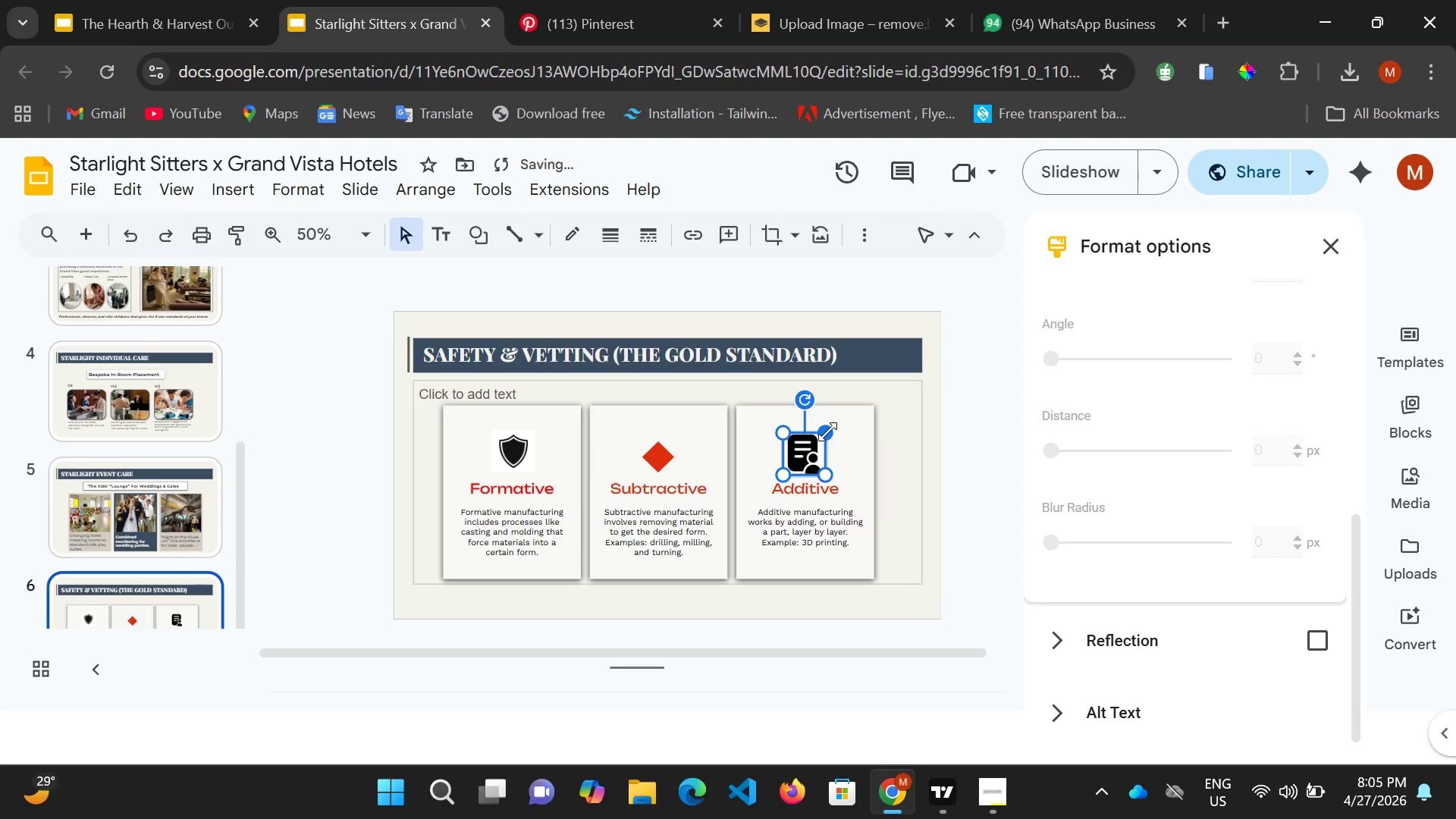 
left_click_drag(start_coordinate=[827, 431], to_coordinate=[817, 429])
 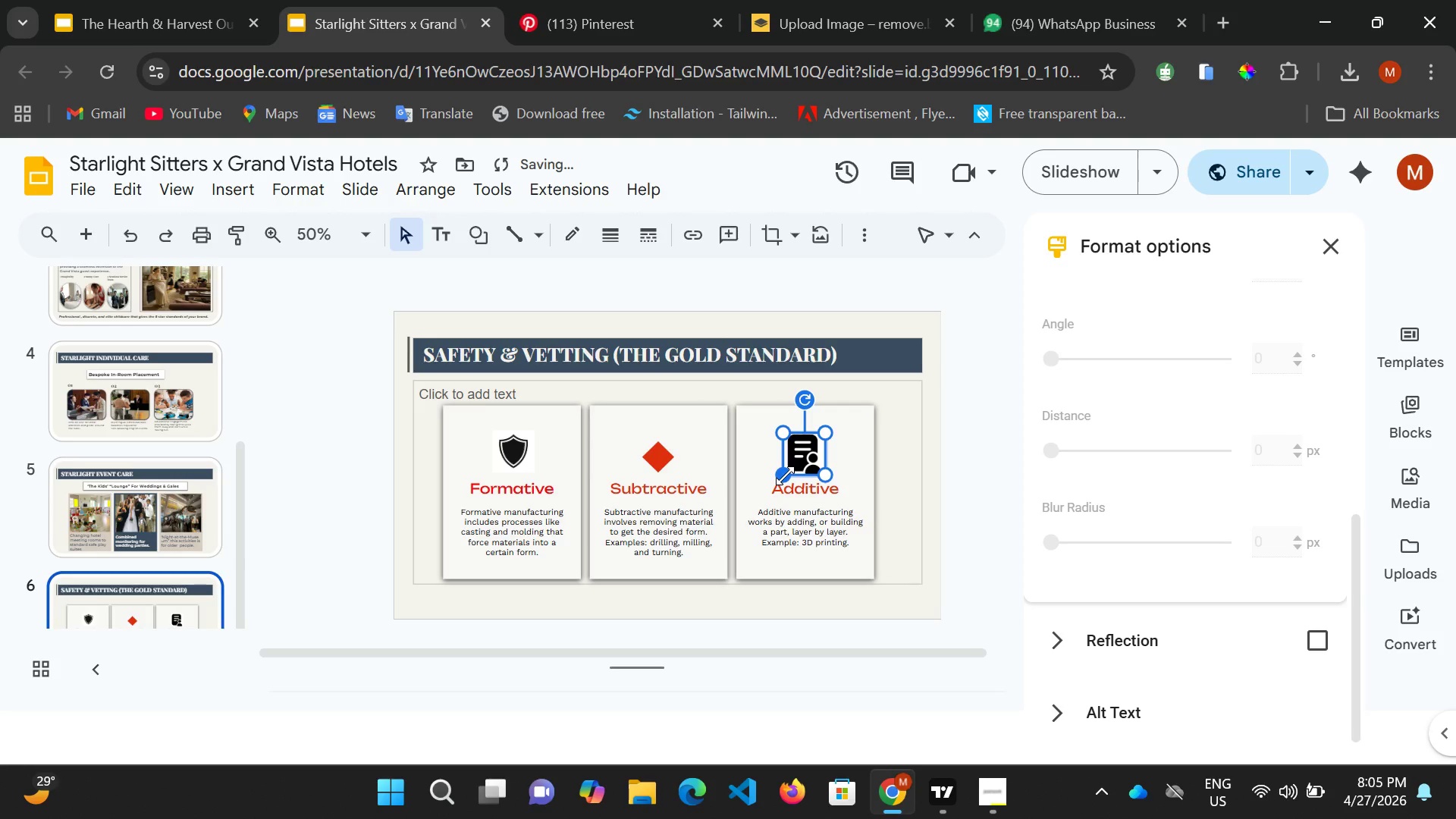 
left_click_drag(start_coordinate=[785, 475], to_coordinate=[792, 466])
 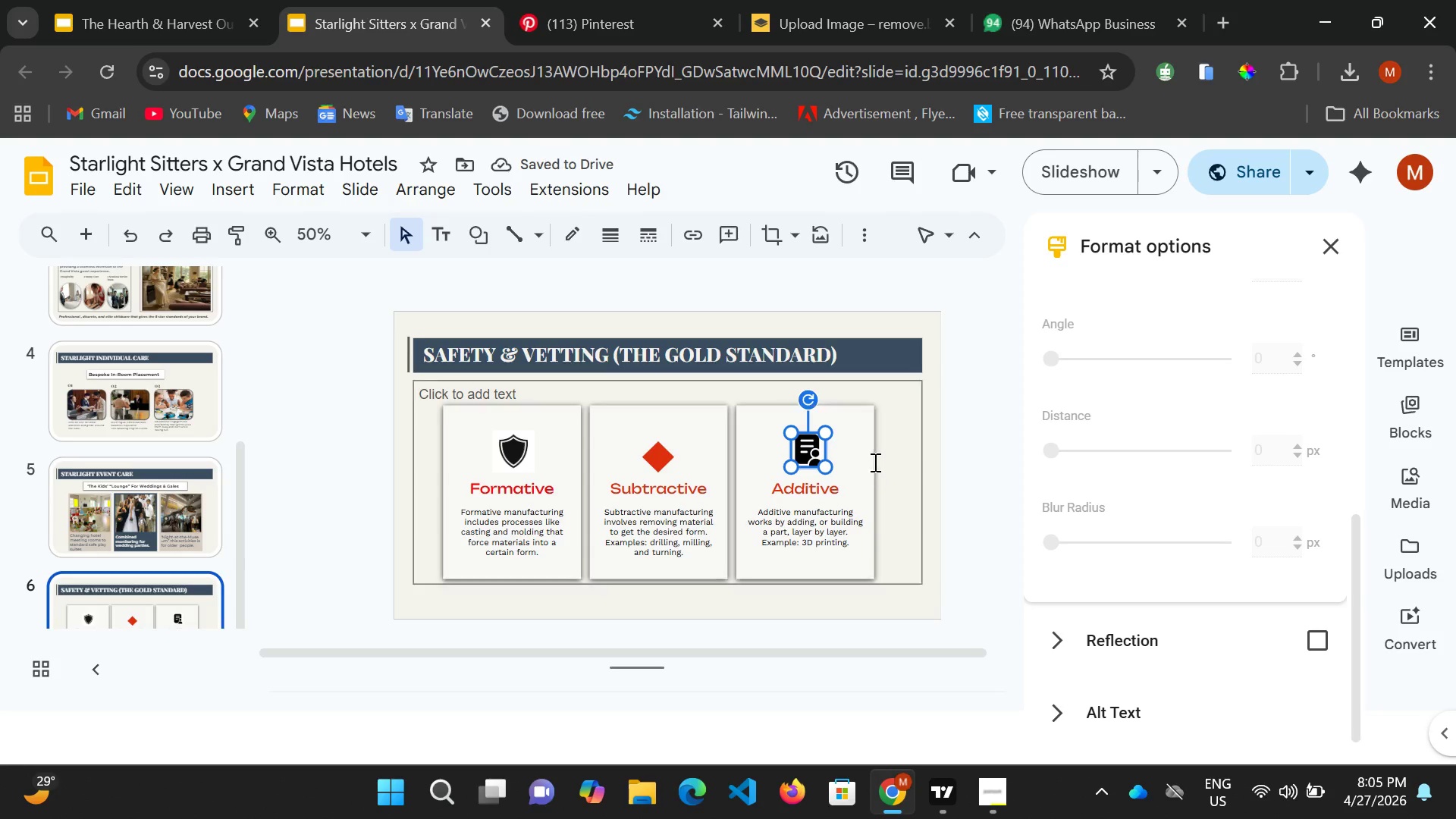 
left_click([854, 457])
 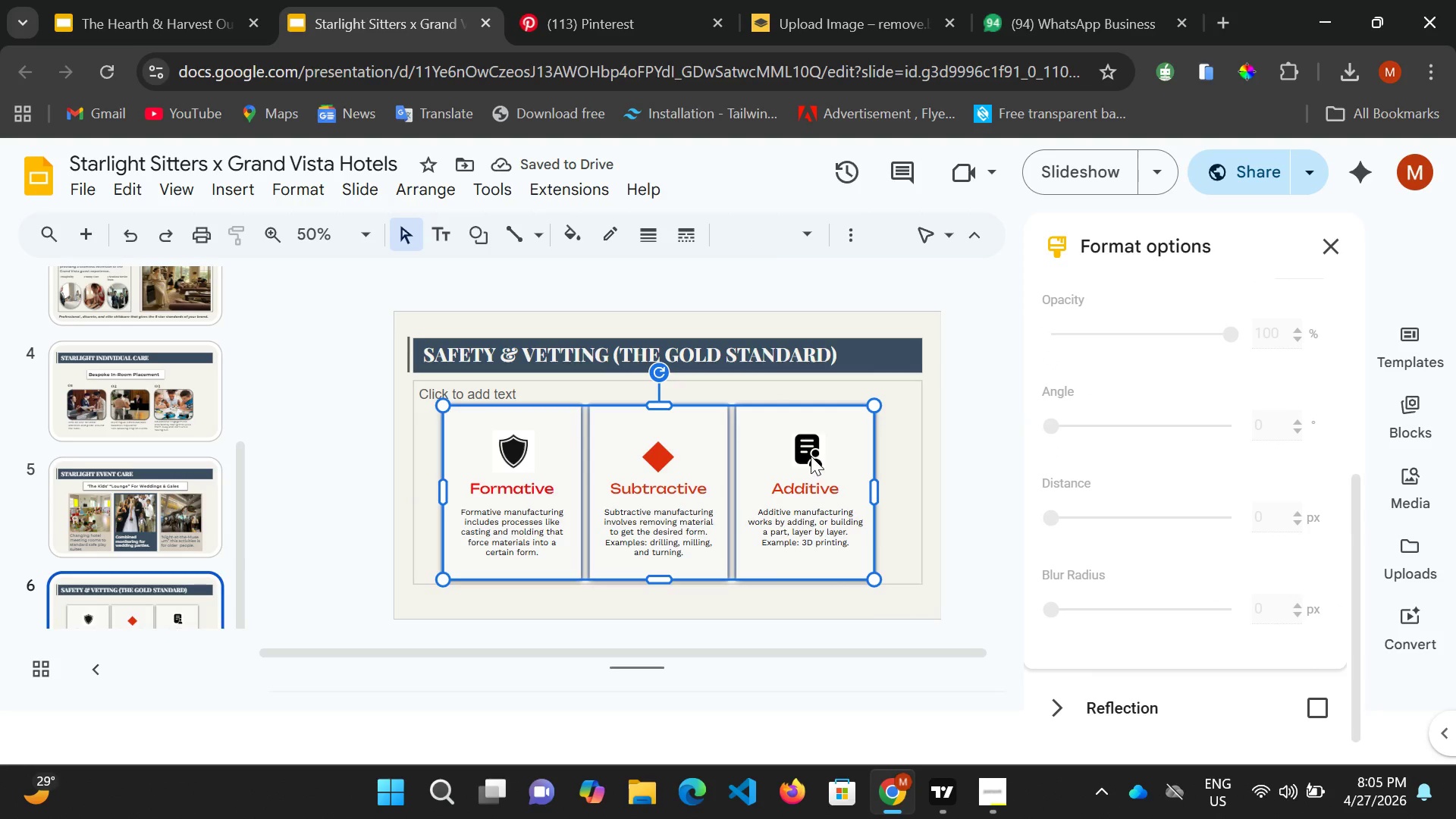 
left_click([807, 454])
 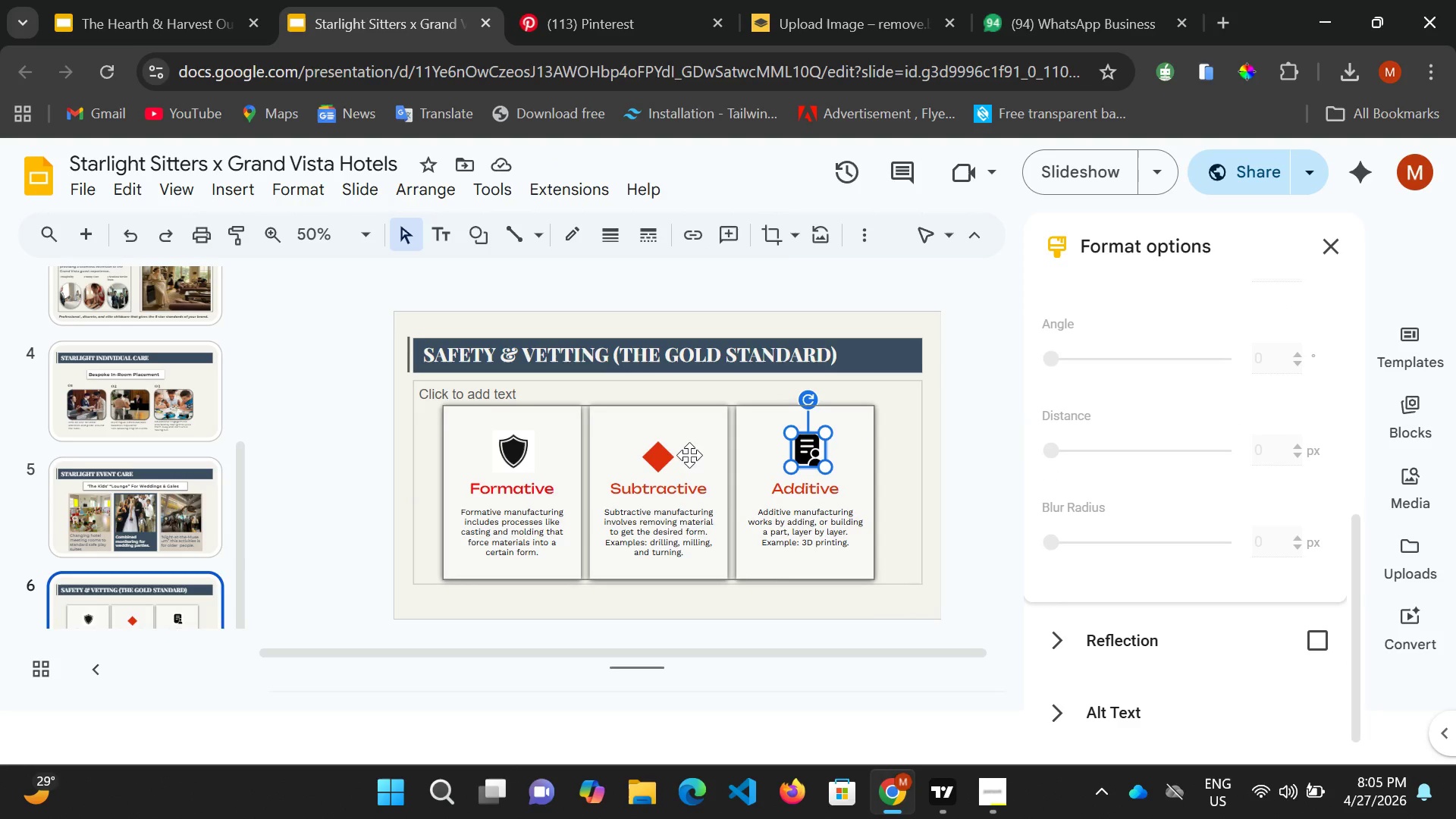 
left_click([661, 457])
 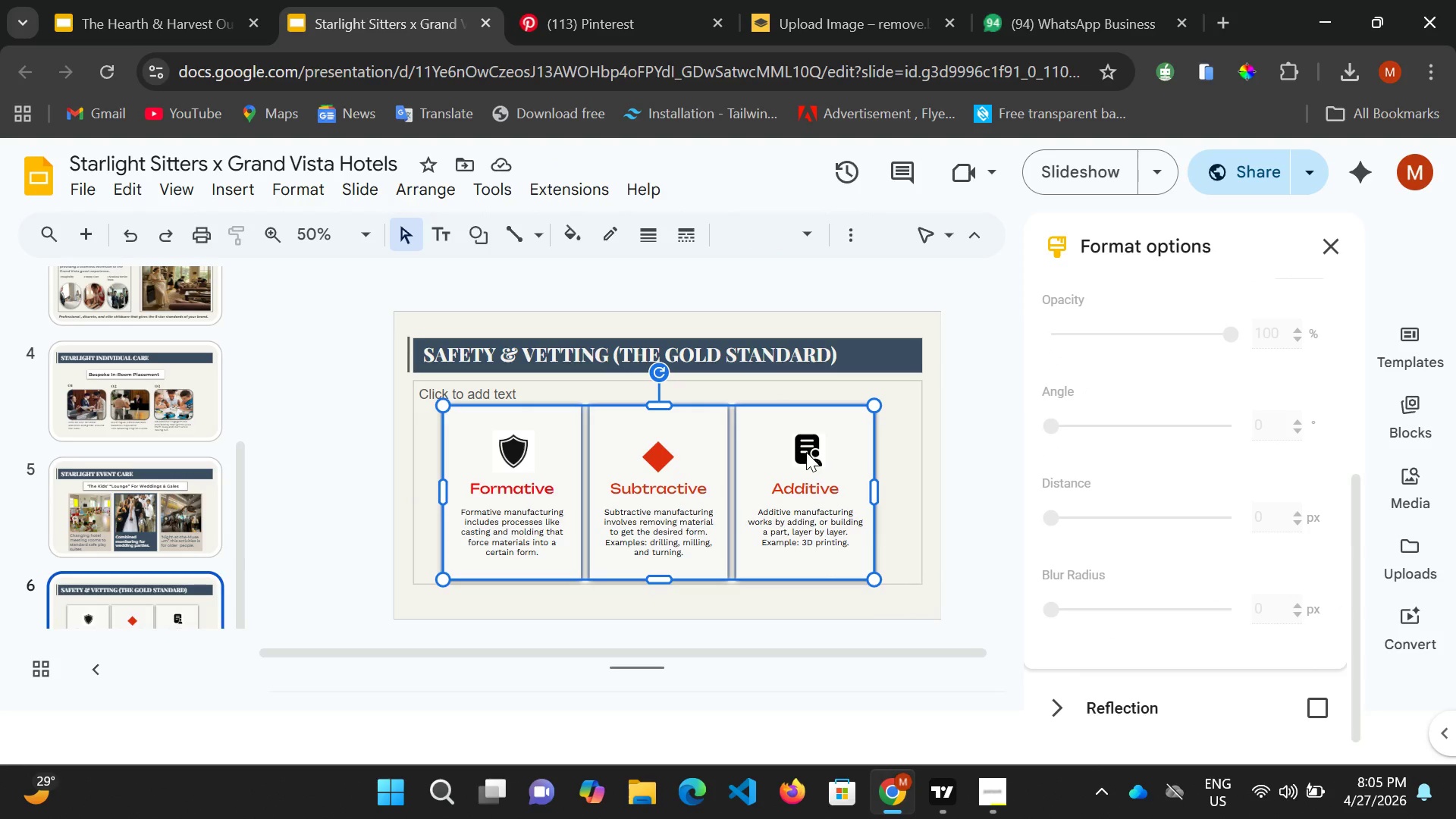 
left_click([806, 450])
 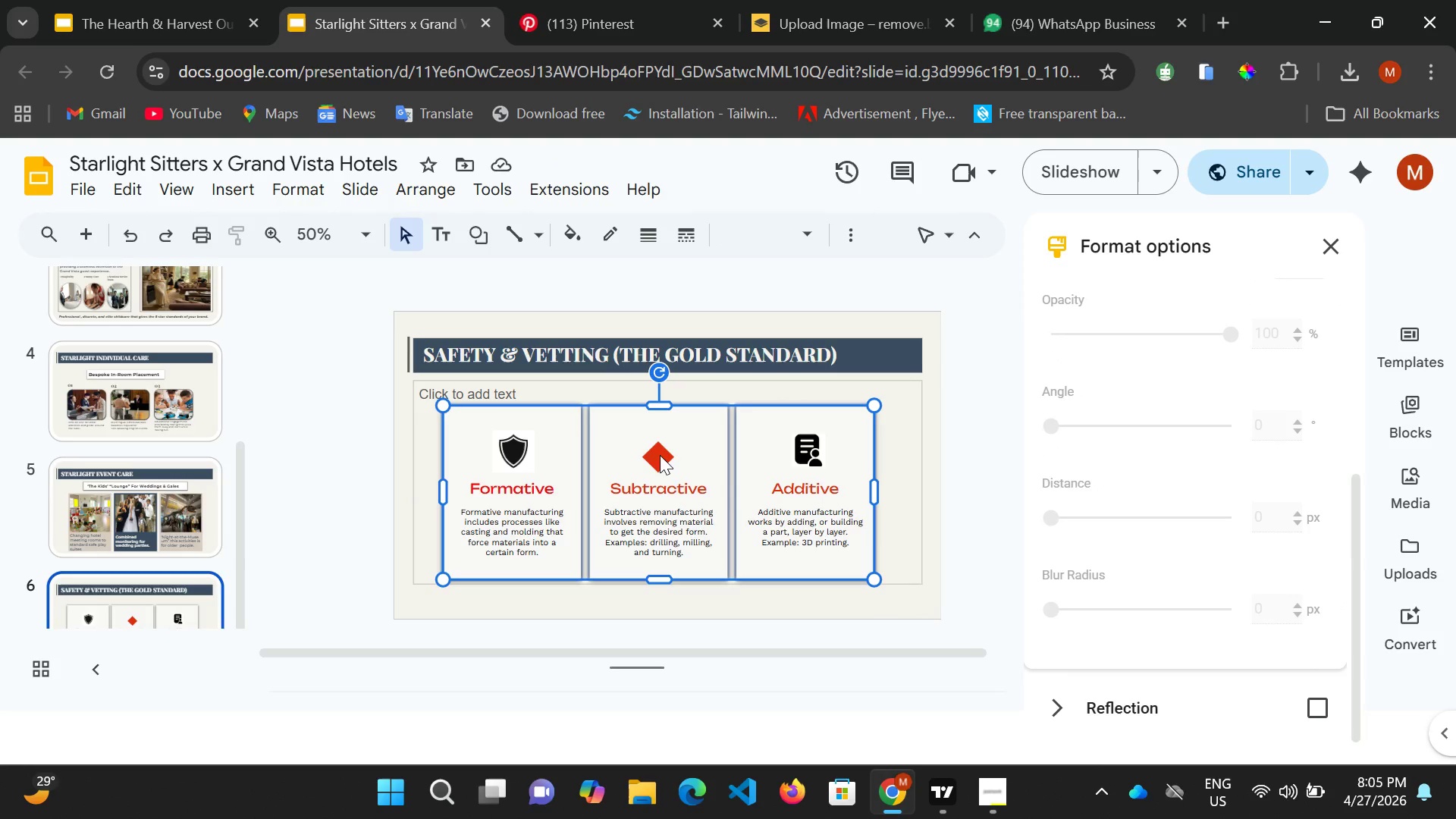 
left_click([658, 461])
 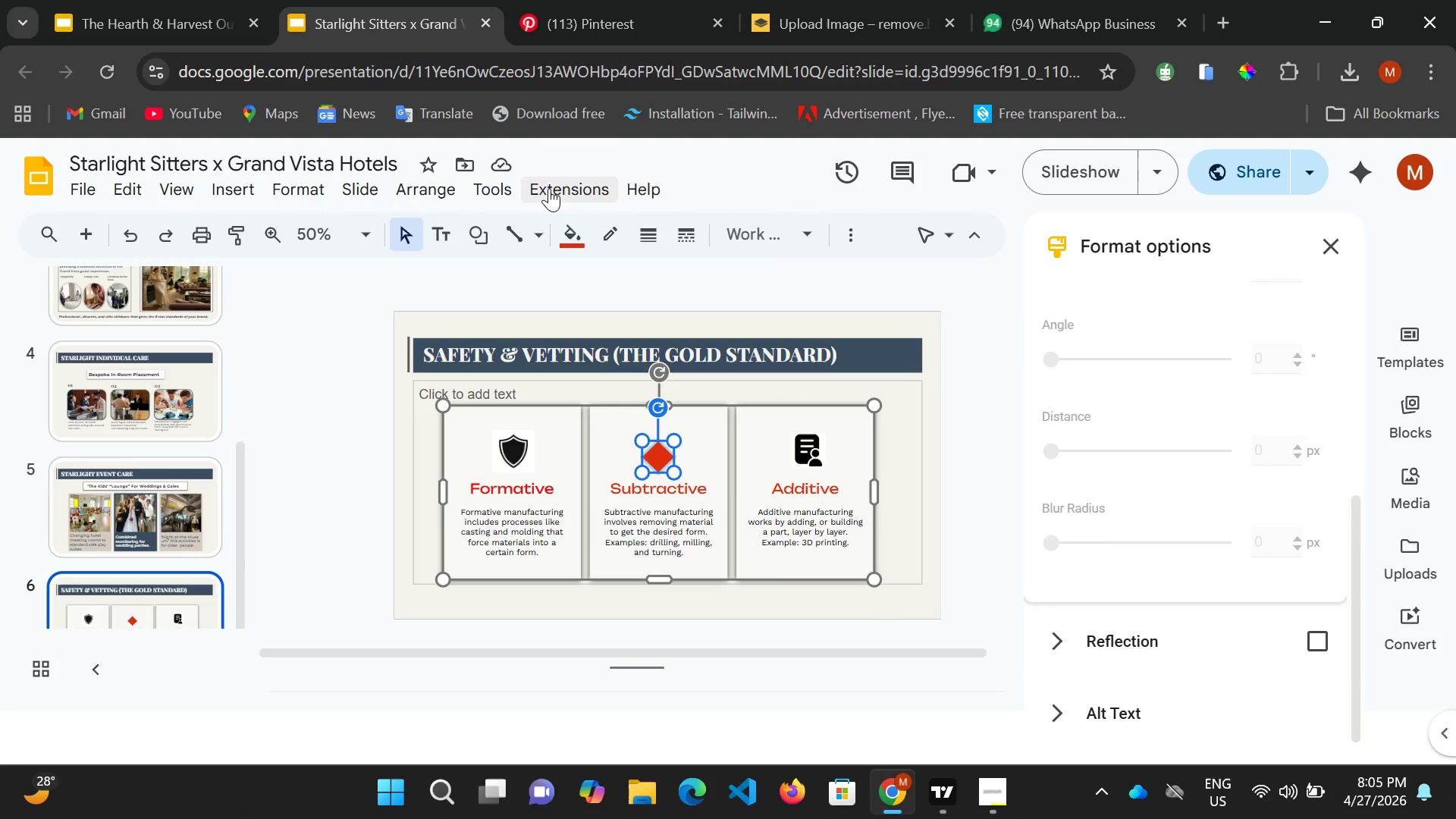 
left_click([573, 31])
 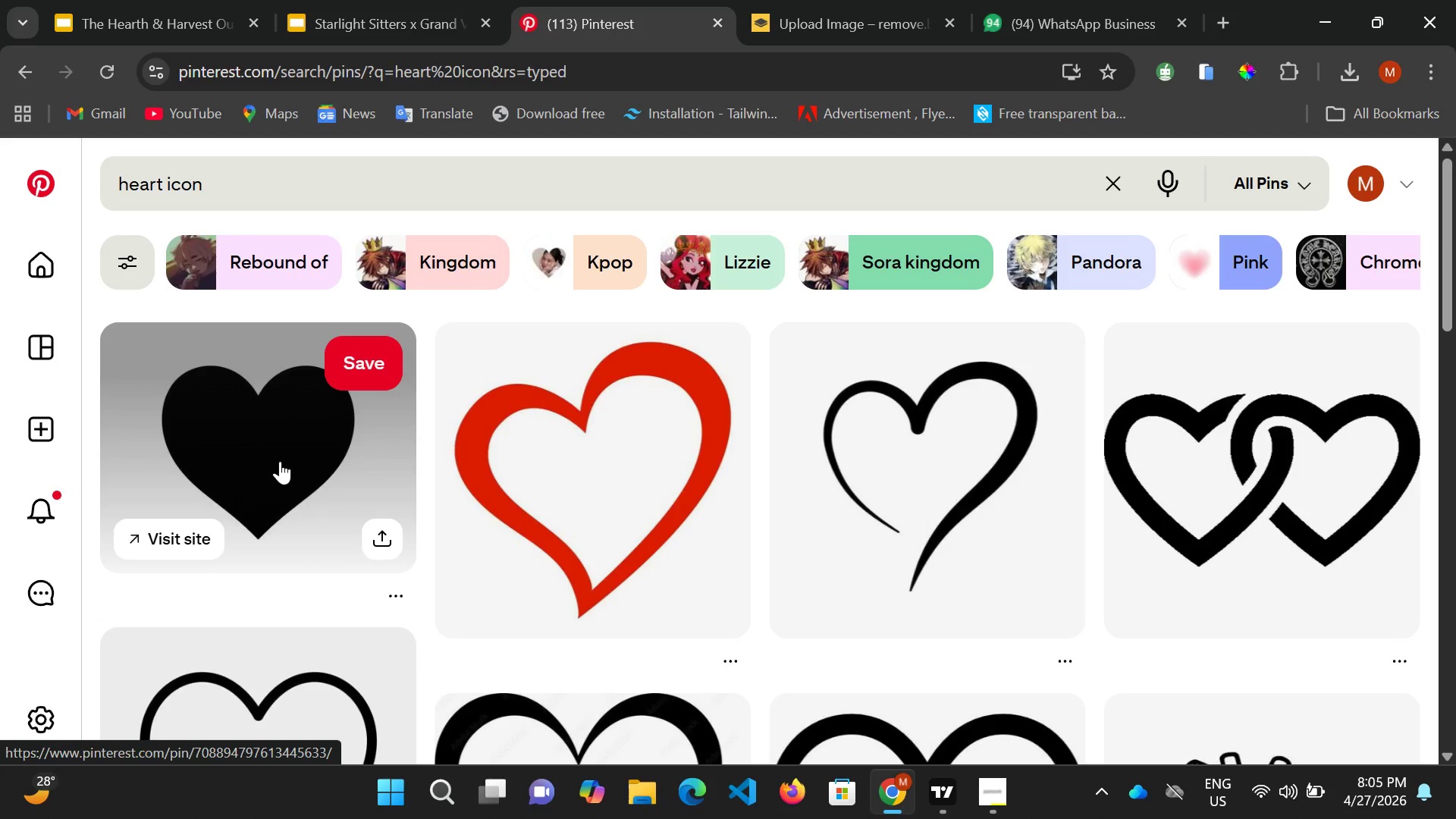 
scroll: coordinate [286, 460], scroll_direction: down, amount: 2.0
 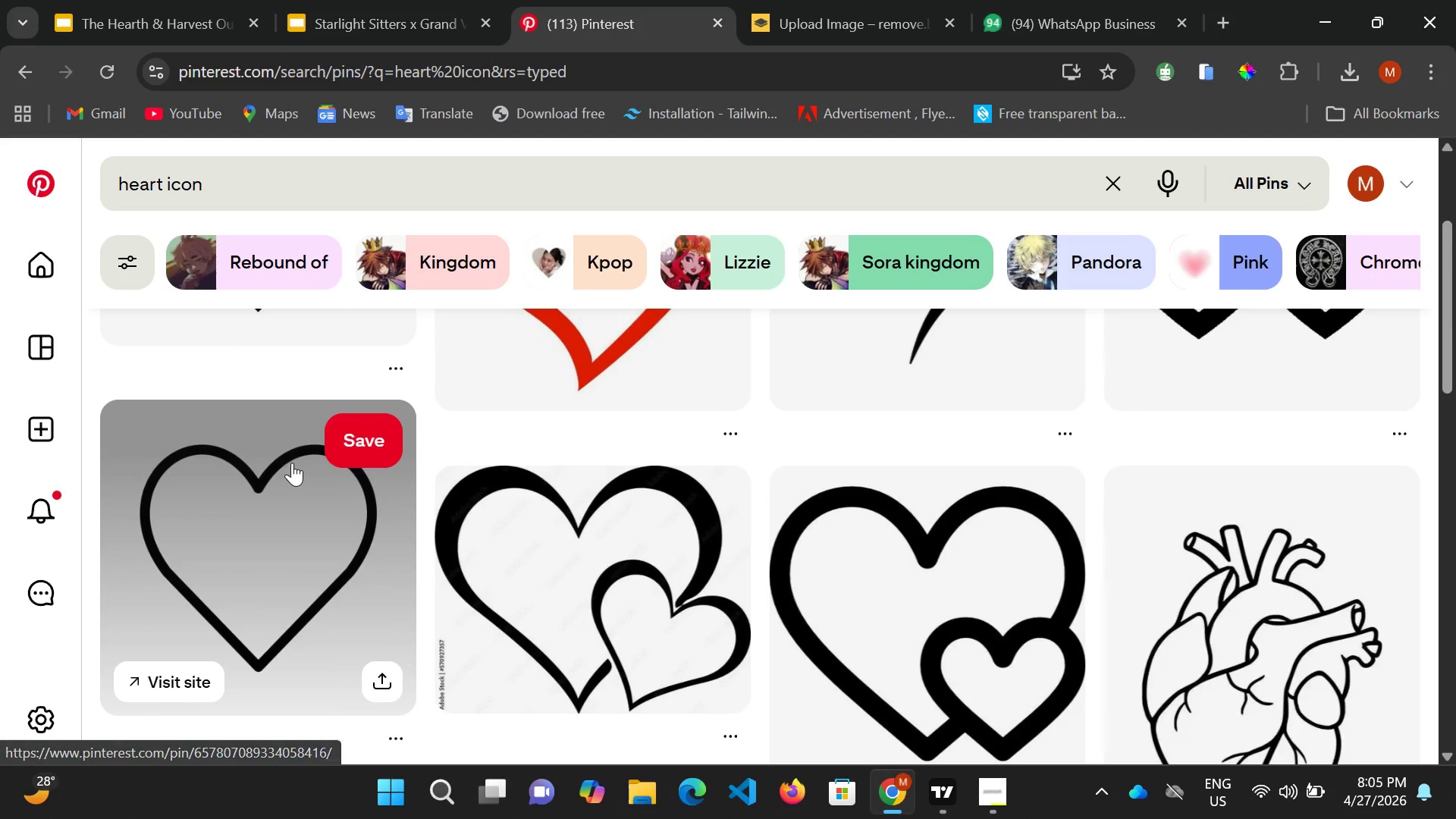 
scroll: coordinate [292, 463], scroll_direction: up, amount: 2.0
 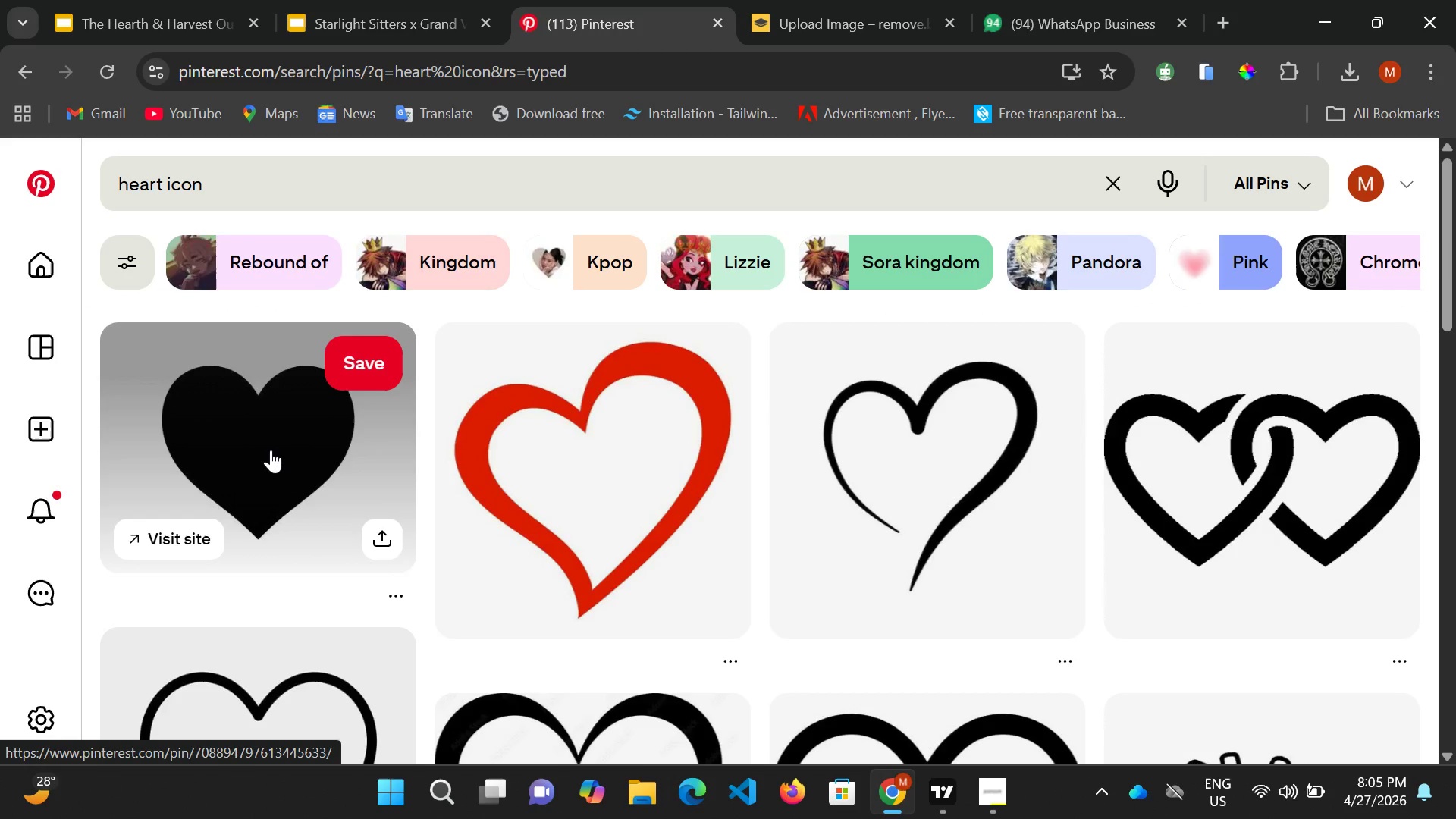 
left_click([271, 450])
 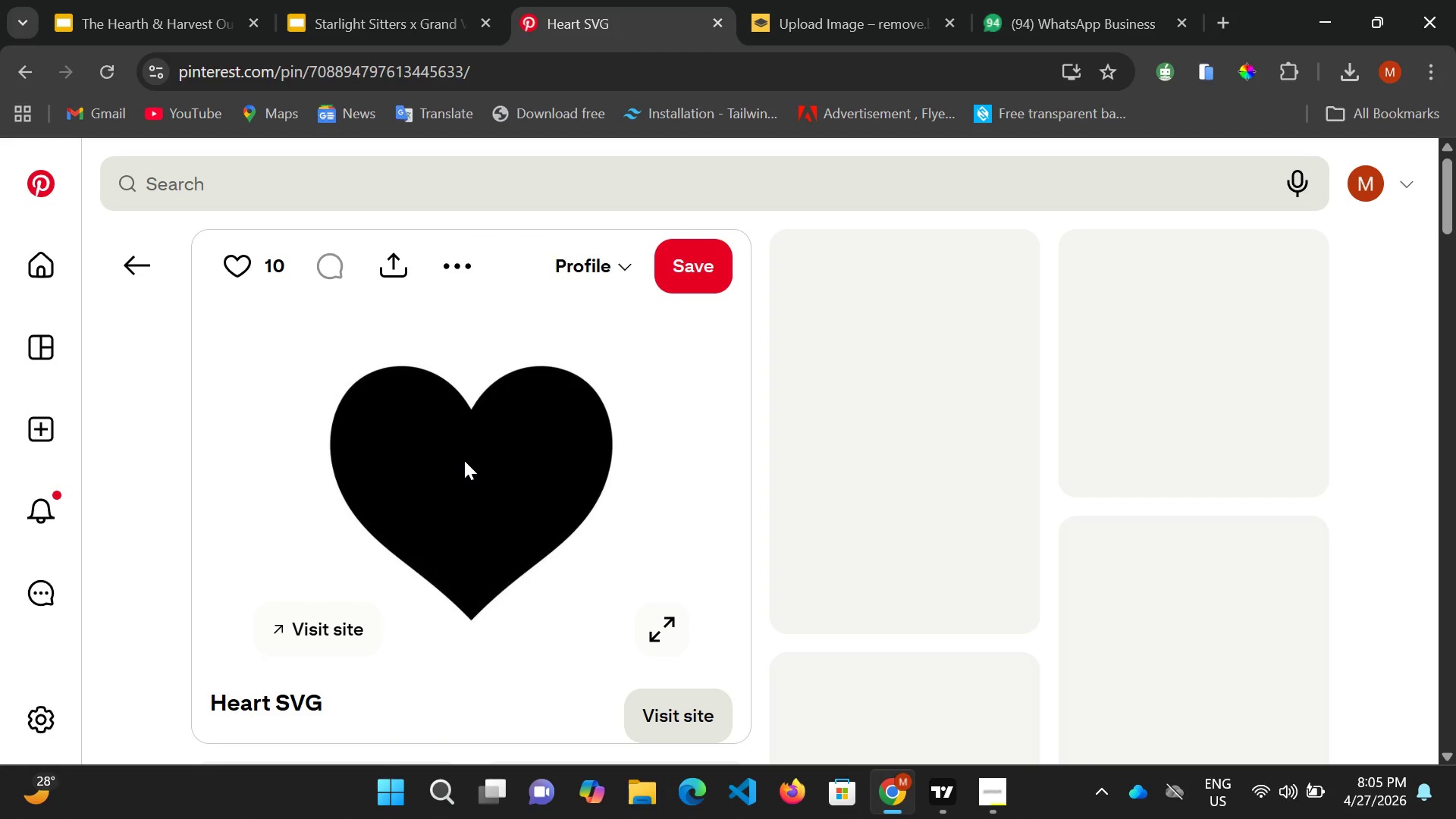 
right_click([464, 460])
 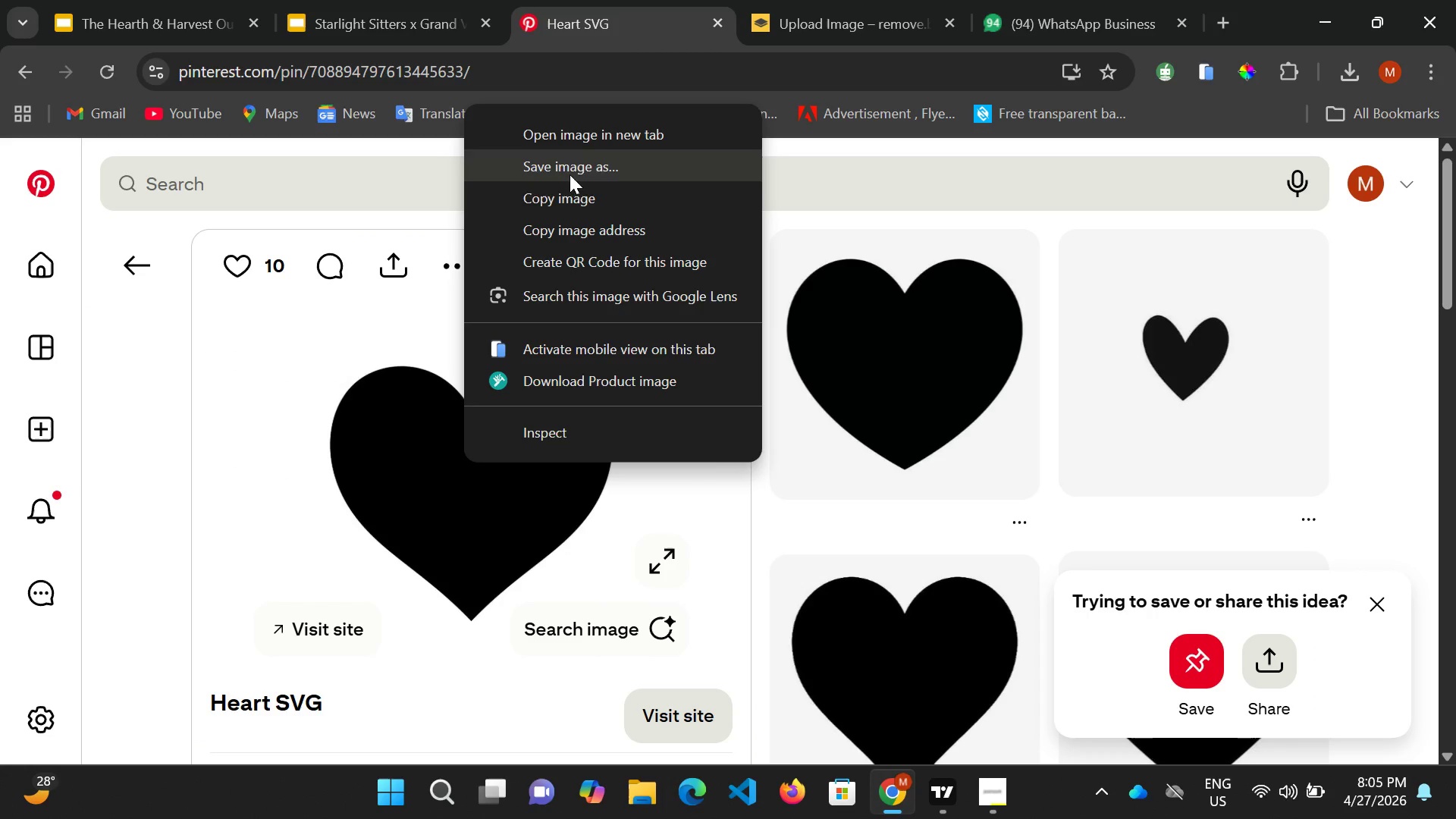 
left_click([563, 166])
 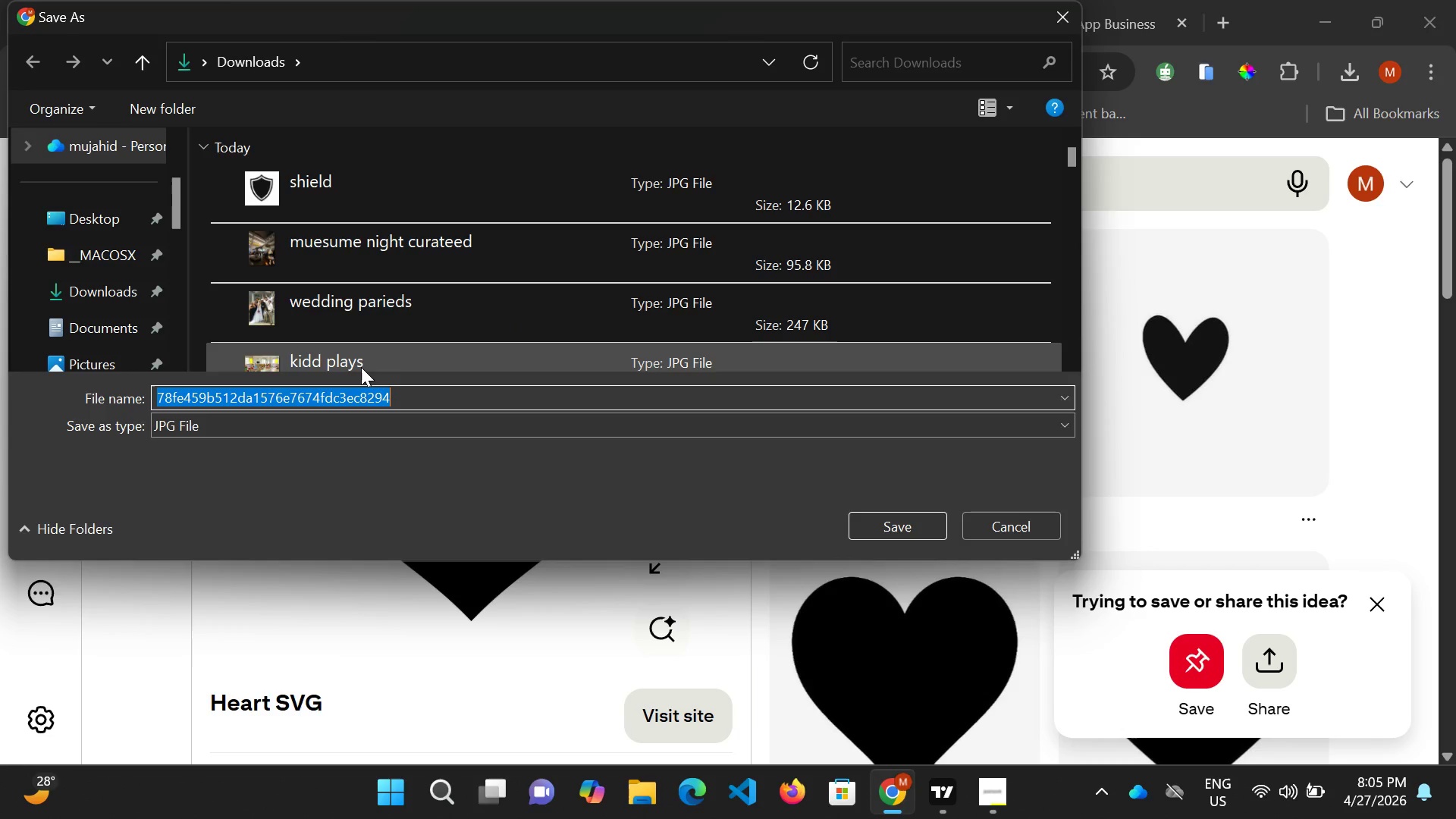 
type(heart)
 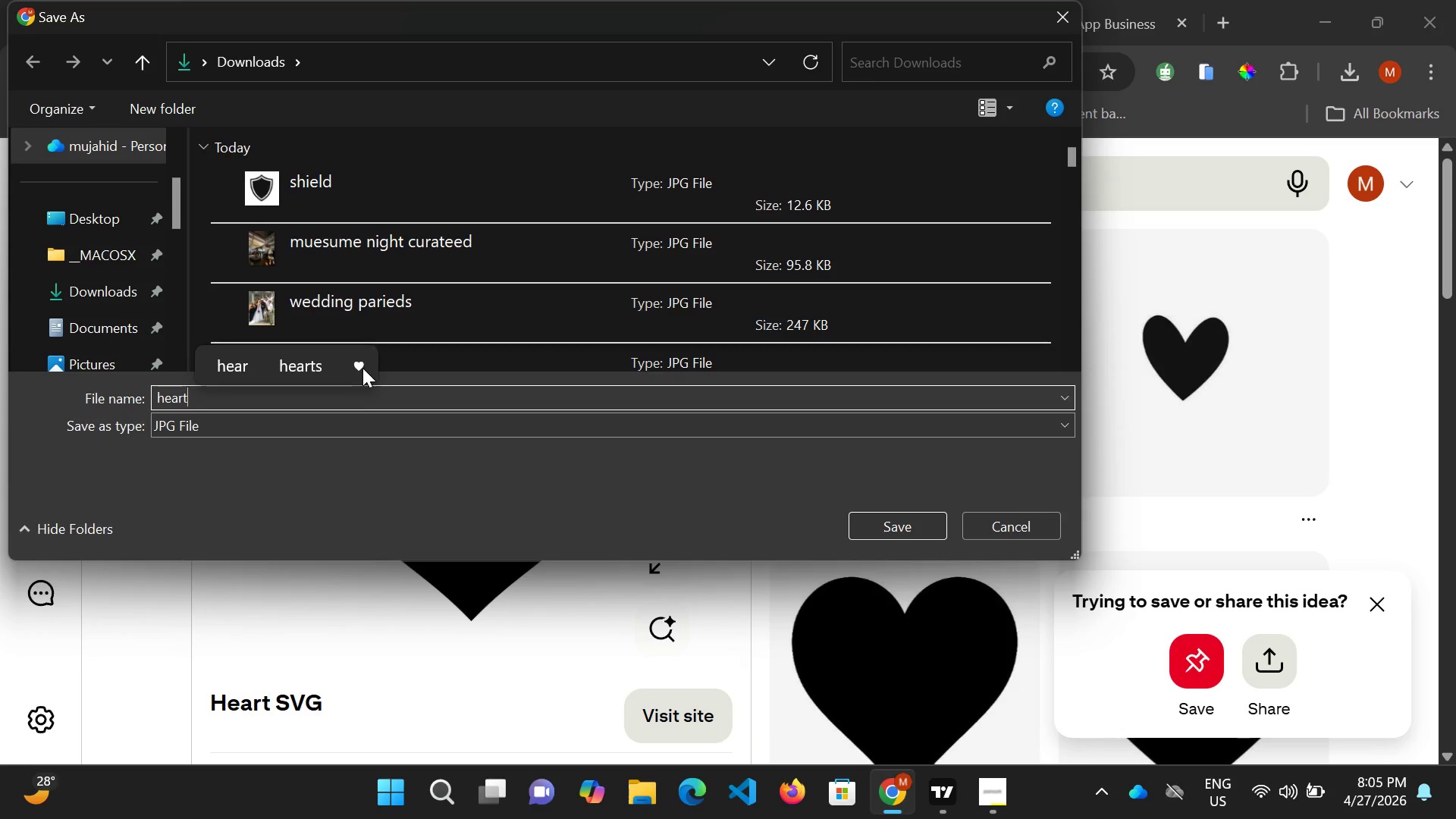 
key(Enter)
 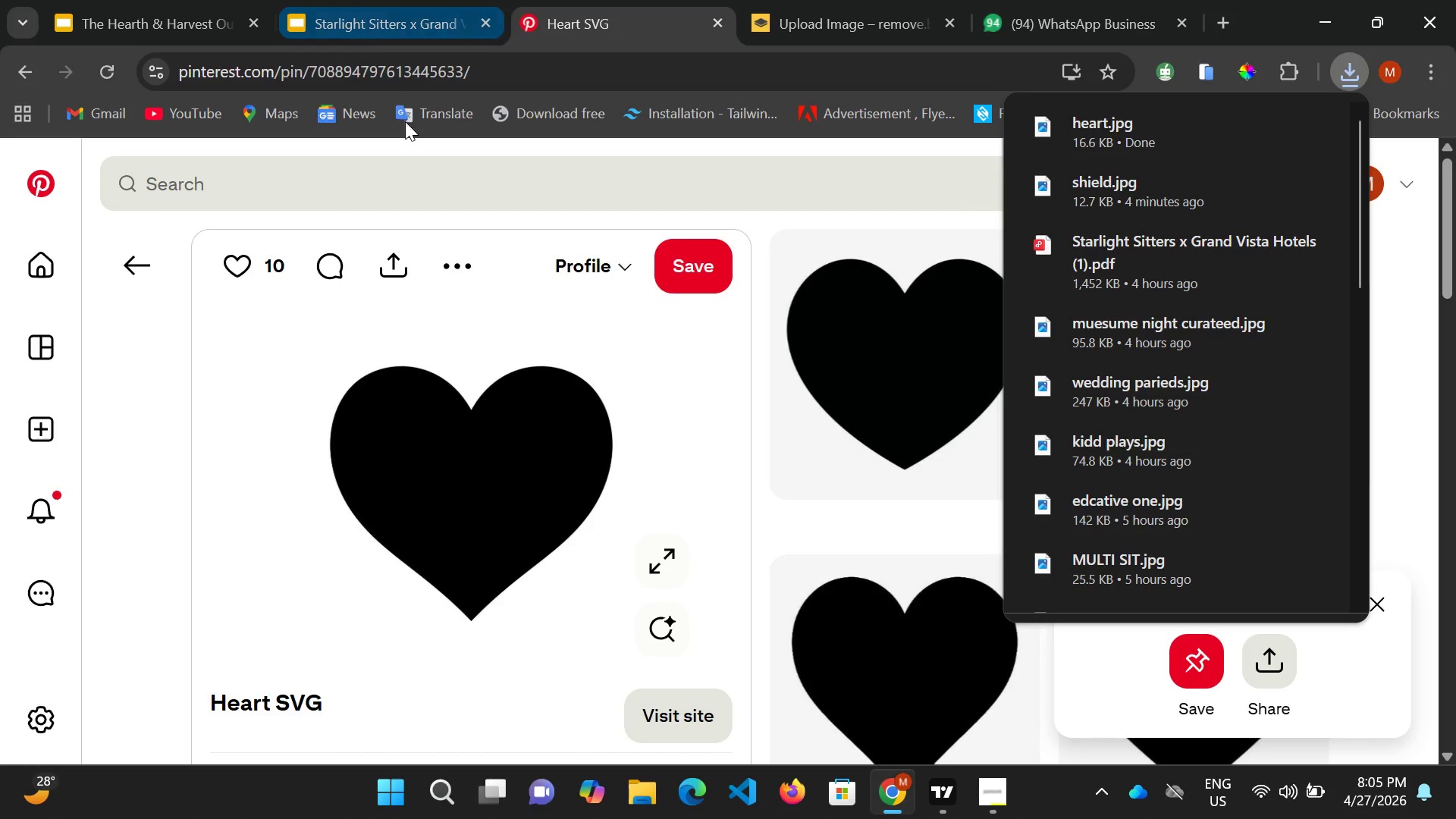 
left_click([356, 16])
 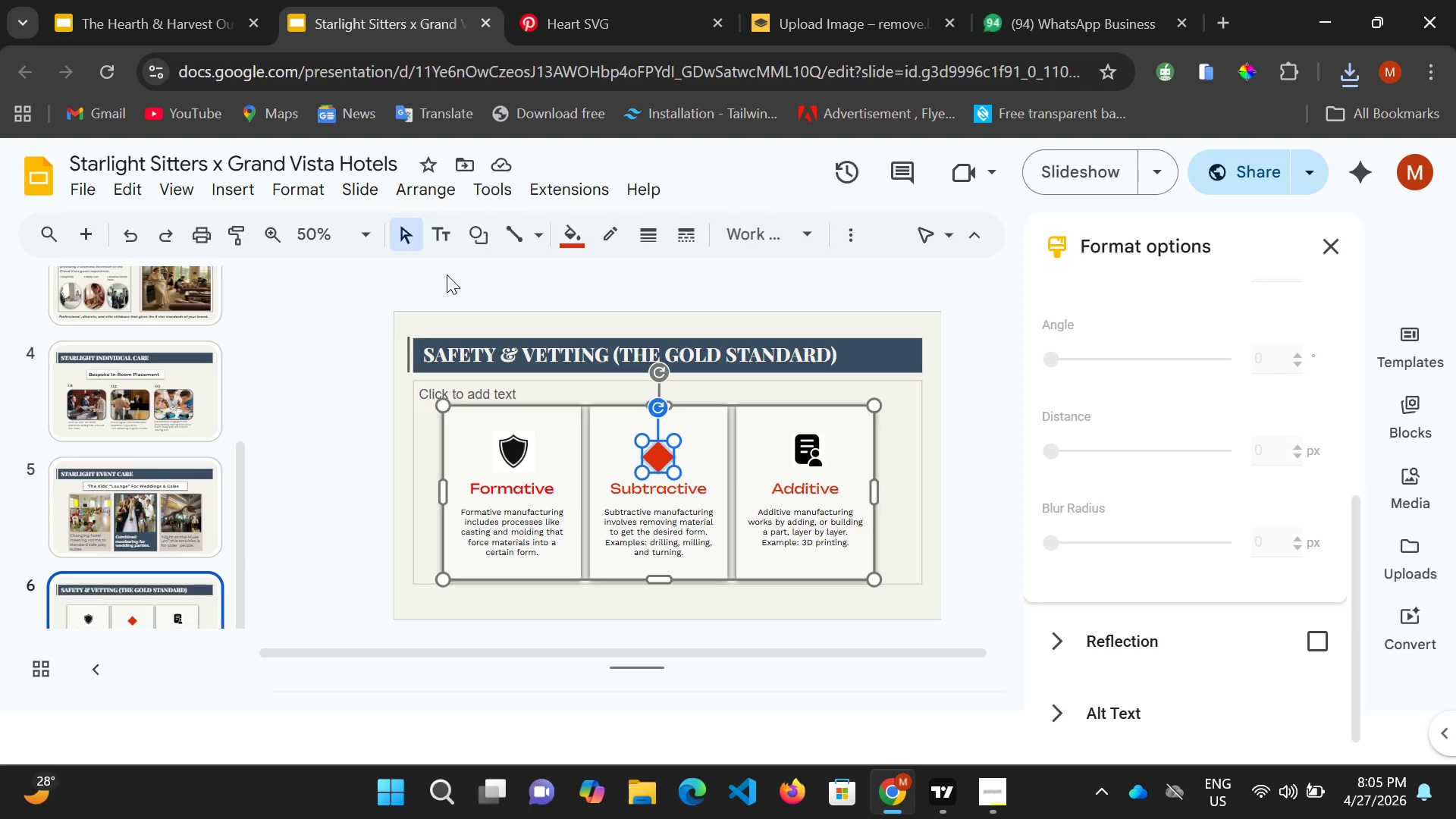 
key(Delete)
 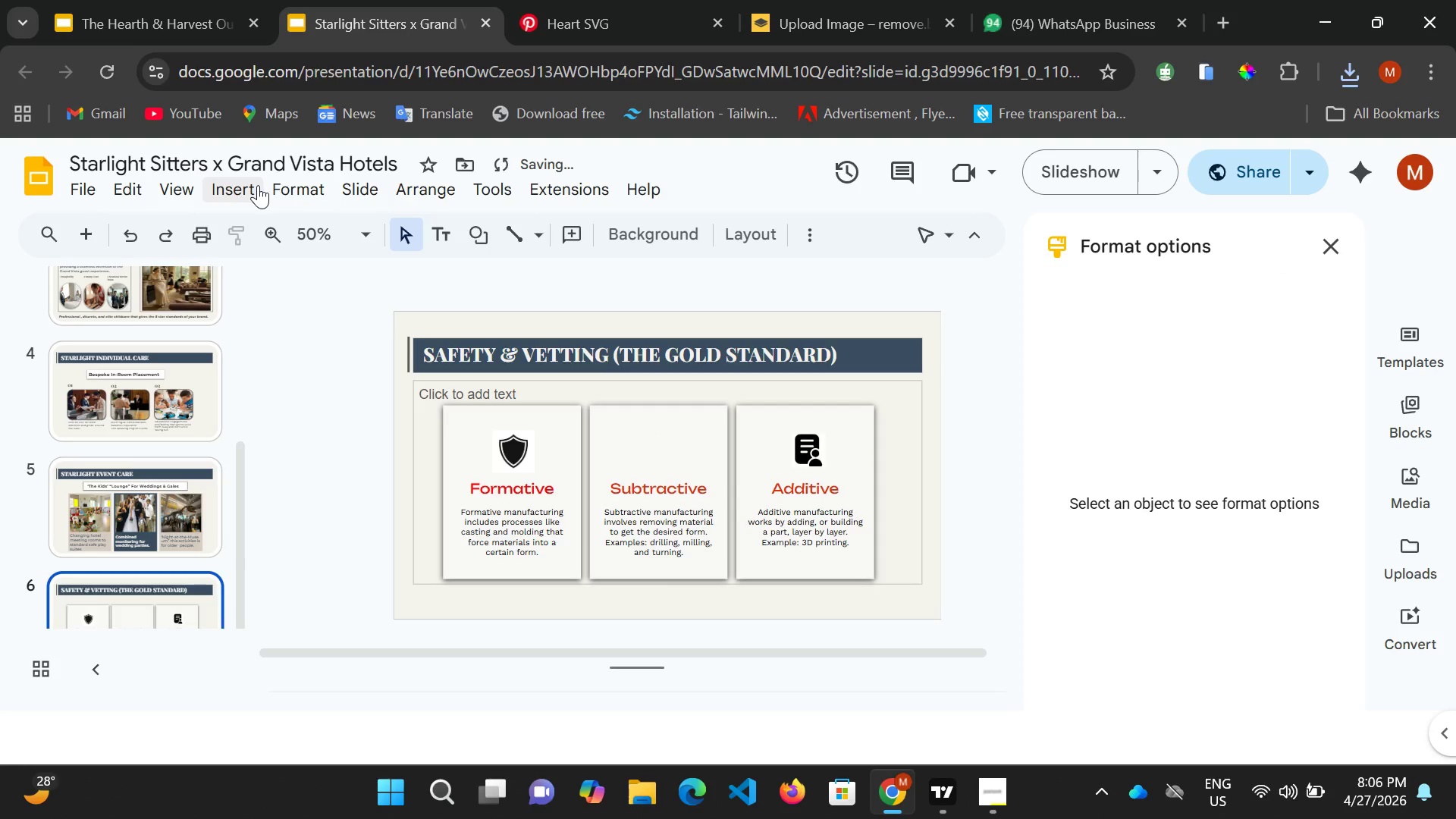 
left_click([252, 184])
 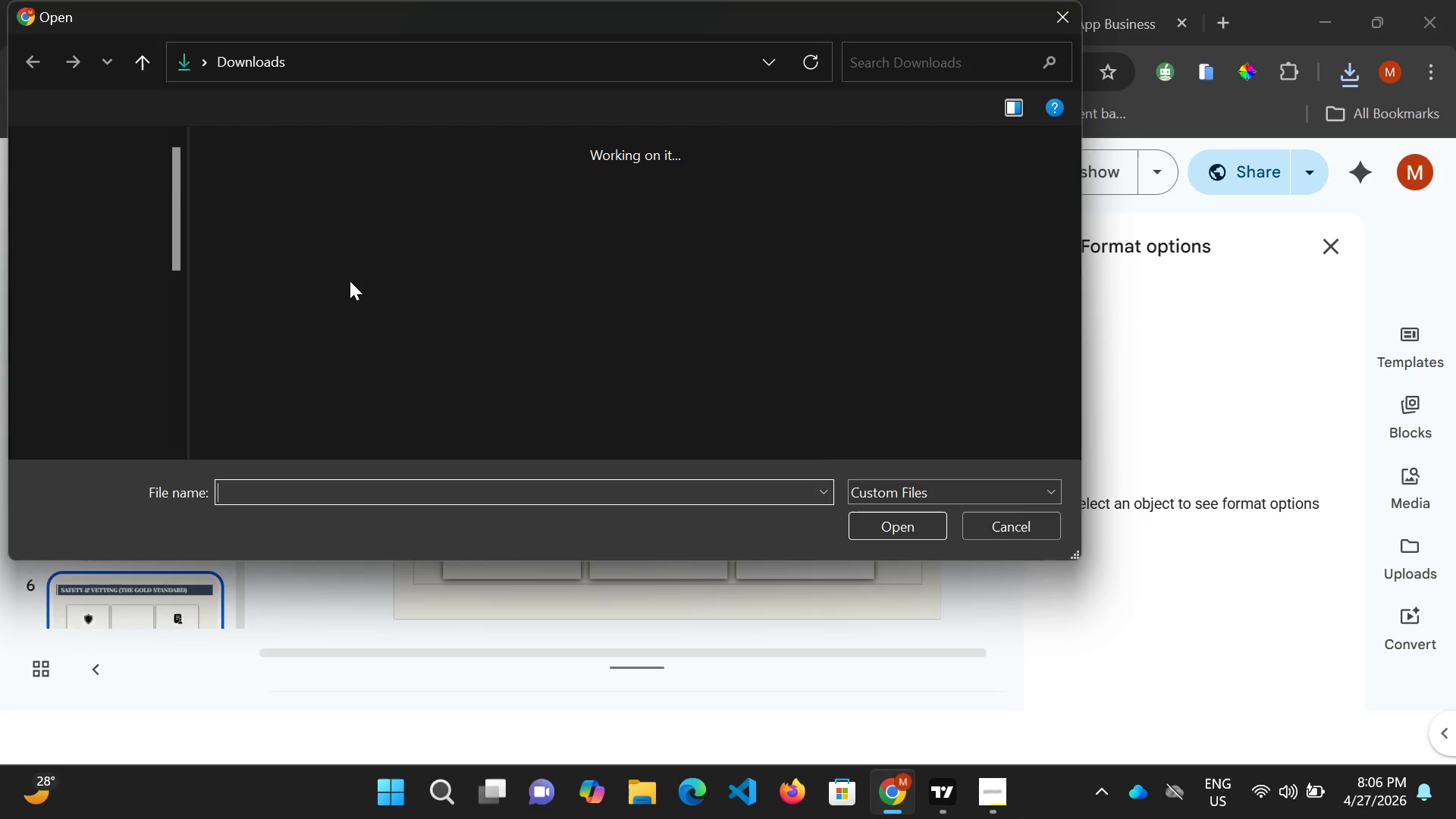 
left_click([331, 194])
 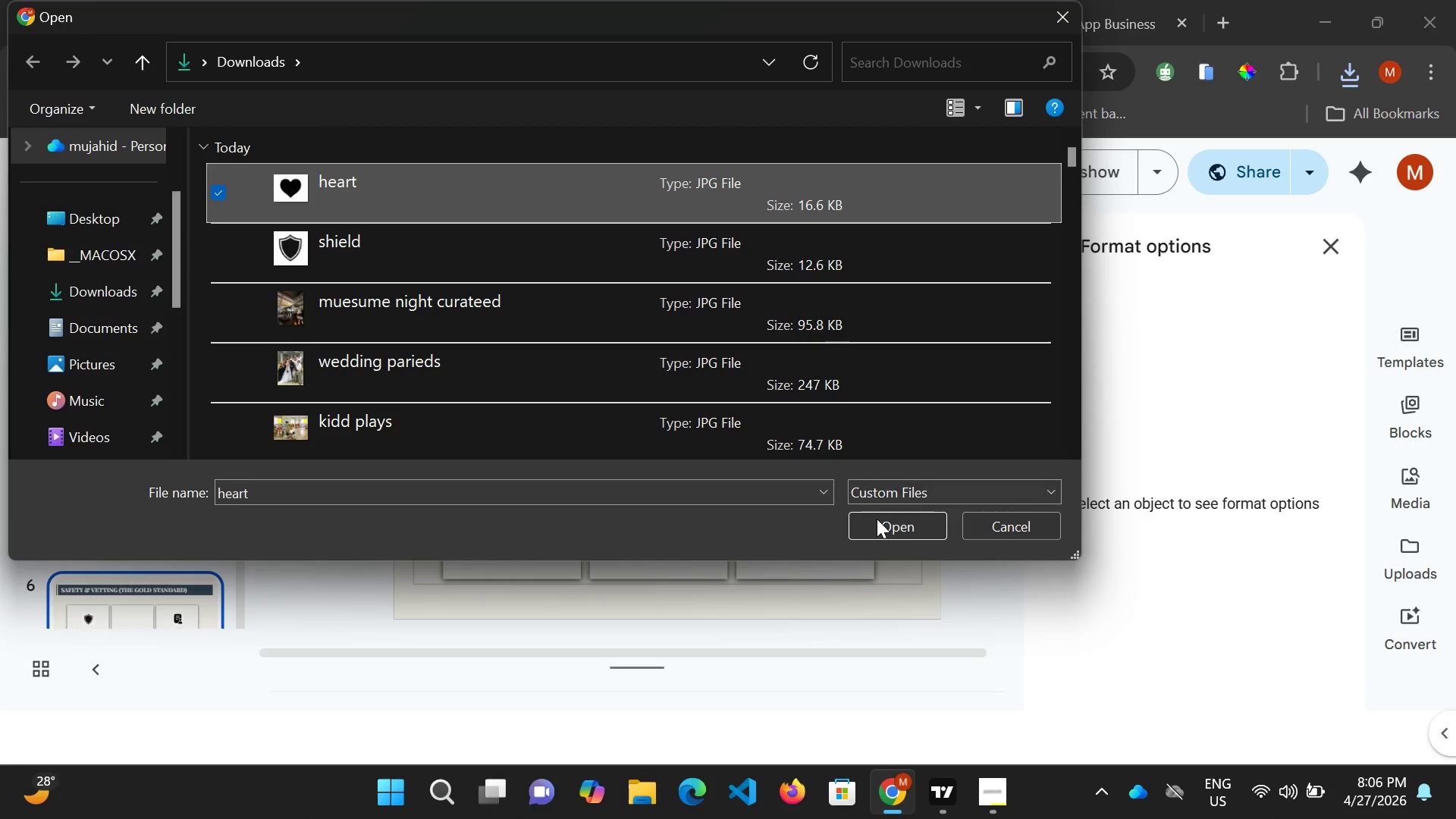 
left_click([877, 519])
 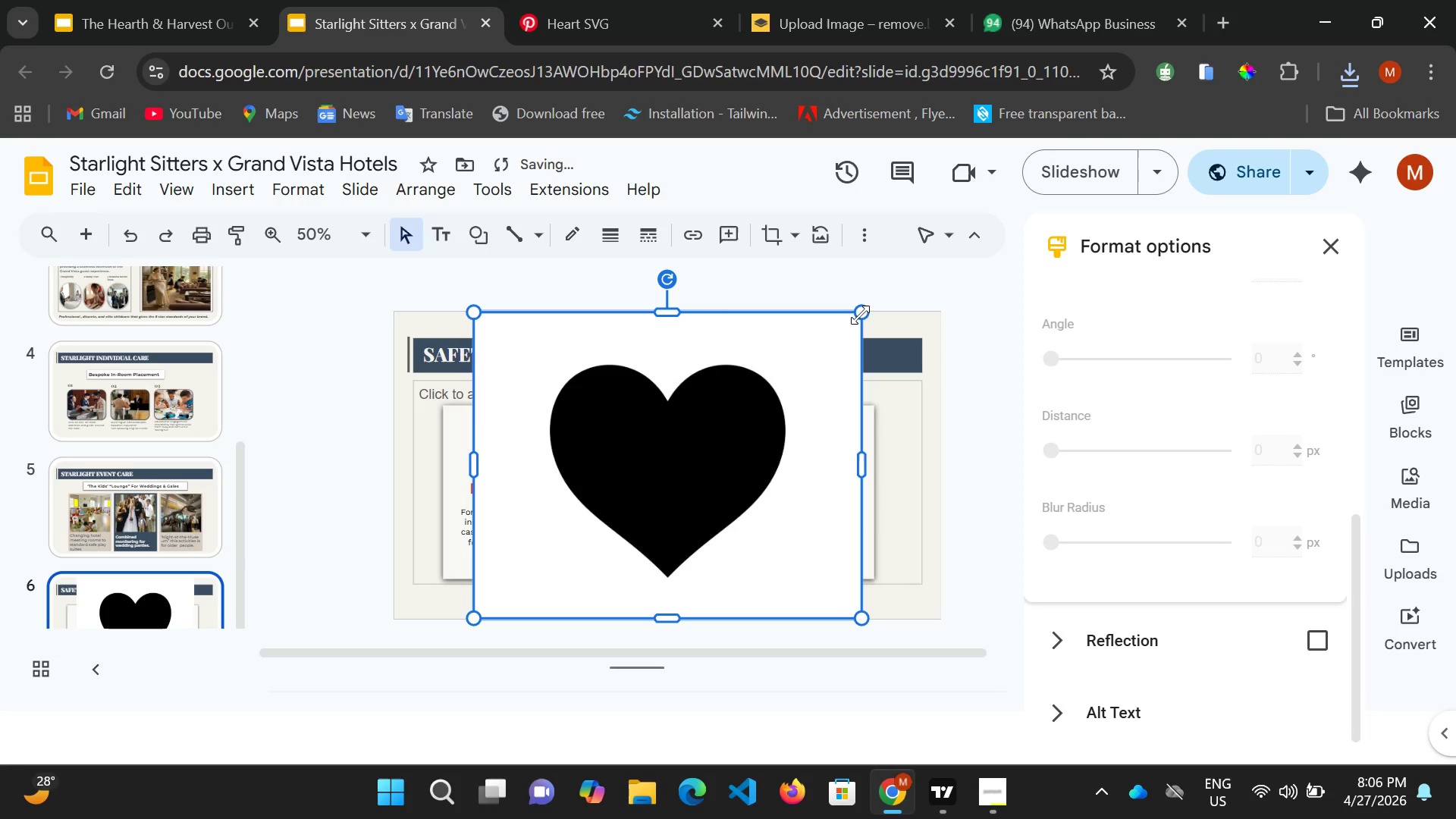 
left_click_drag(start_coordinate=[863, 313], to_coordinate=[659, 477])
 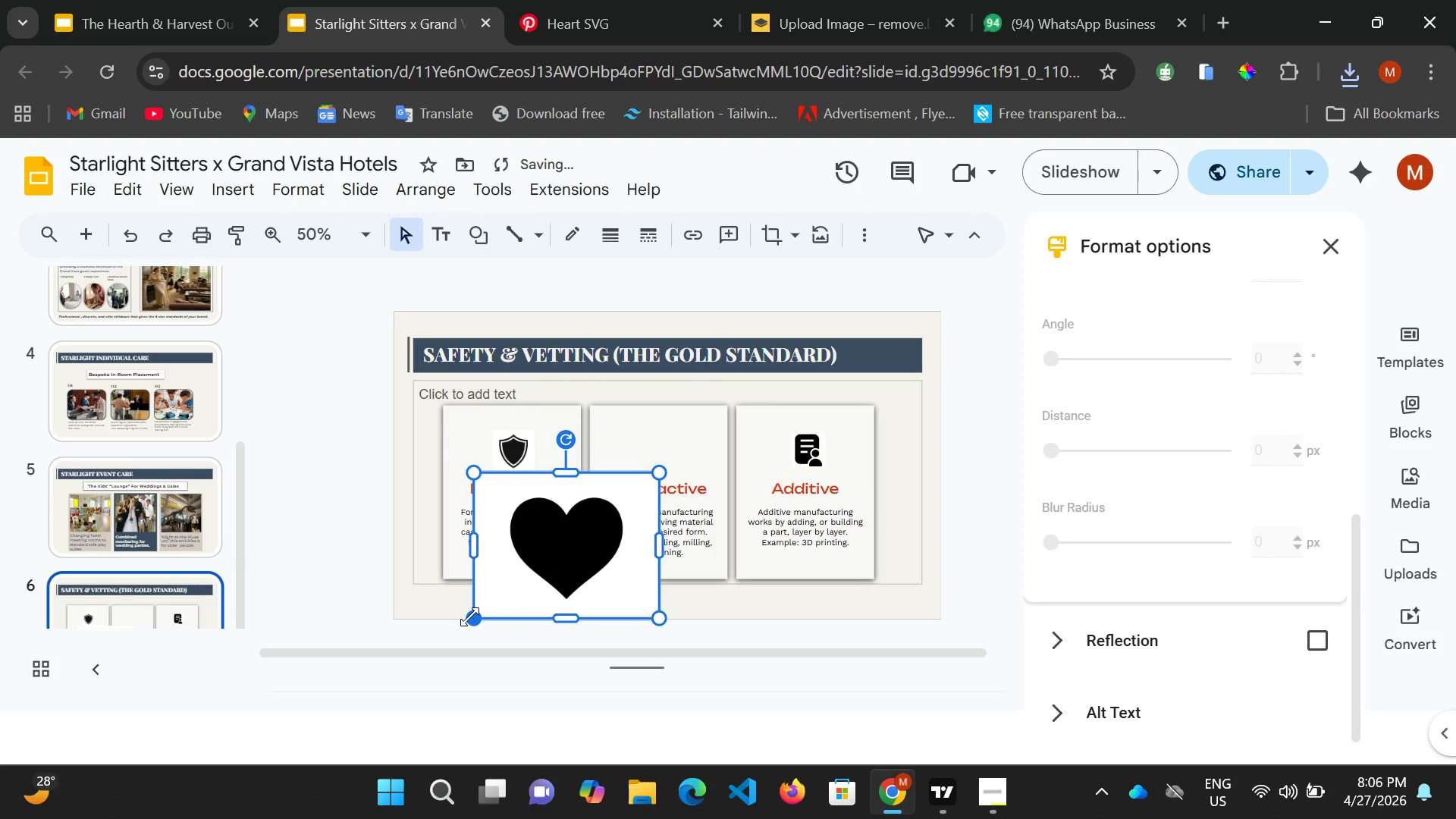 
left_click_drag(start_coordinate=[469, 616], to_coordinate=[570, 563])
 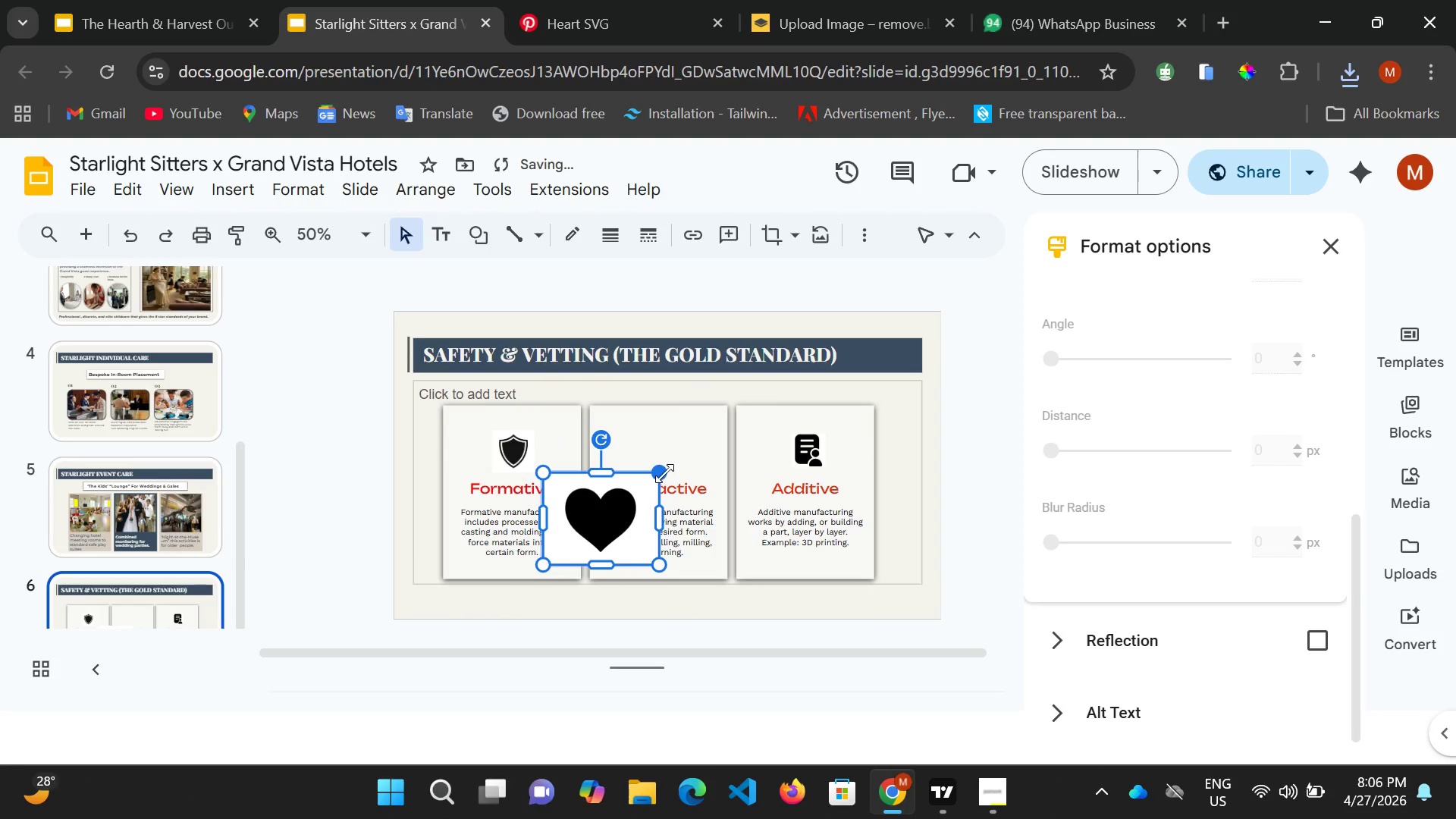 
left_click_drag(start_coordinate=[664, 472], to_coordinate=[620, 500])
 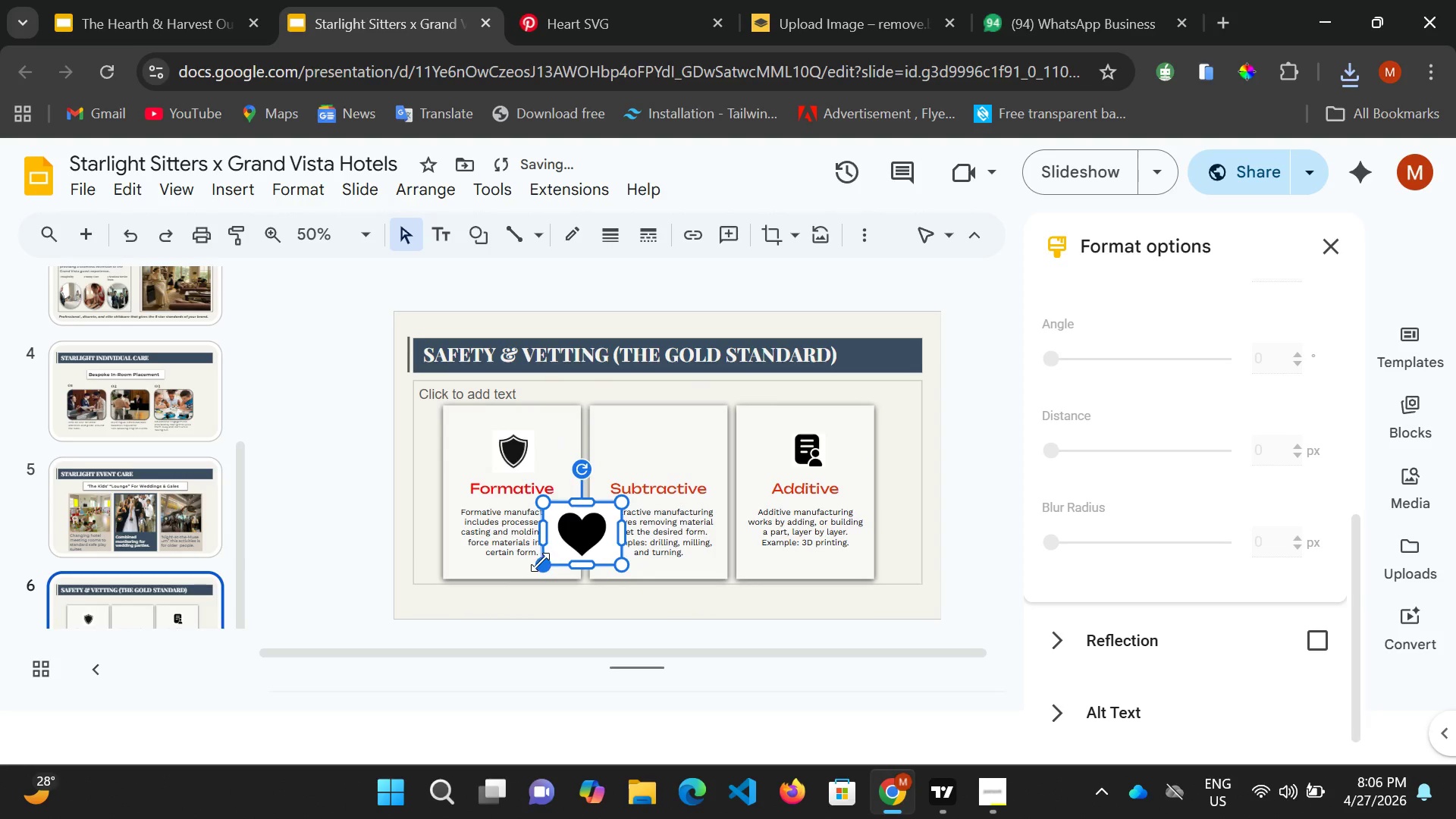 
left_click_drag(start_coordinate=[540, 562], to_coordinate=[581, 541])
 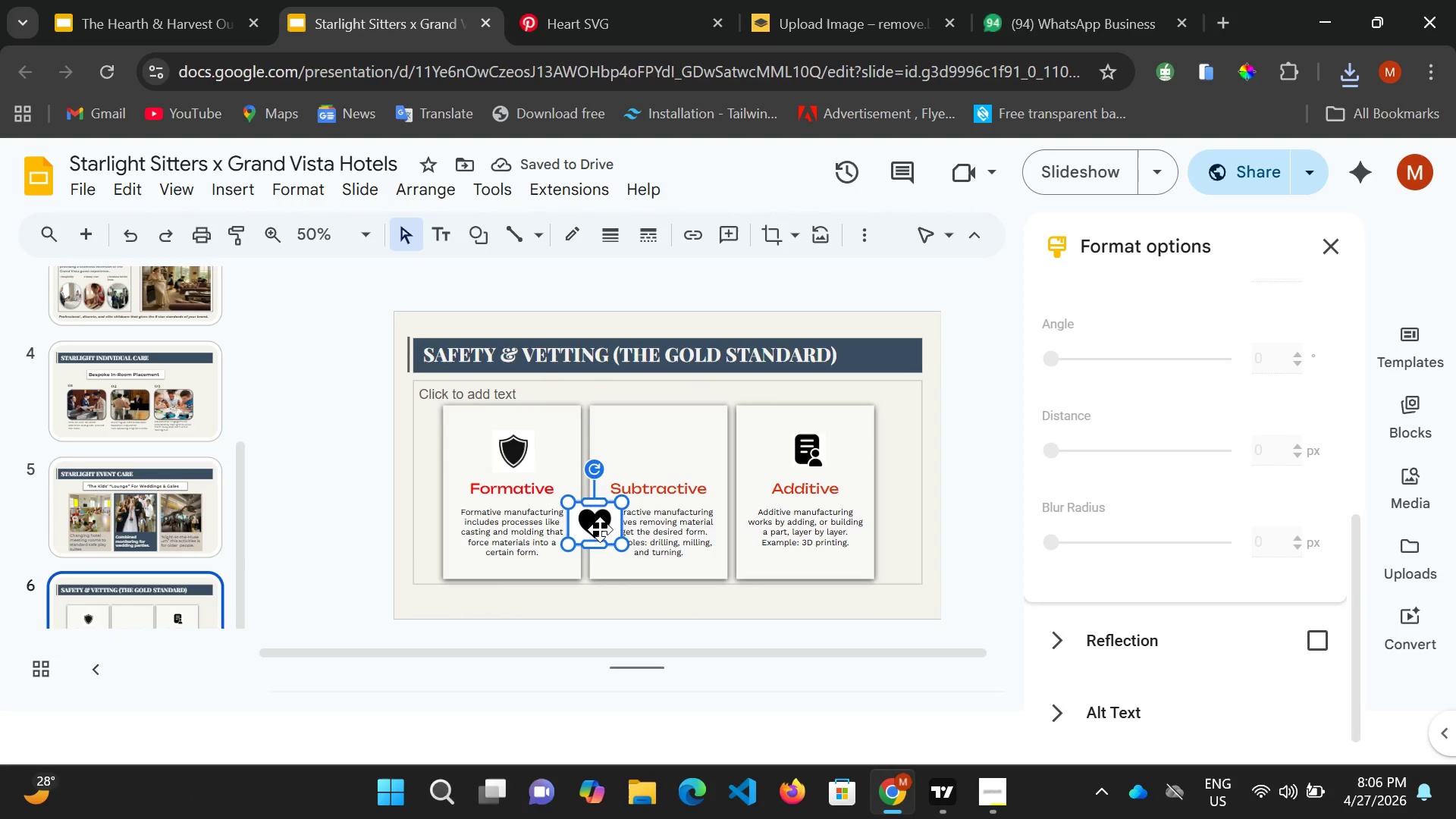 
left_click_drag(start_coordinate=[600, 529], to_coordinate=[663, 459])
 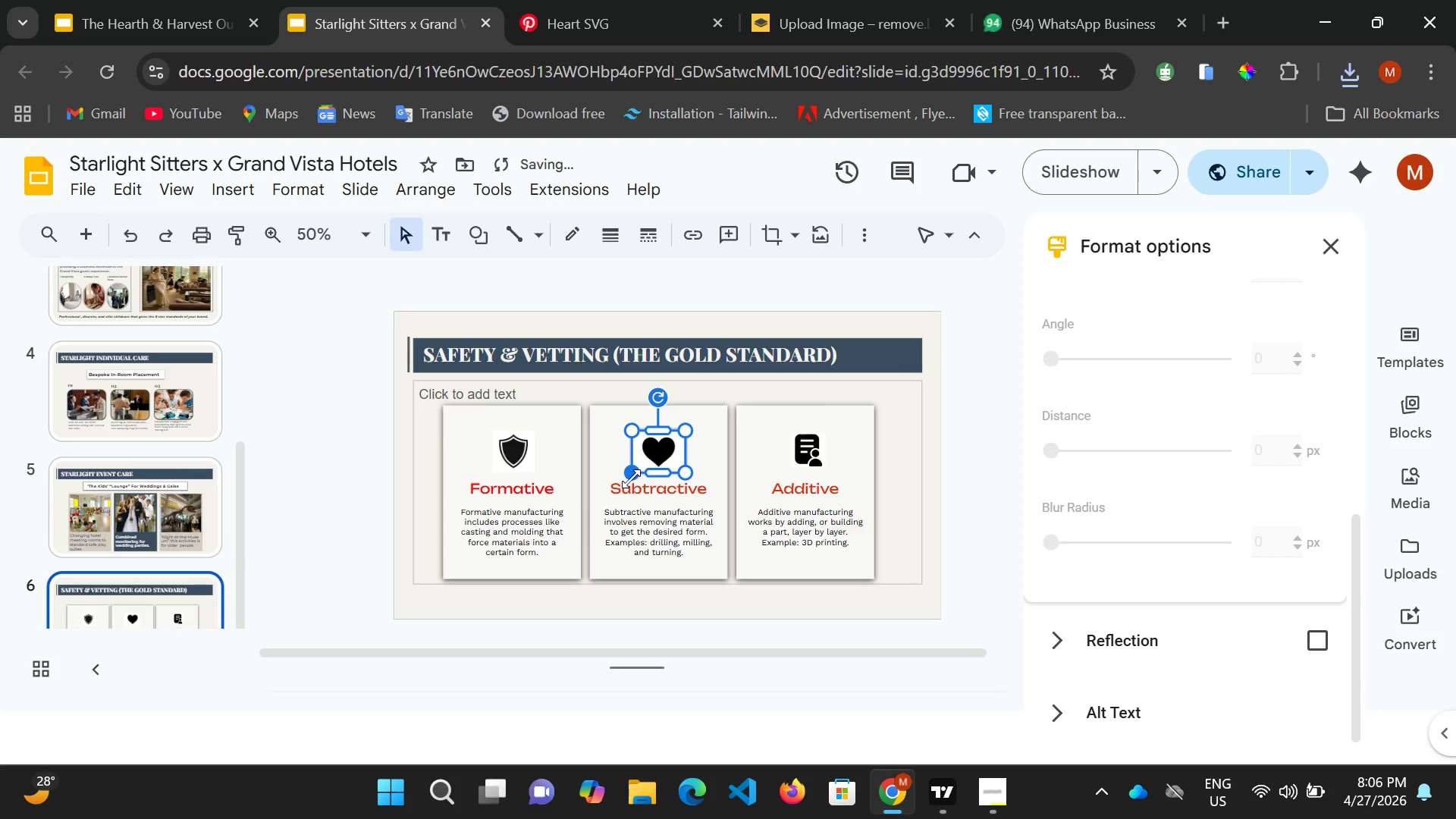 
left_click_drag(start_coordinate=[631, 479], to_coordinate=[639, 472])
 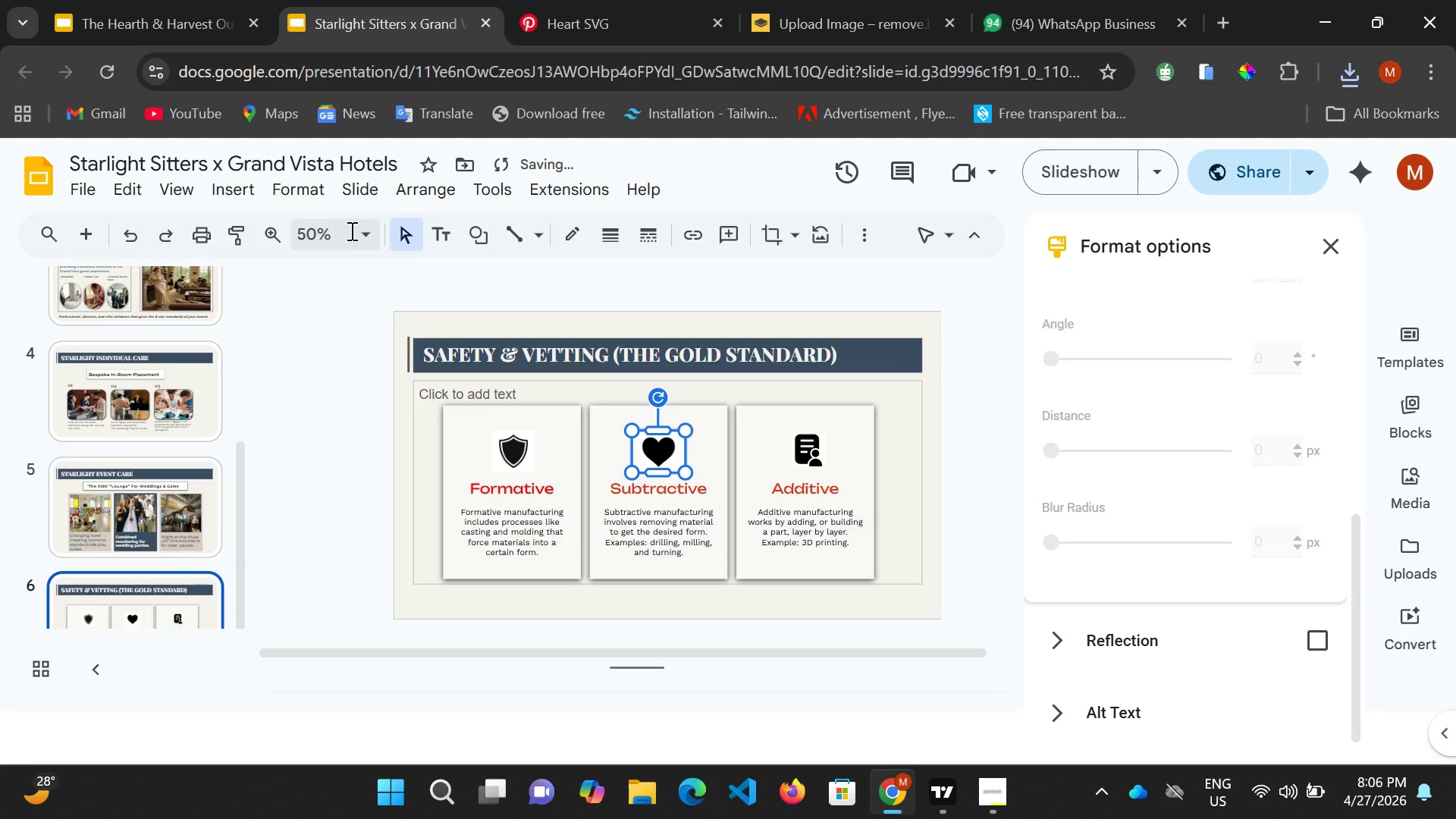 
left_click([361, 233])
 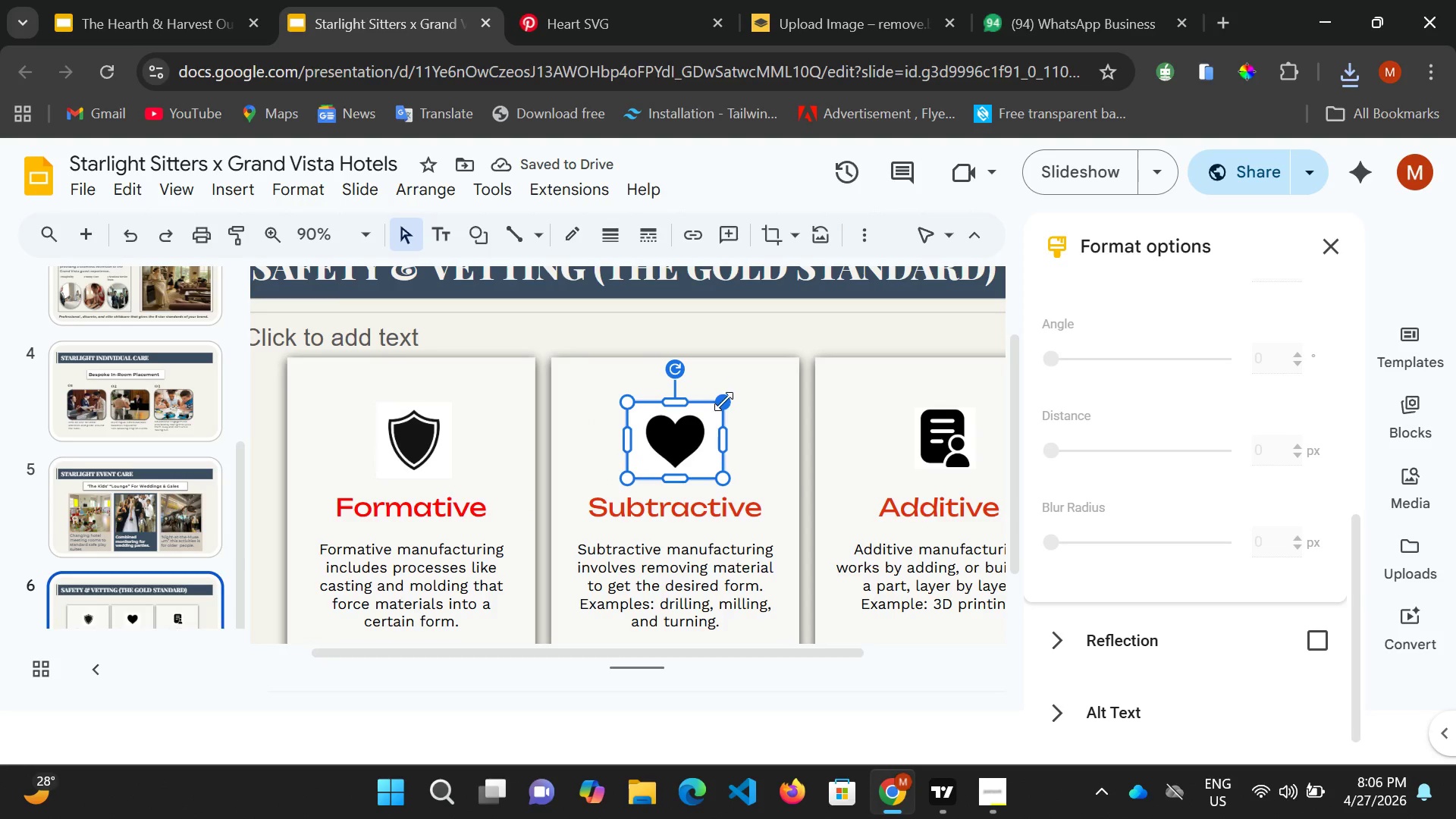 
left_click_drag(start_coordinate=[728, 400], to_coordinate=[718, 416])
 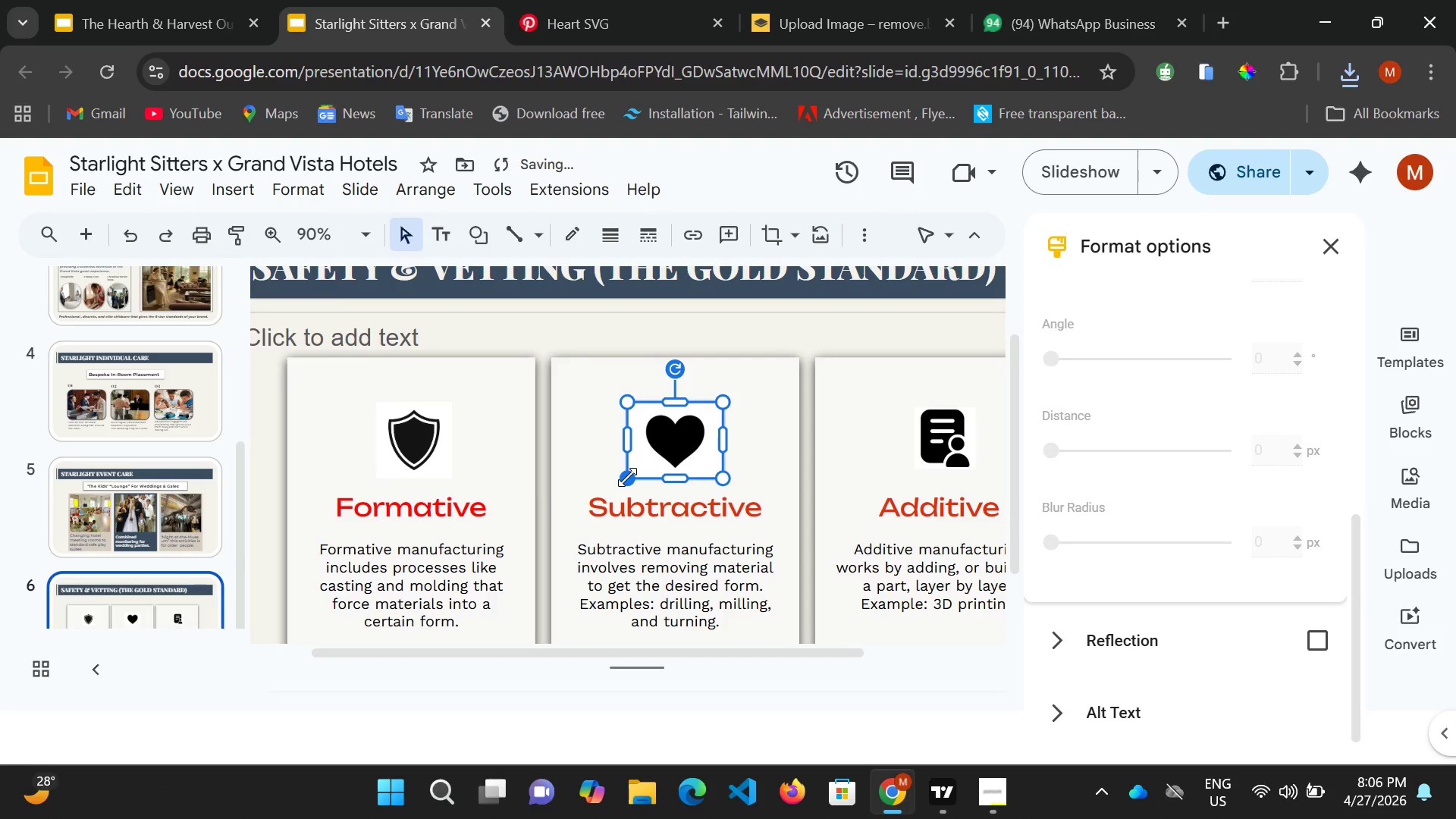 
left_click_drag(start_coordinate=[627, 477], to_coordinate=[639, 463])
 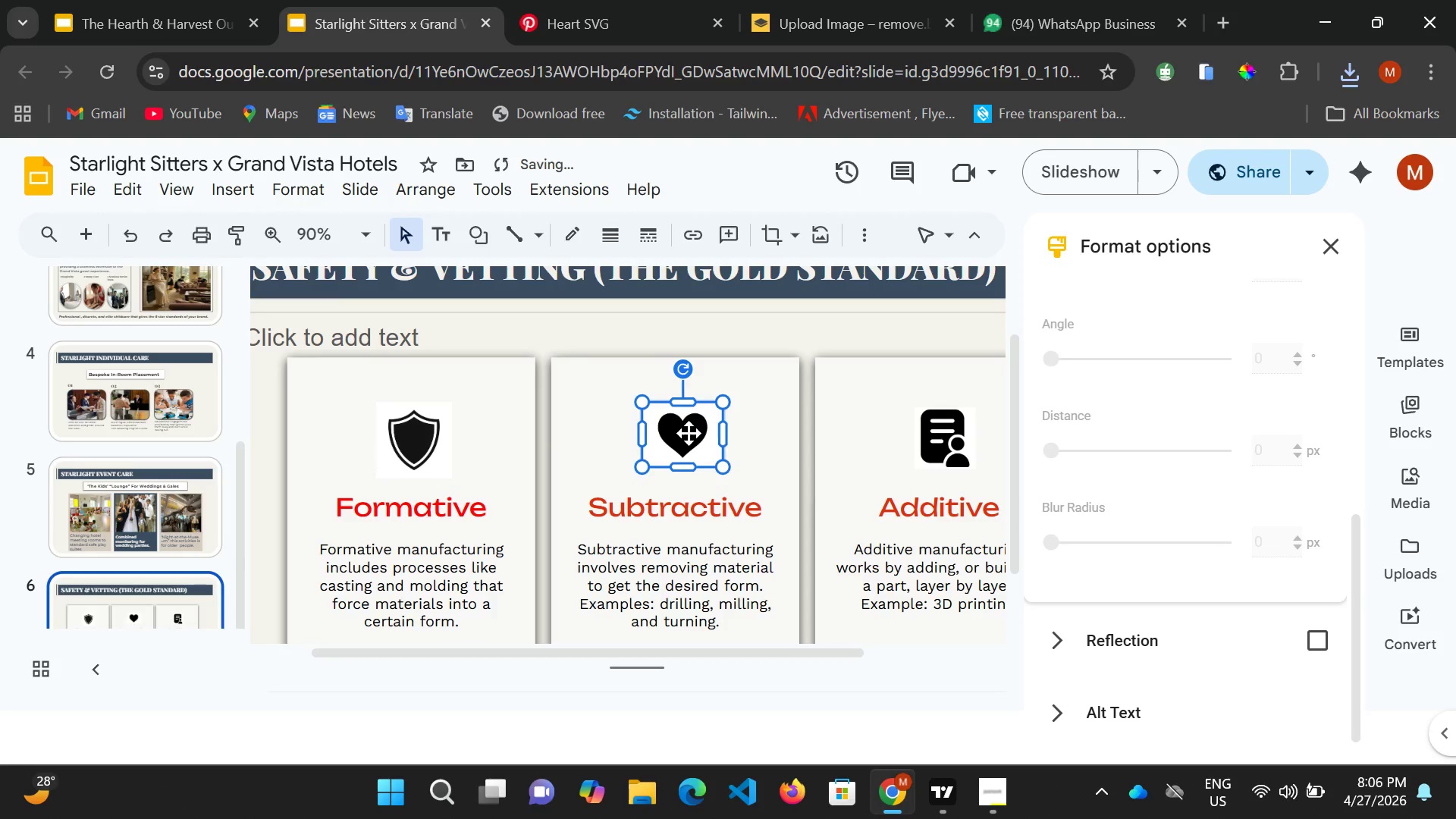 
left_click_drag(start_coordinate=[689, 433], to_coordinate=[684, 441])
 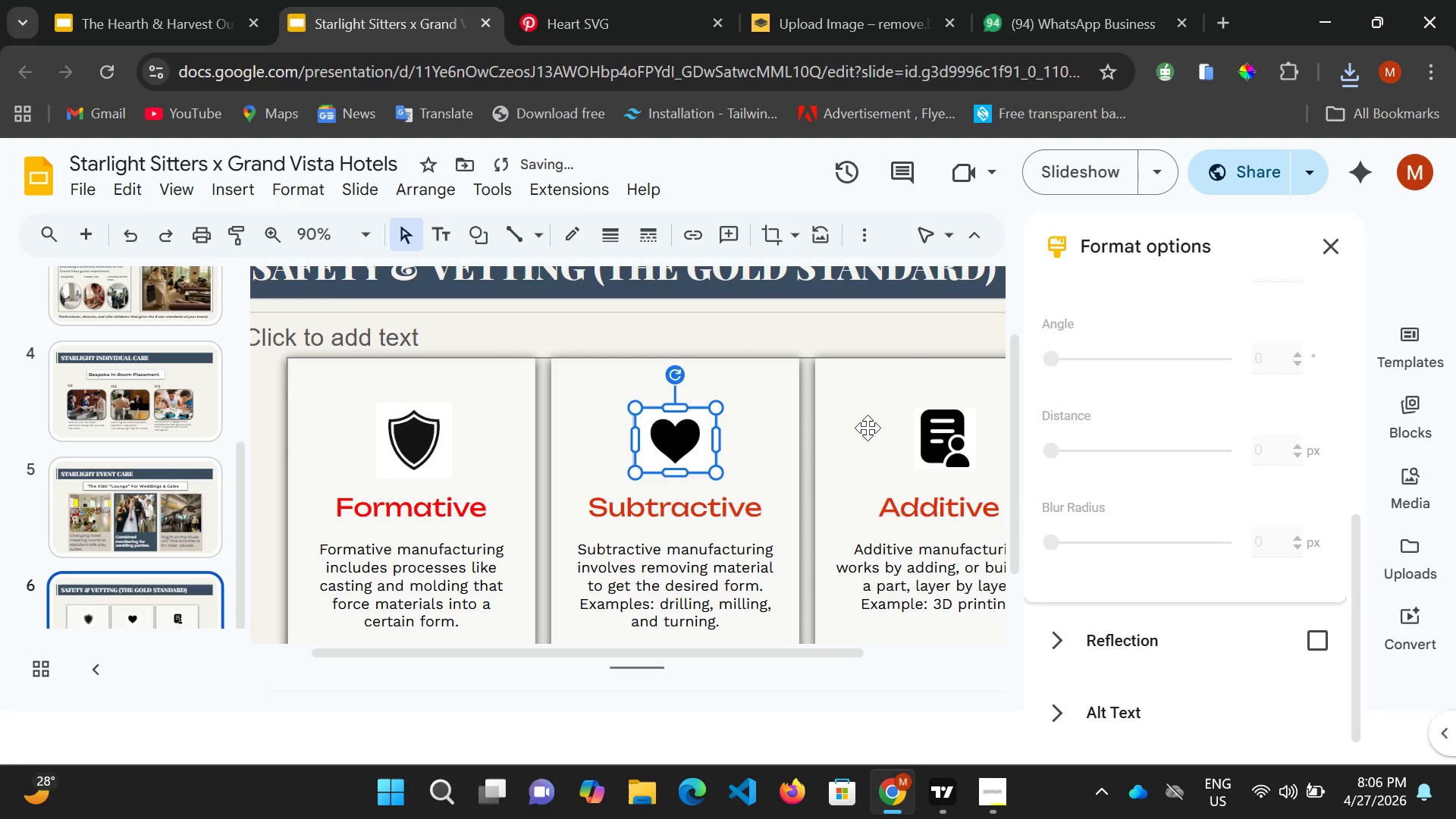 
left_click([885, 431])
 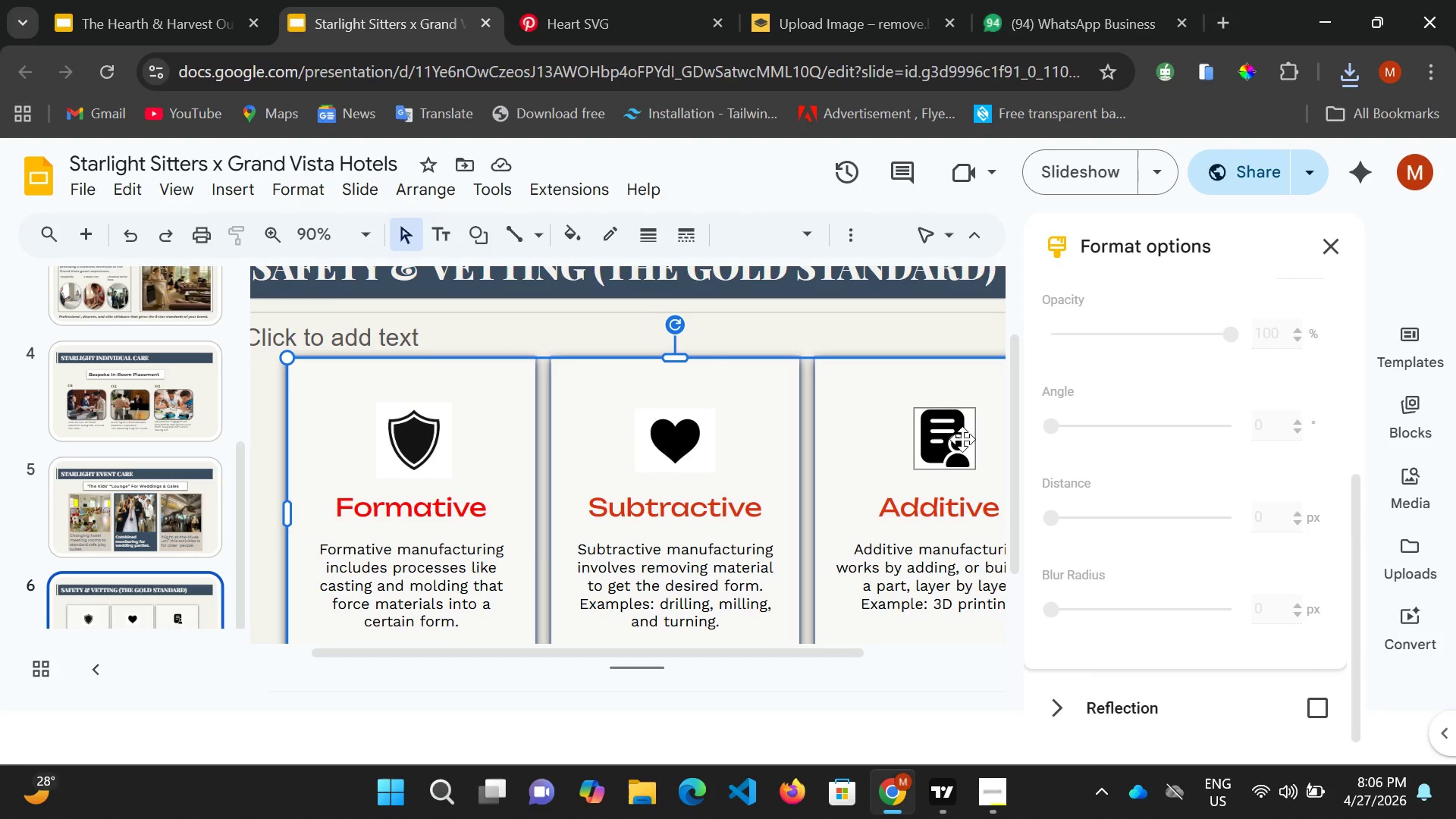 
wait(5.44)
 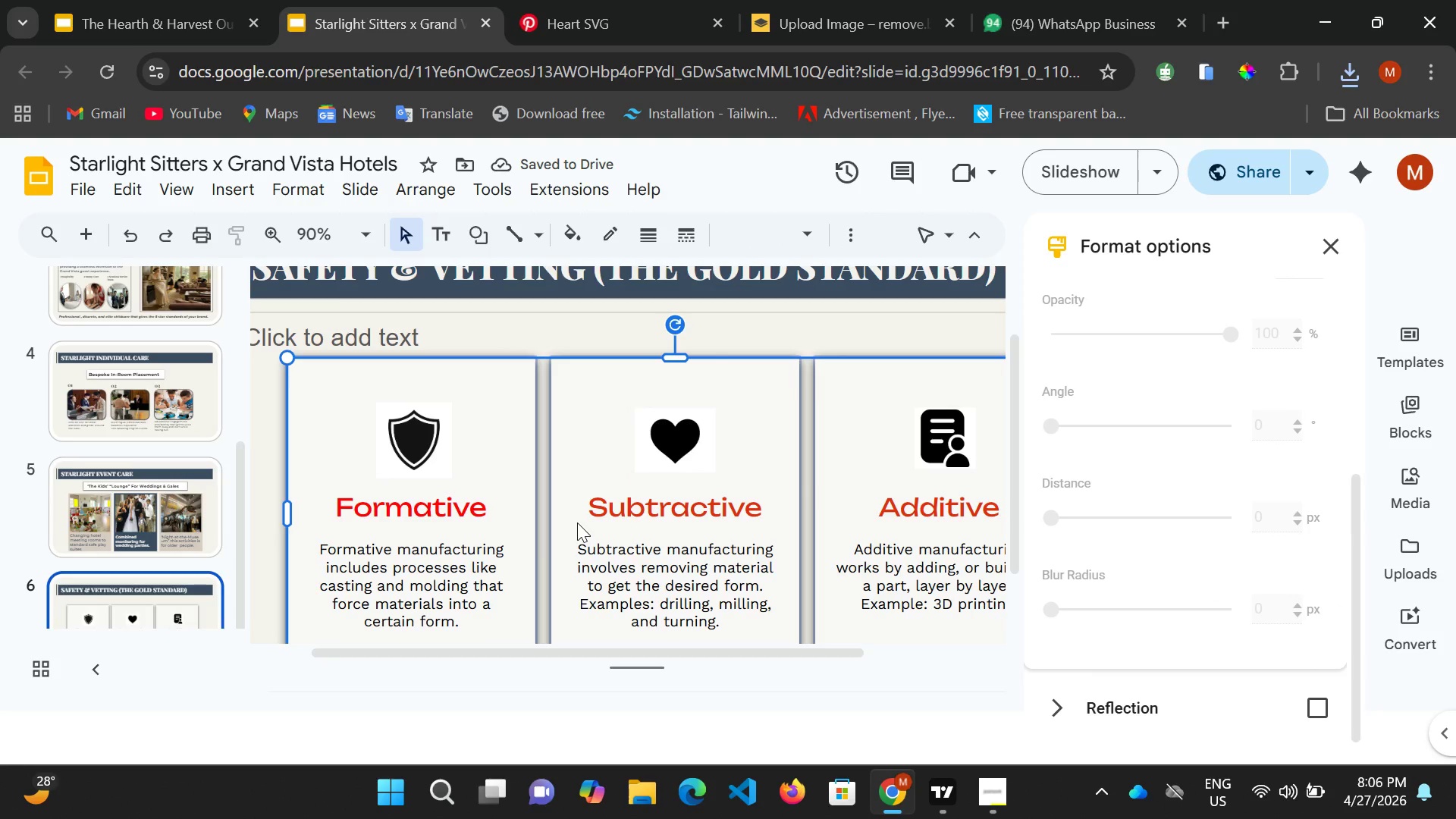 
left_click([962, 439])
 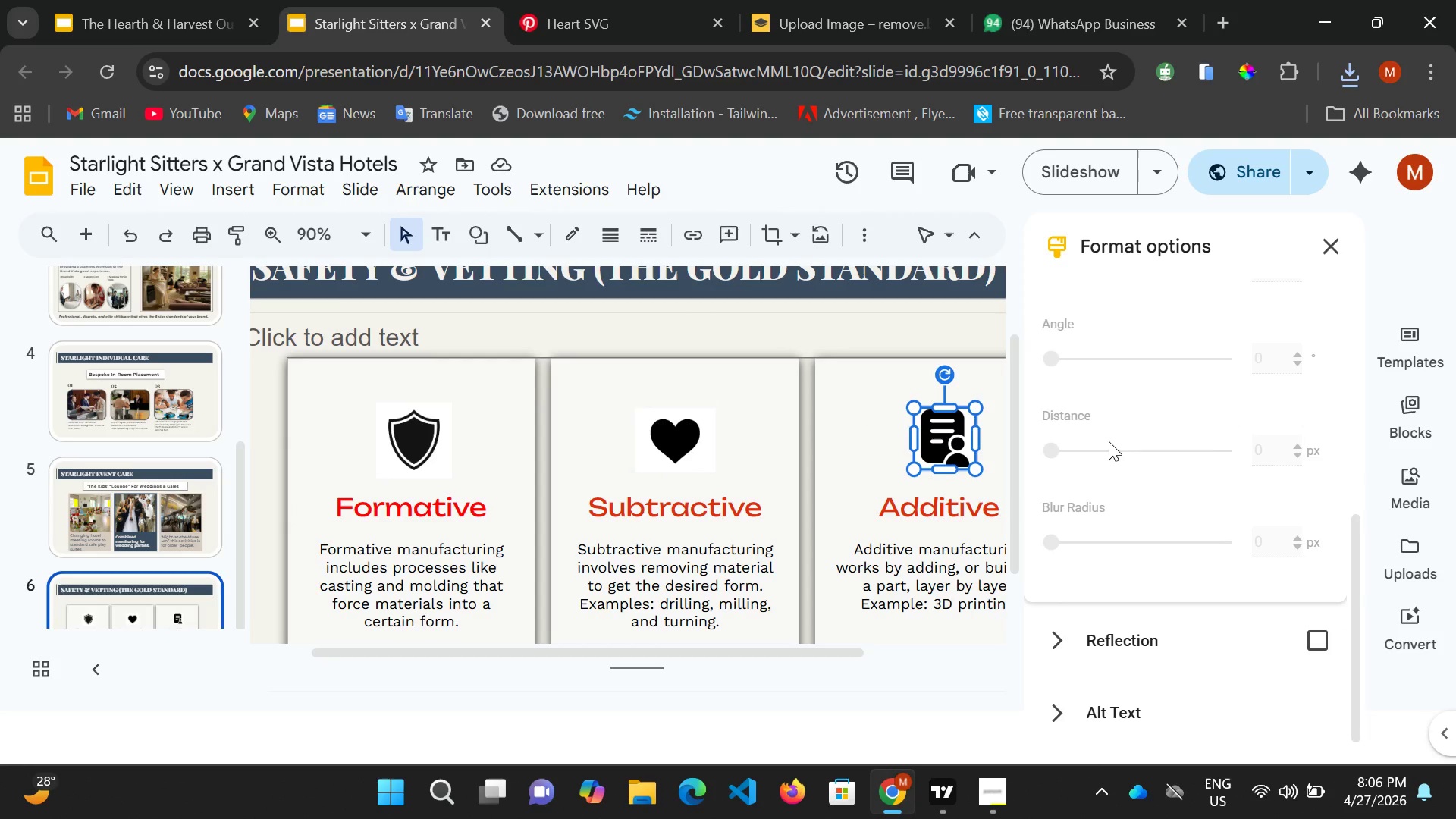 
scroll: coordinate [1231, 443], scroll_direction: up, amount: 3.0
 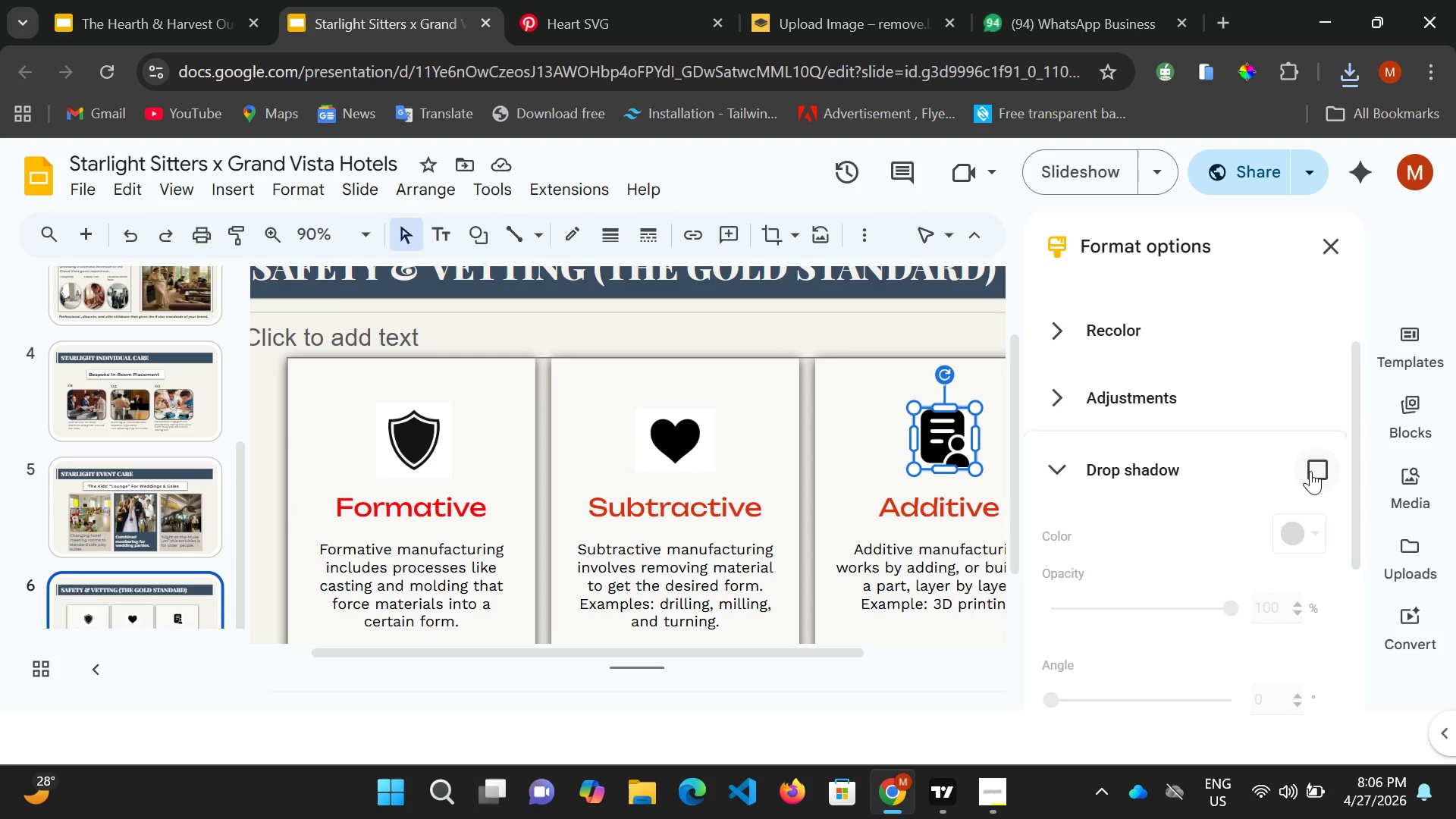 
left_click([1311, 466])
 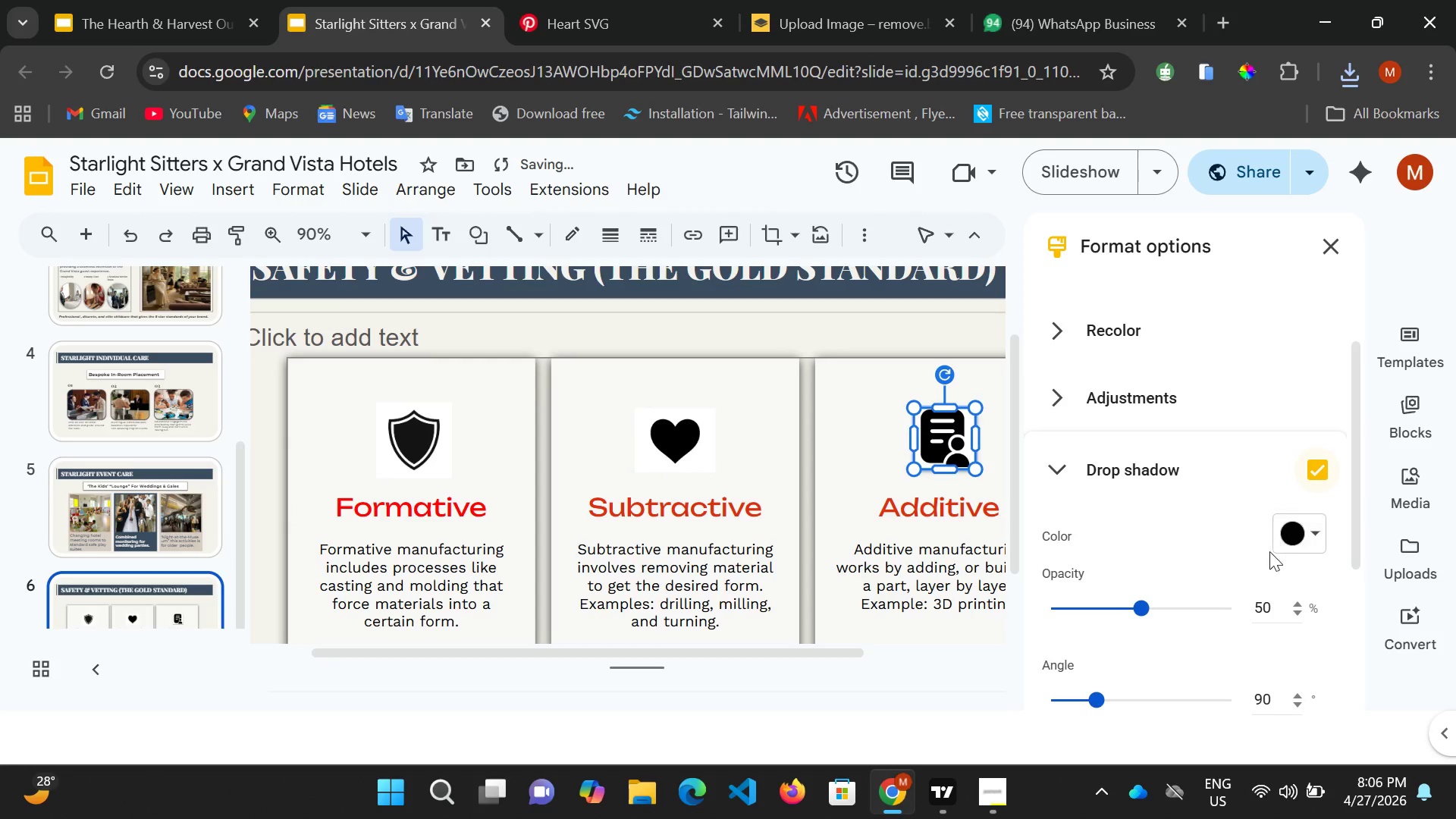 
scroll: coordinate [1264, 573], scroll_direction: down, amount: 1.0
 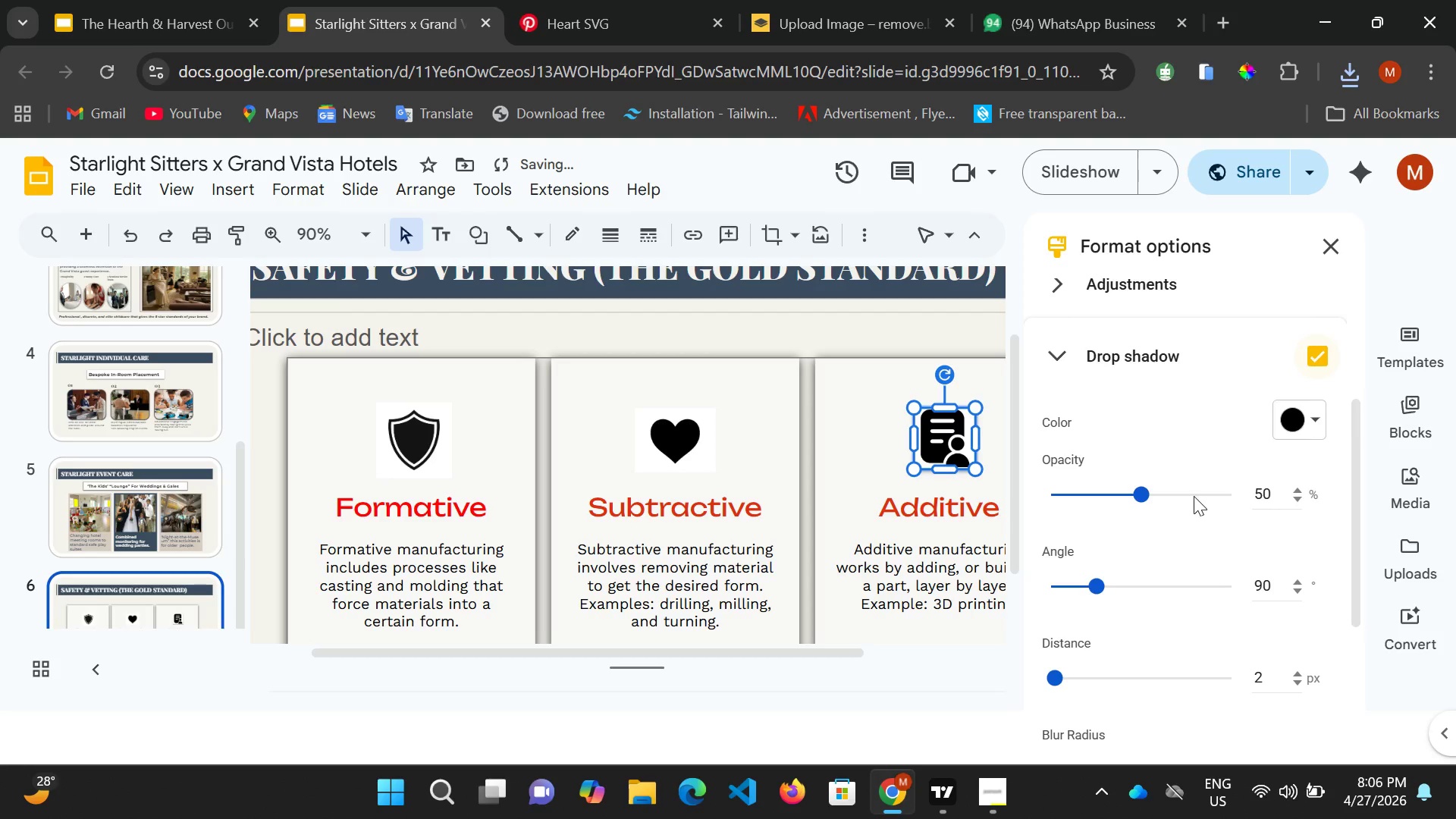 
left_click_drag(start_coordinate=[1195, 494], to_coordinate=[1203, 494])
 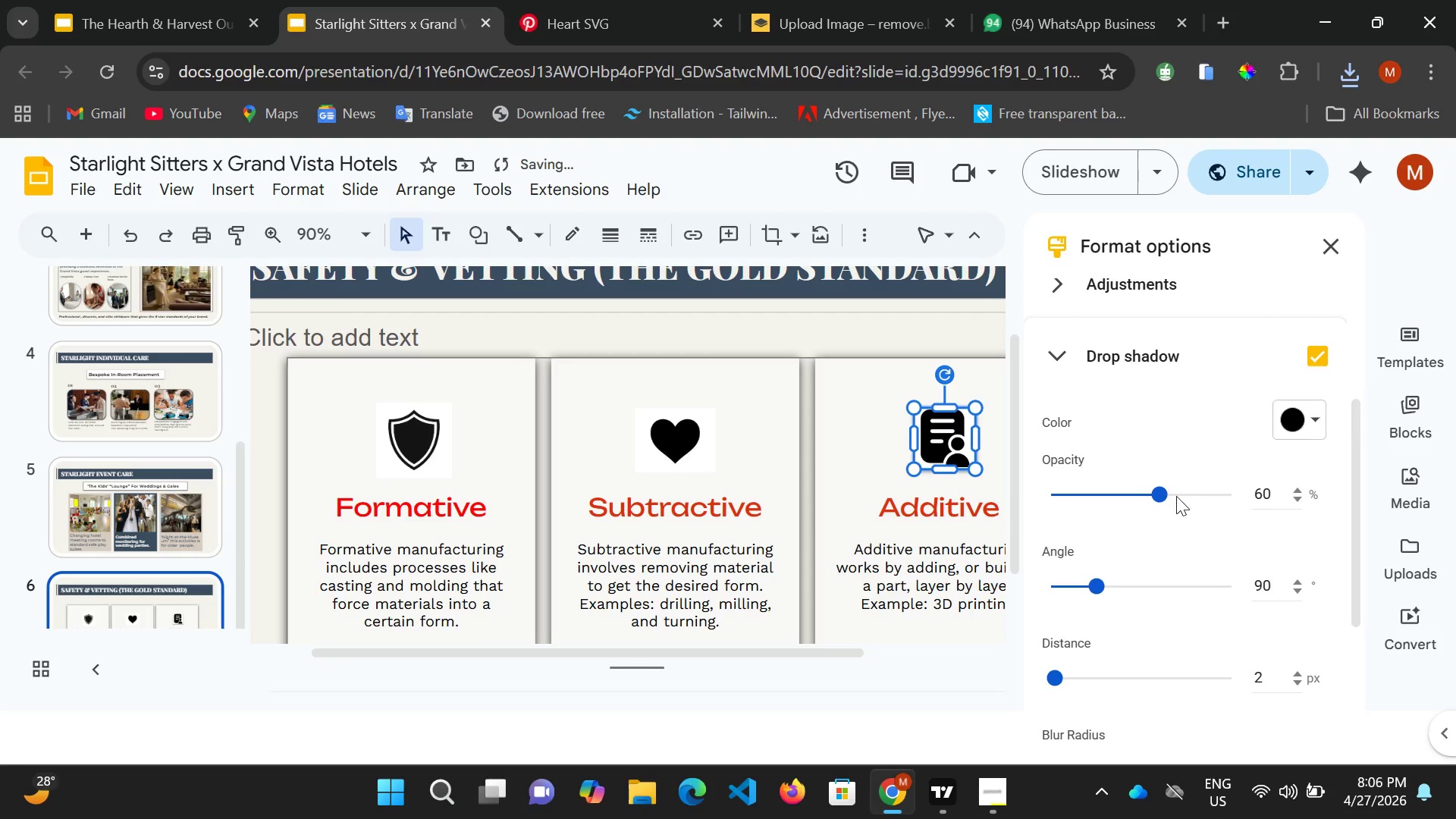 
left_click([1180, 490])
 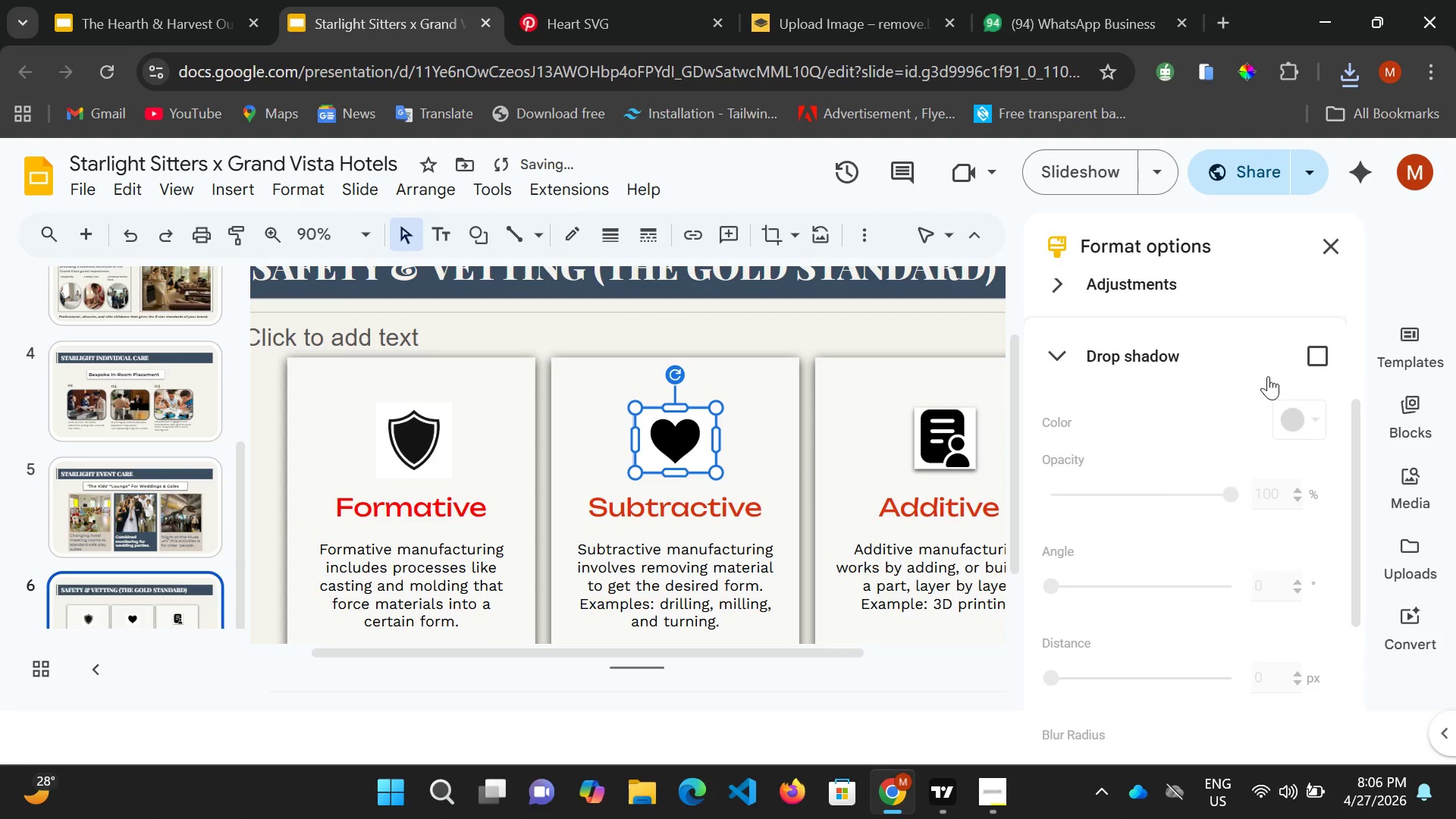 
left_click([955, 432])
 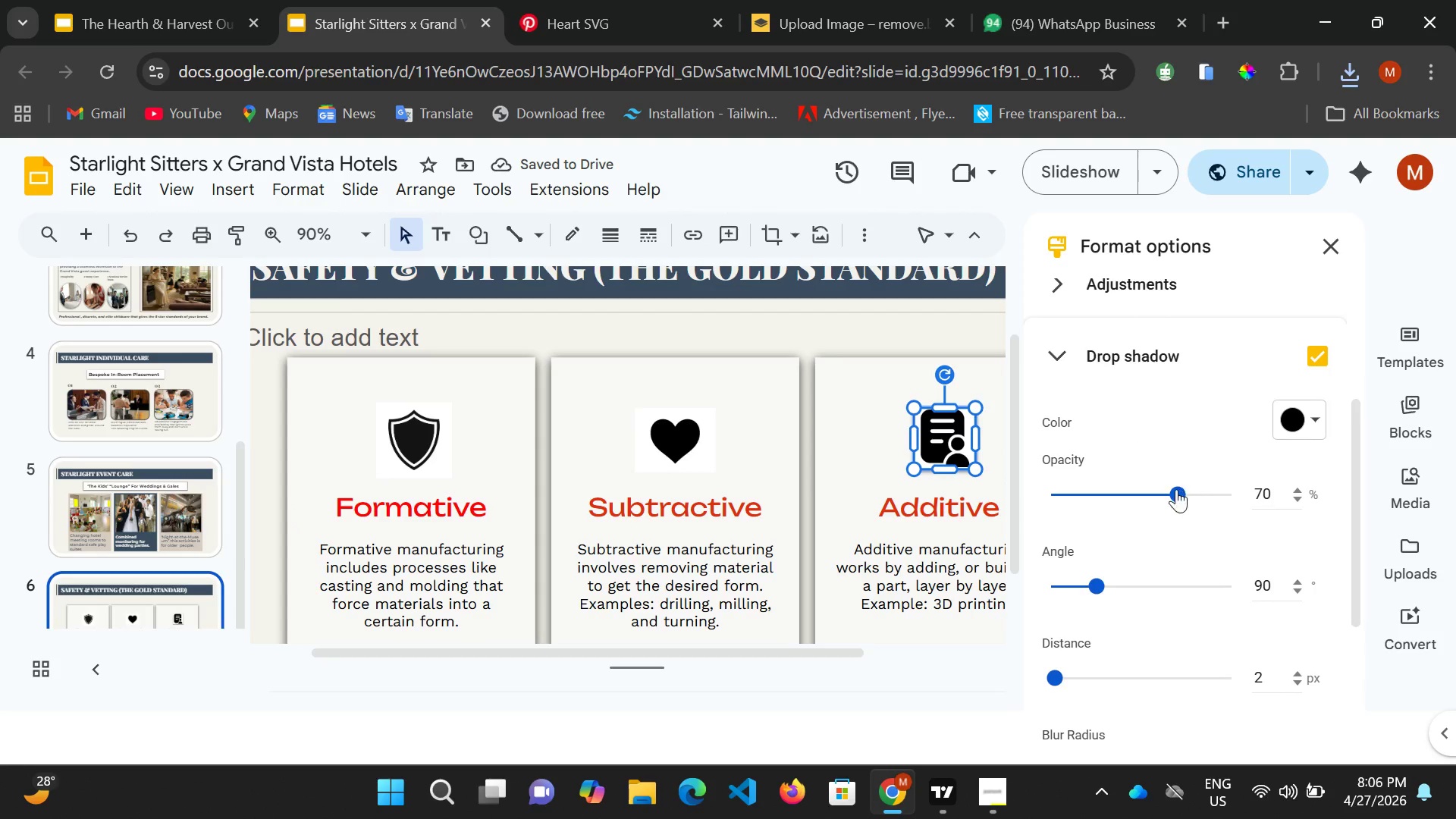 
left_click([1203, 496])
 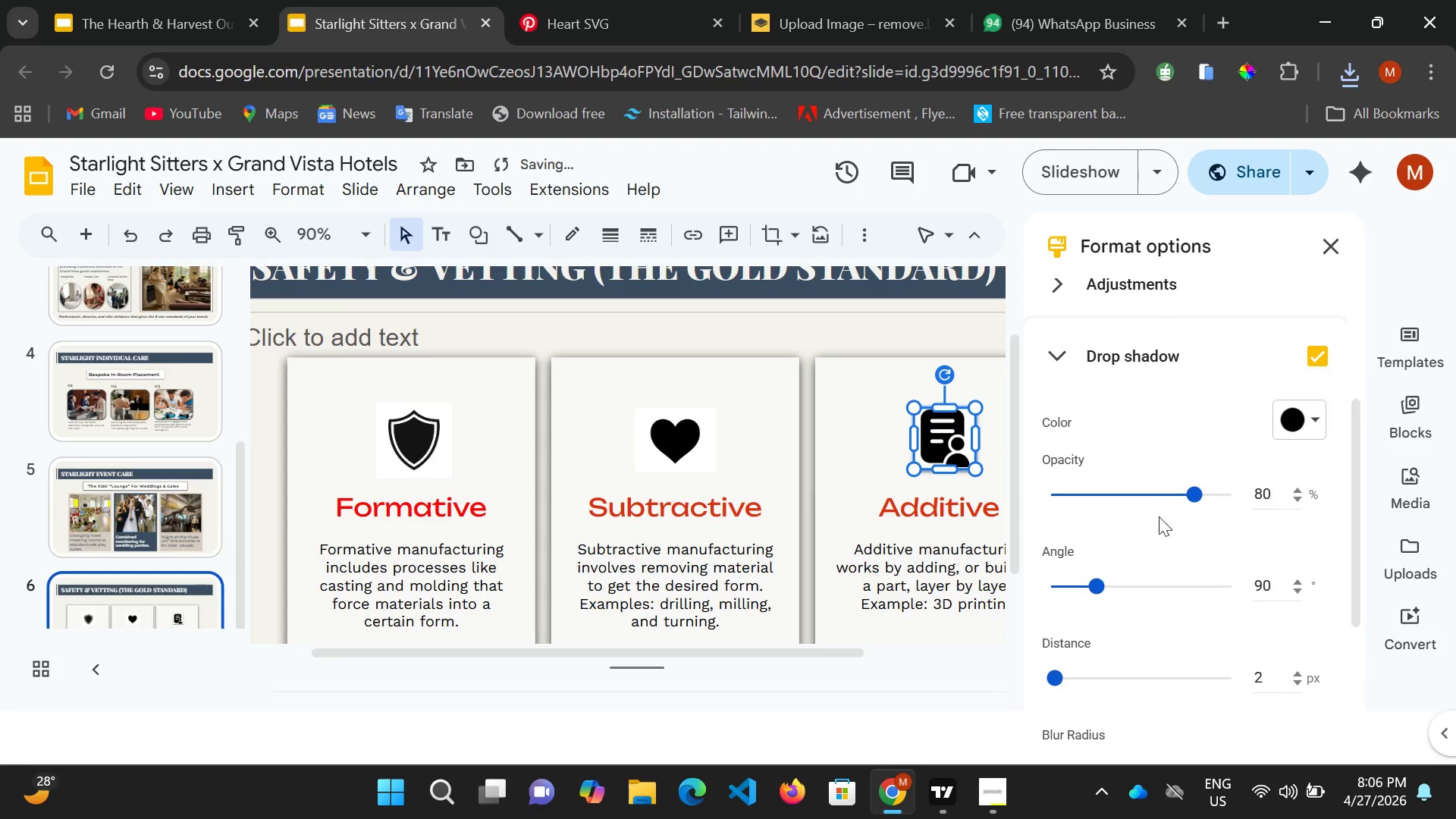 
scroll: coordinate [1163, 561], scroll_direction: down, amount: 3.0
 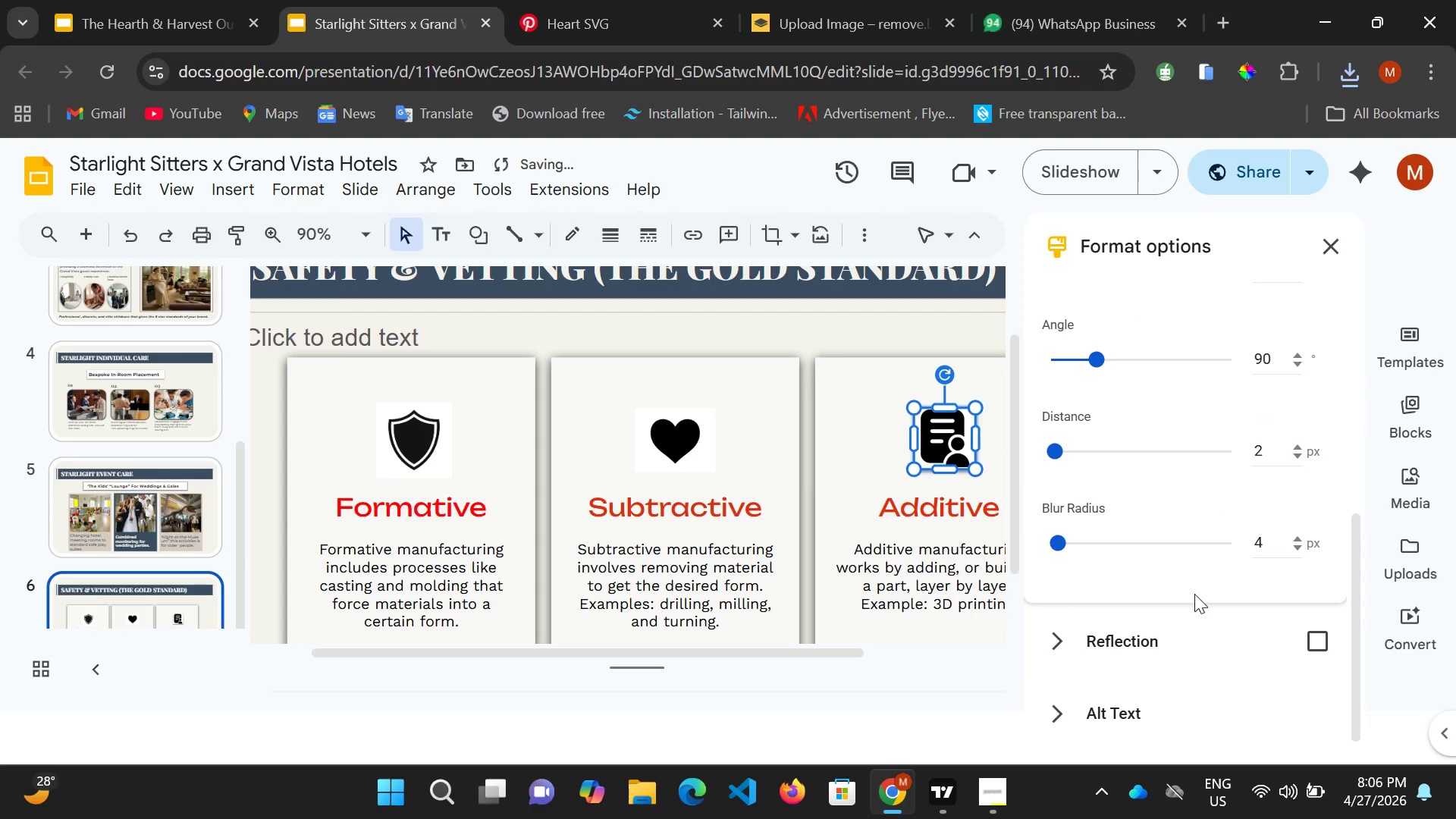 
scroll: coordinate [1200, 567], scroll_direction: up, amount: 3.0
 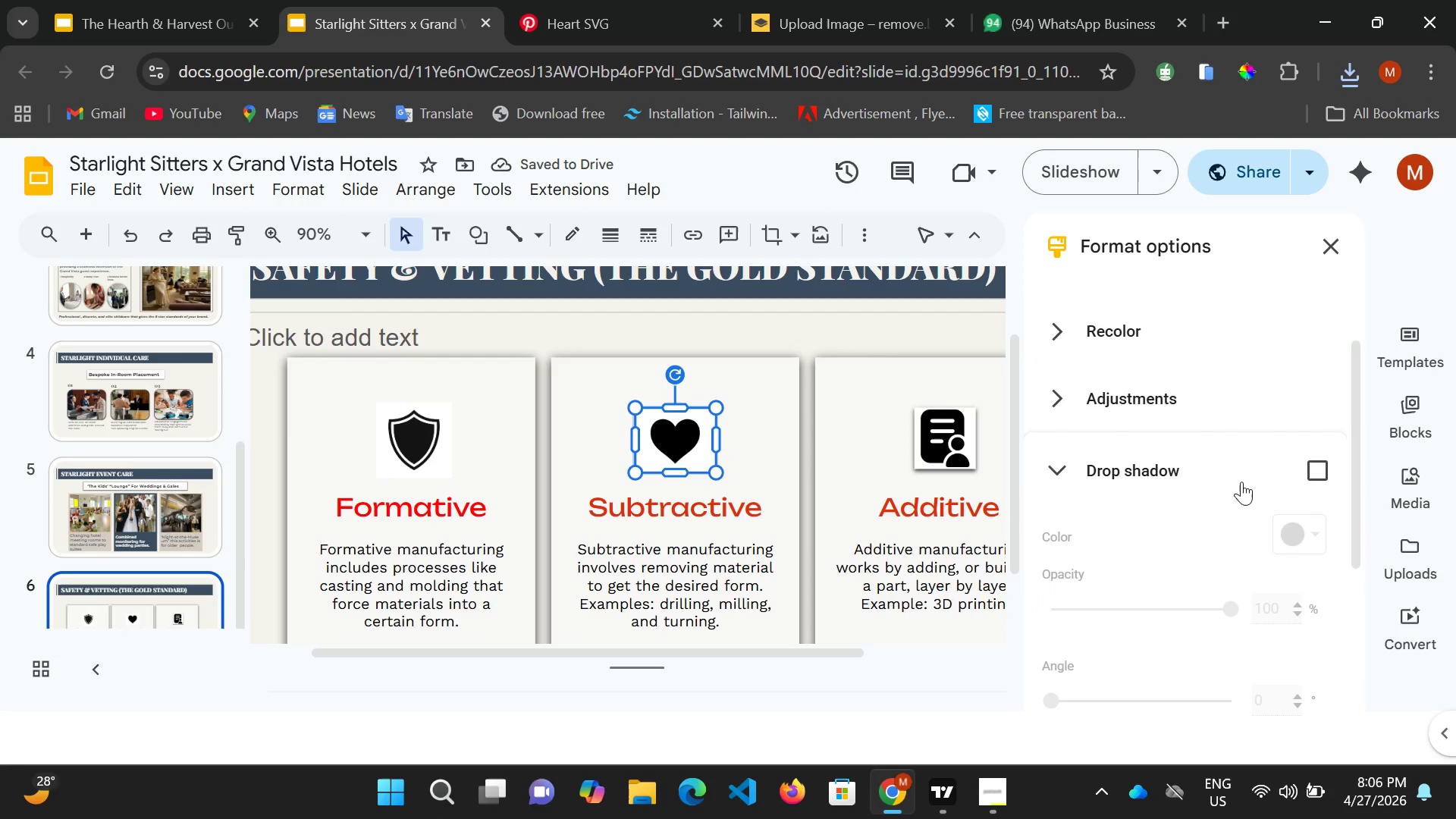 
left_click([1324, 459])
 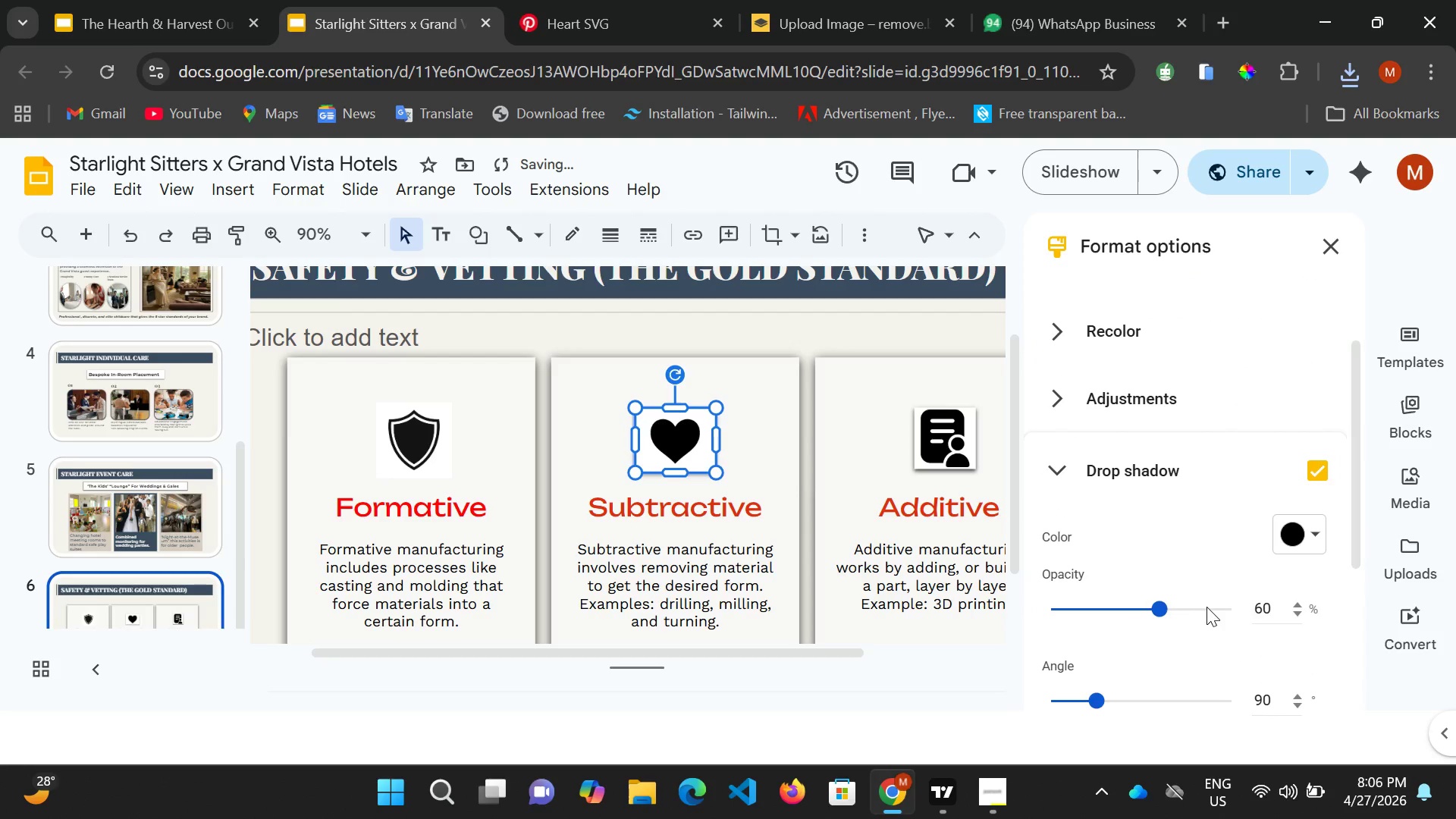 
triple_click([1215, 606])
 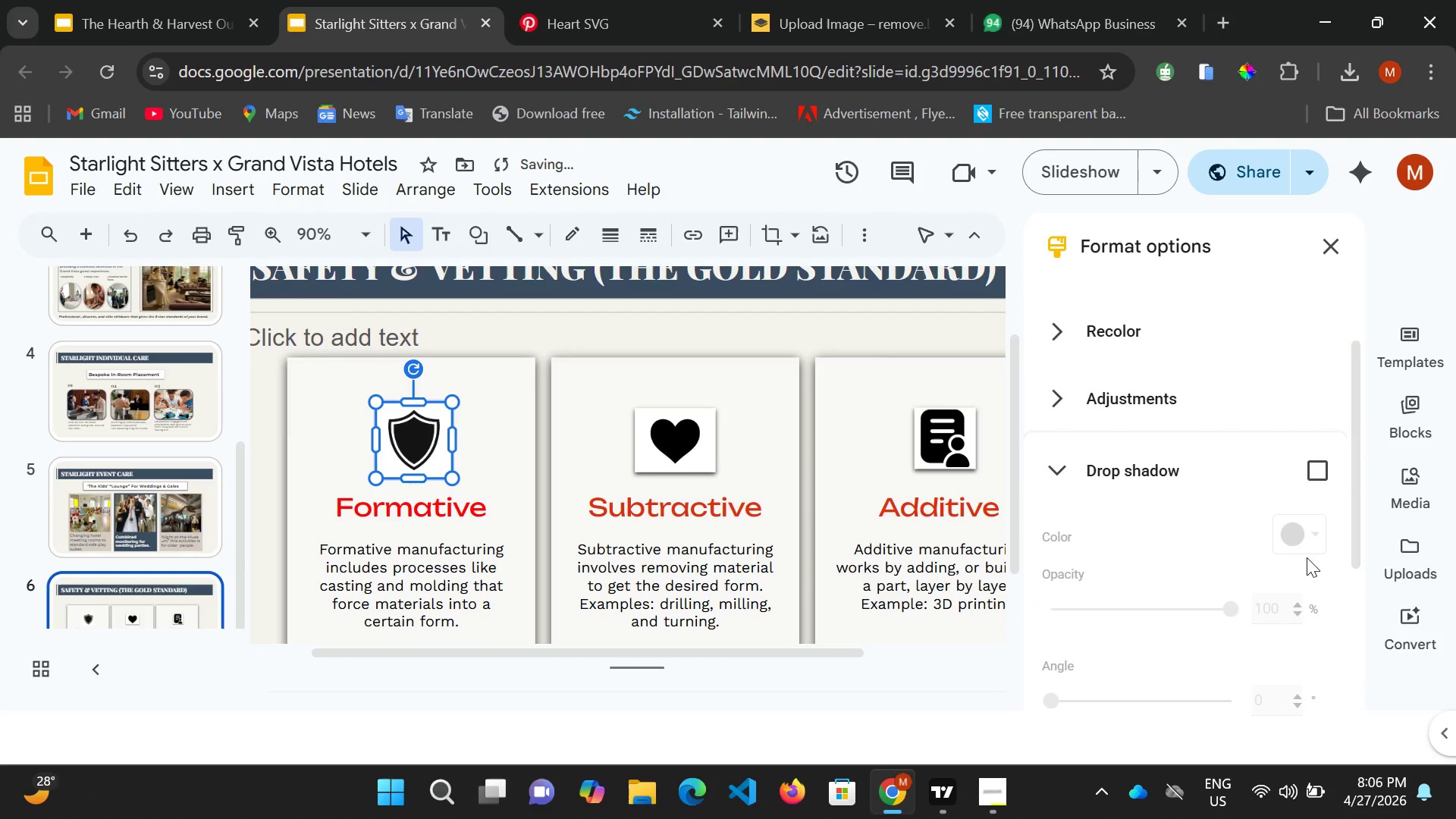 
left_click([1313, 475])
 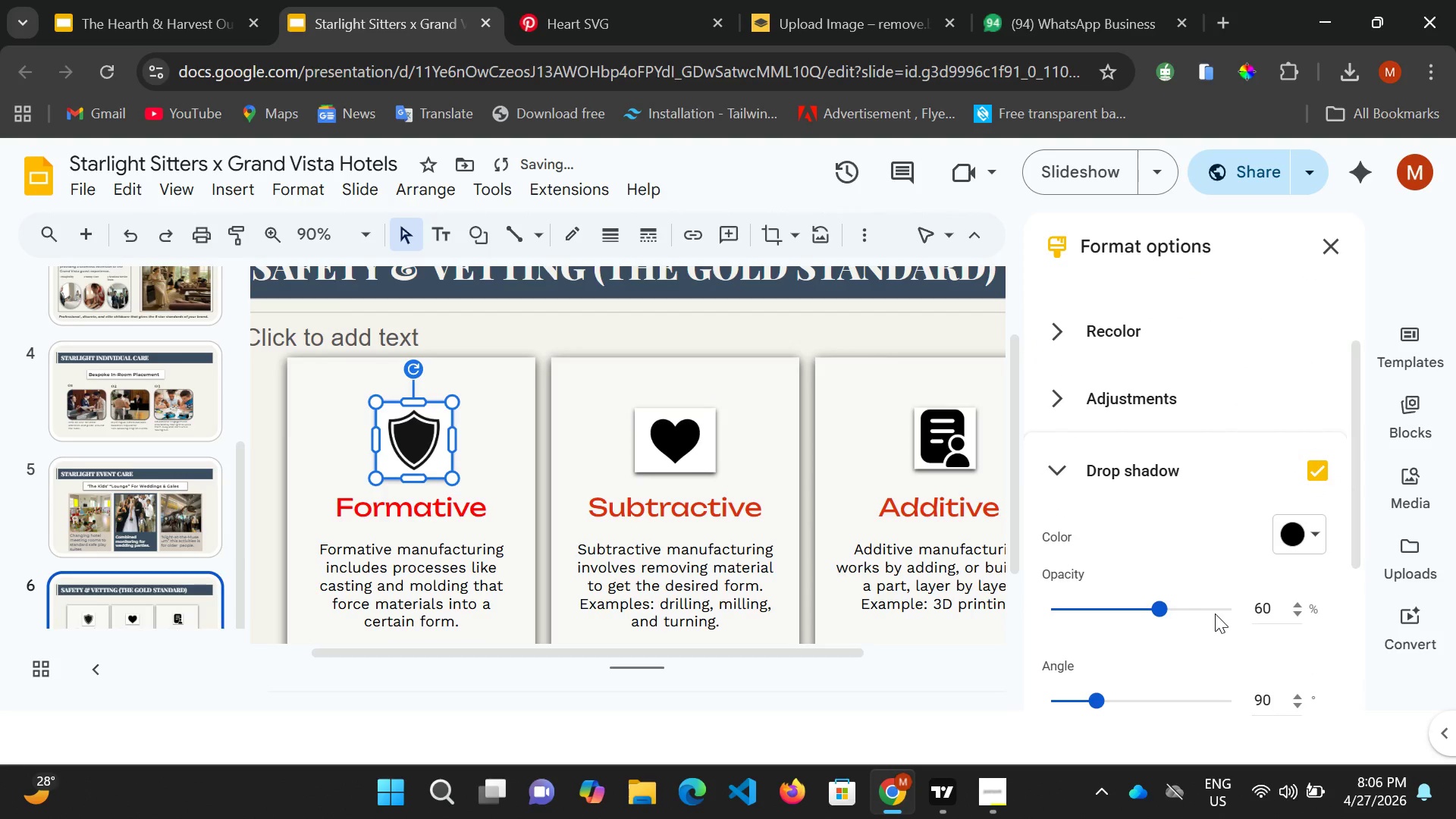 
double_click([1215, 613])
 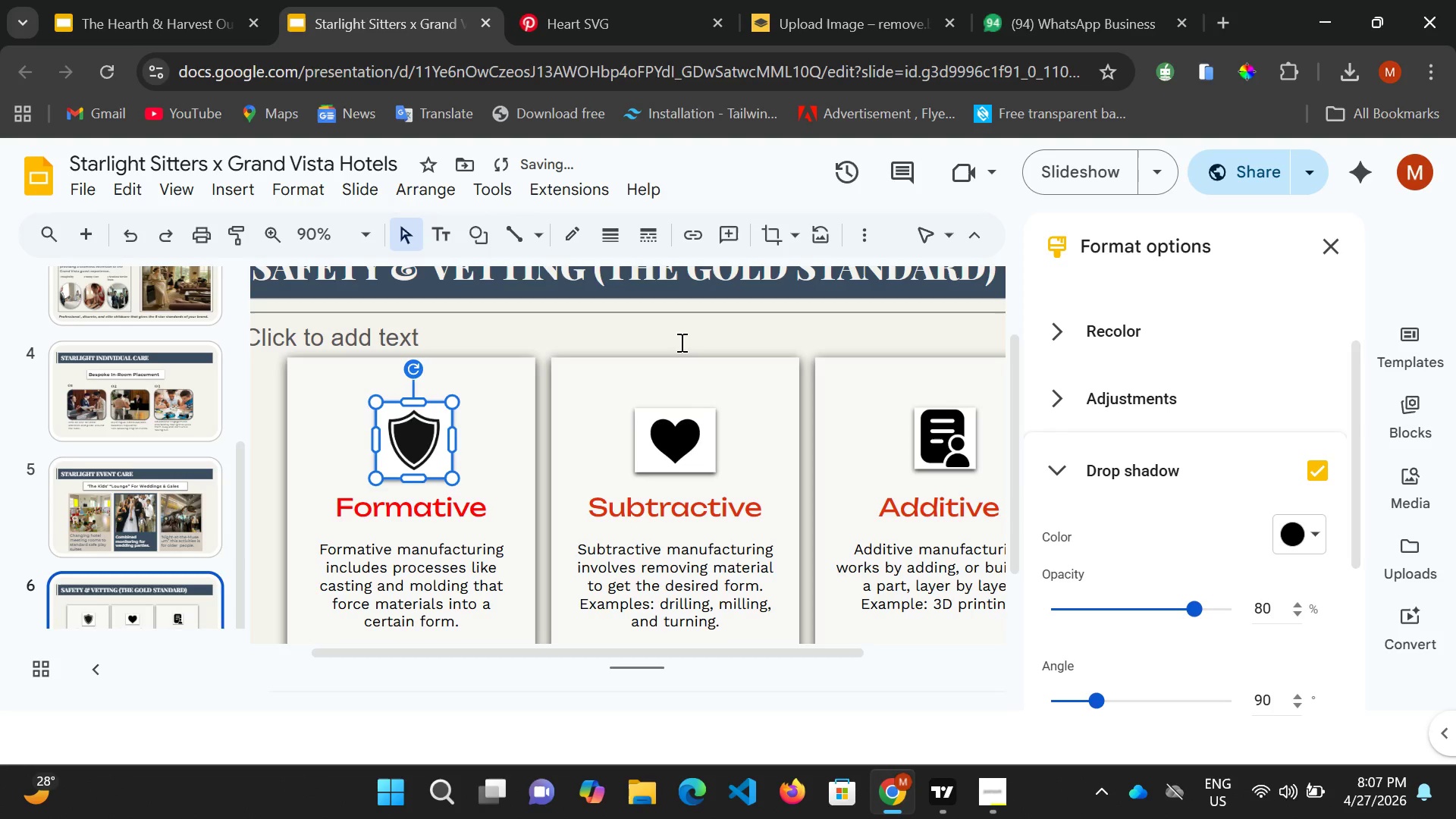 
left_click([690, 438])
 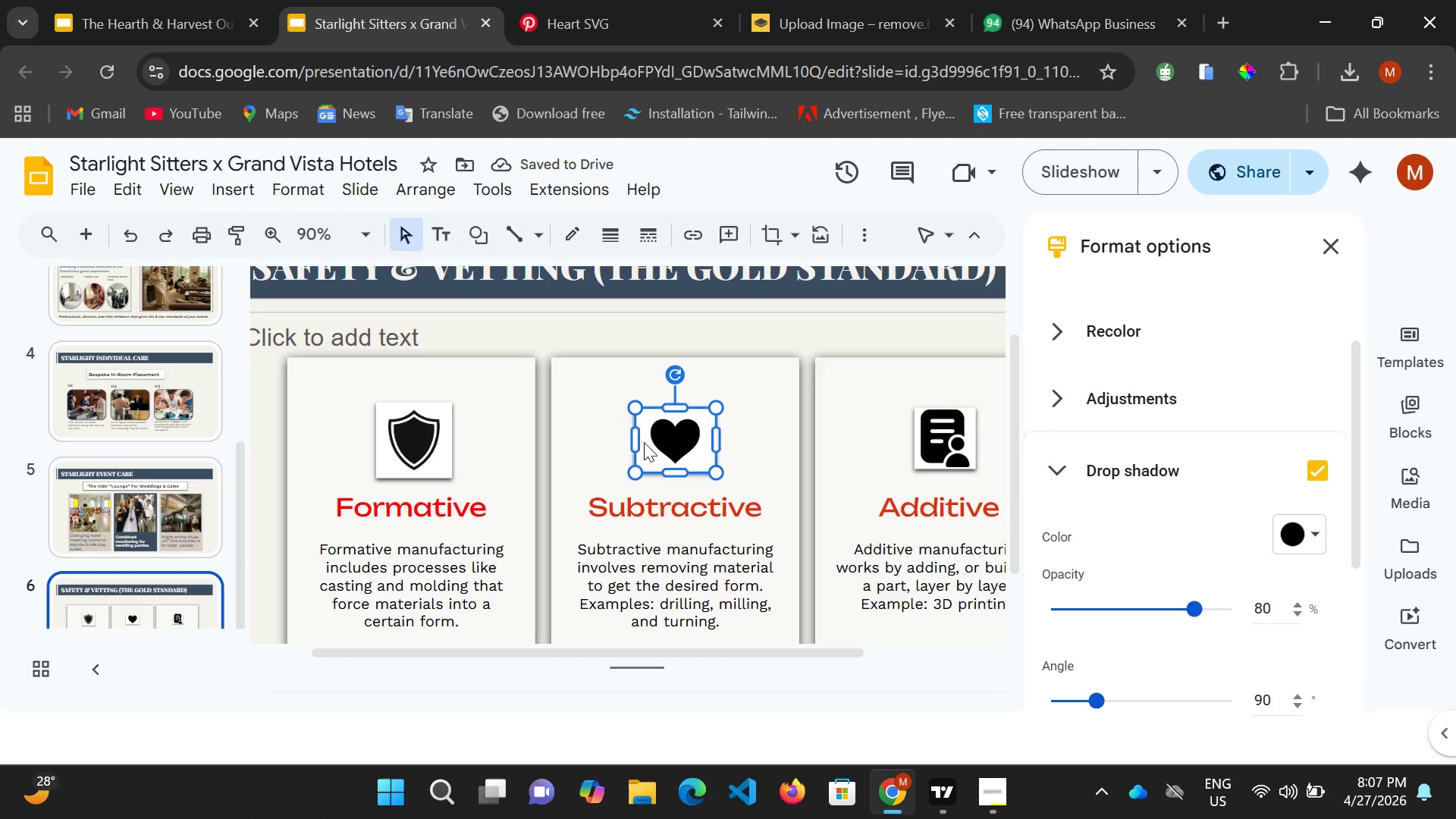 
left_click([653, 447])
 